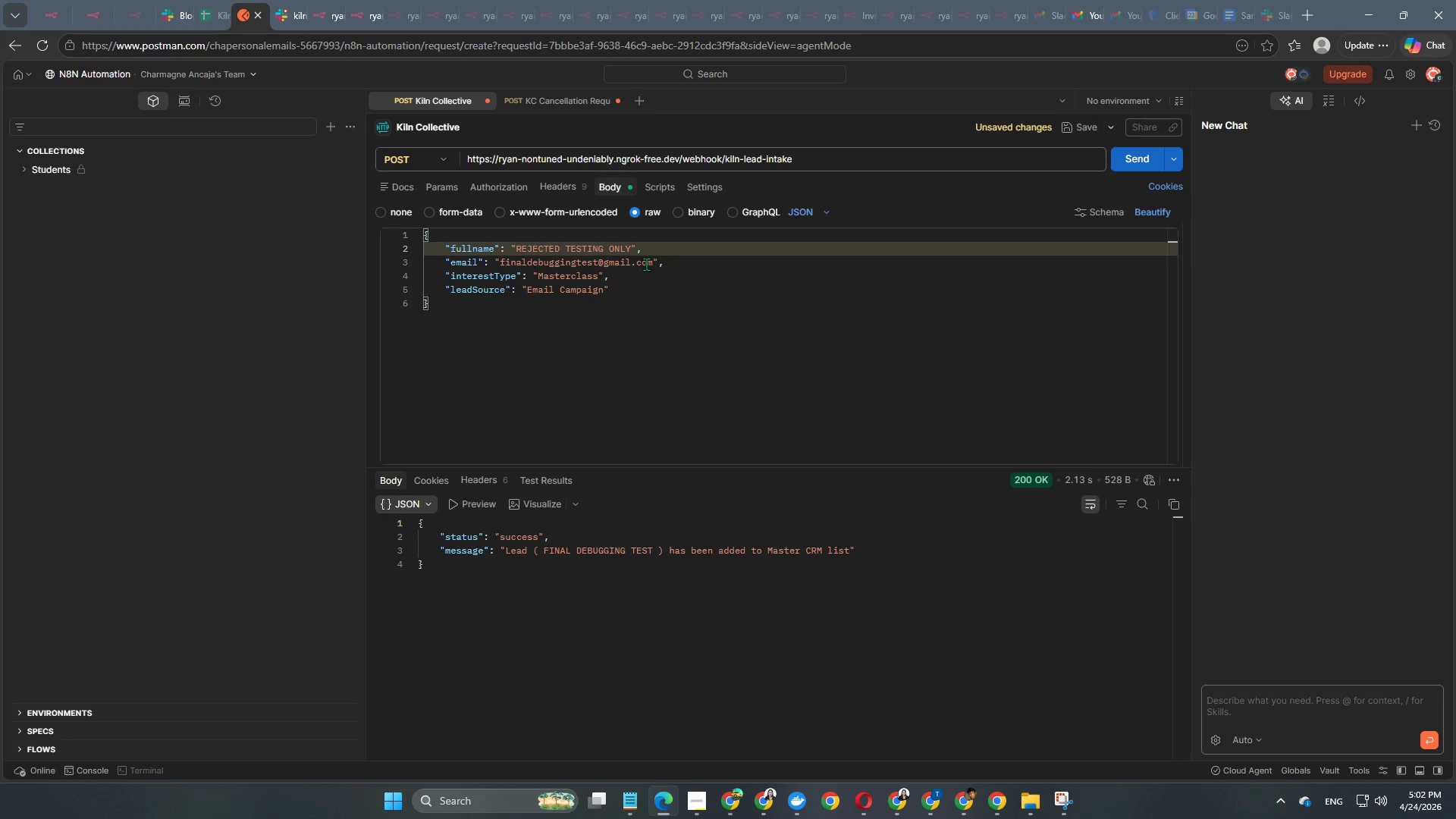 
left_click_drag(start_coordinate=[652, 264], to_coordinate=[501, 261])
 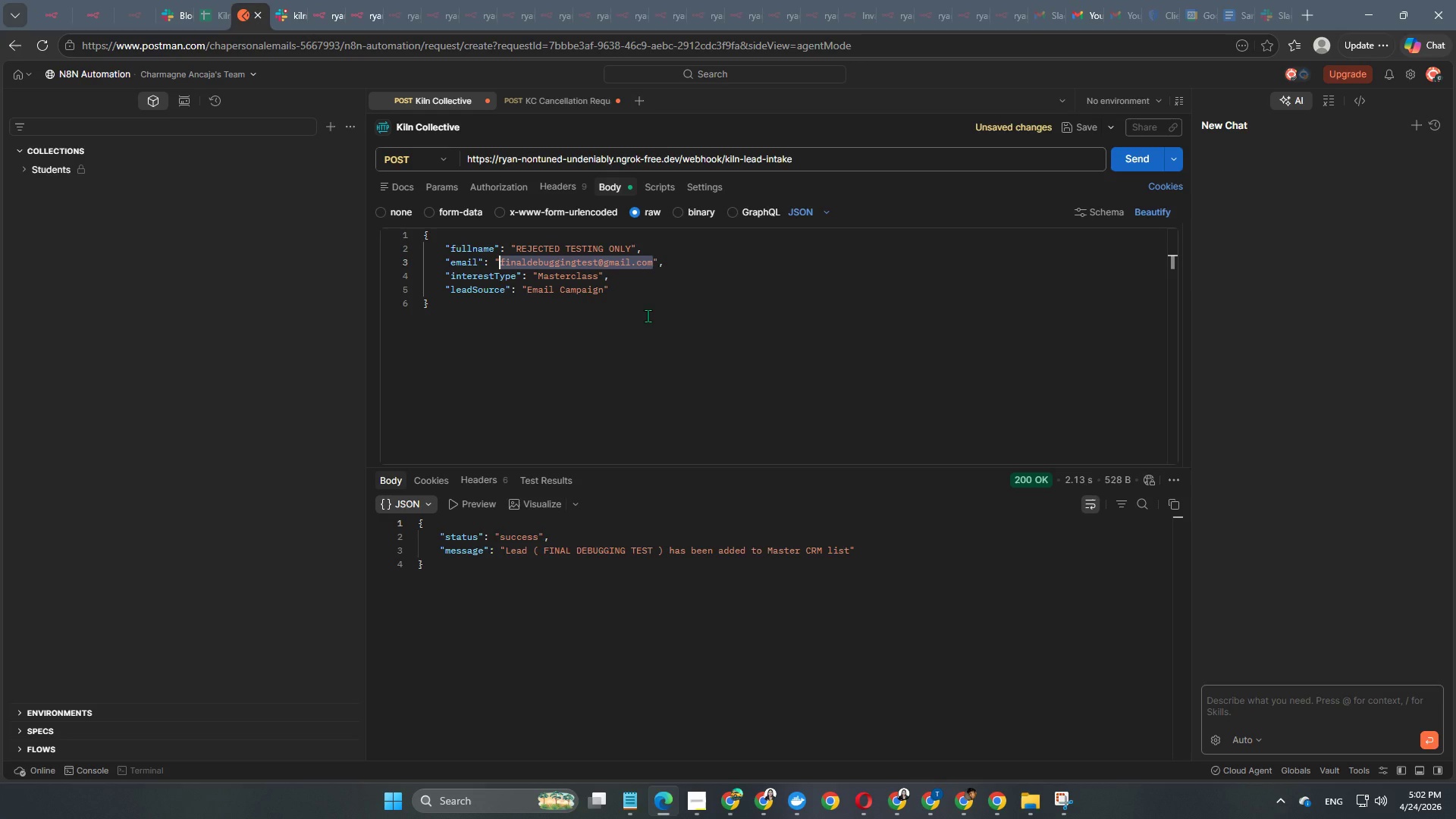 
type(rejecttesting on)
key(Backspace)
key(Backspace)
key(Backspace)
type(only@gmail)
key(Backspace)
key(Backspace)
key(Backspace)
type(mail.com)
 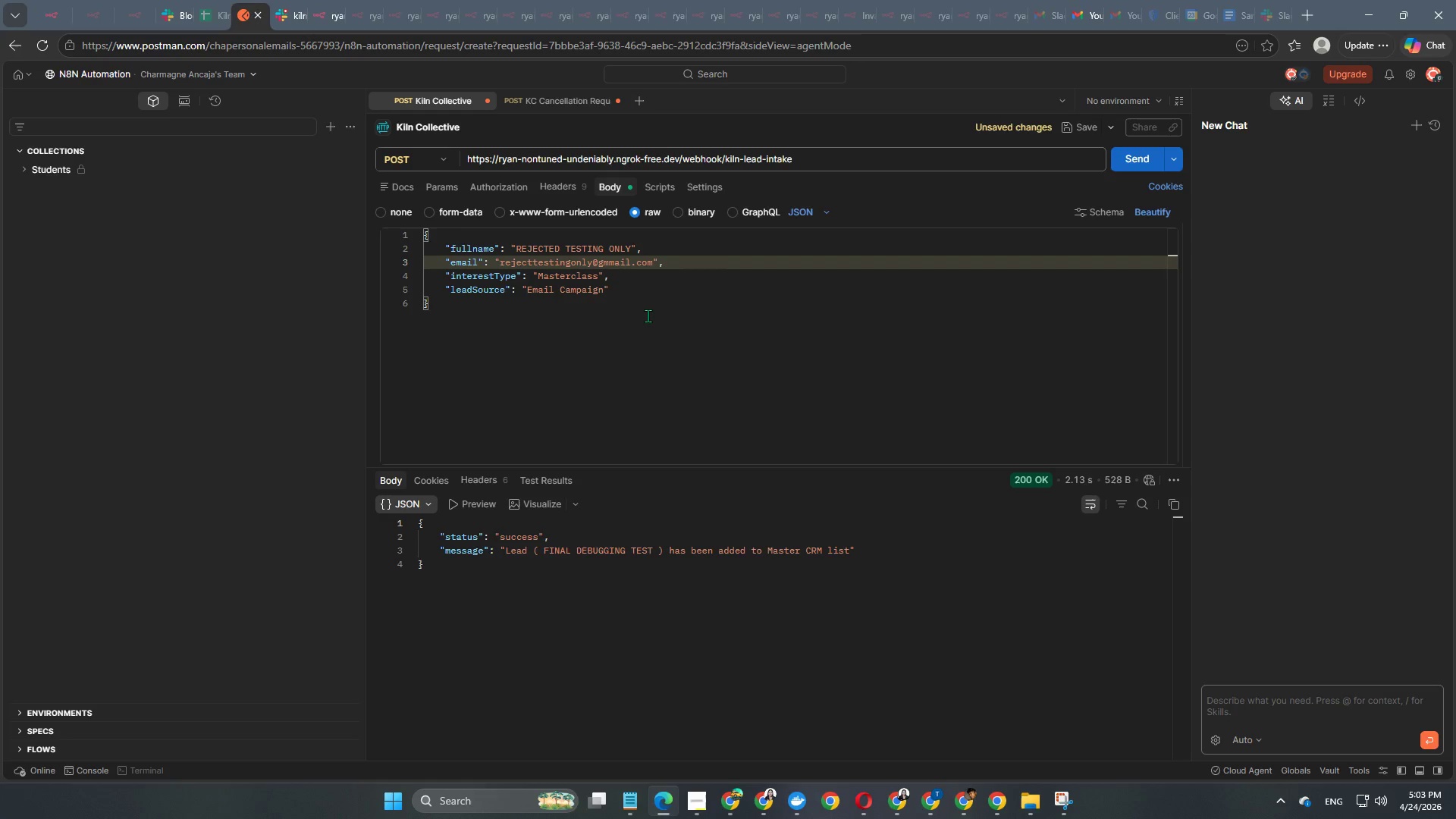 
key(ArrowLeft)
 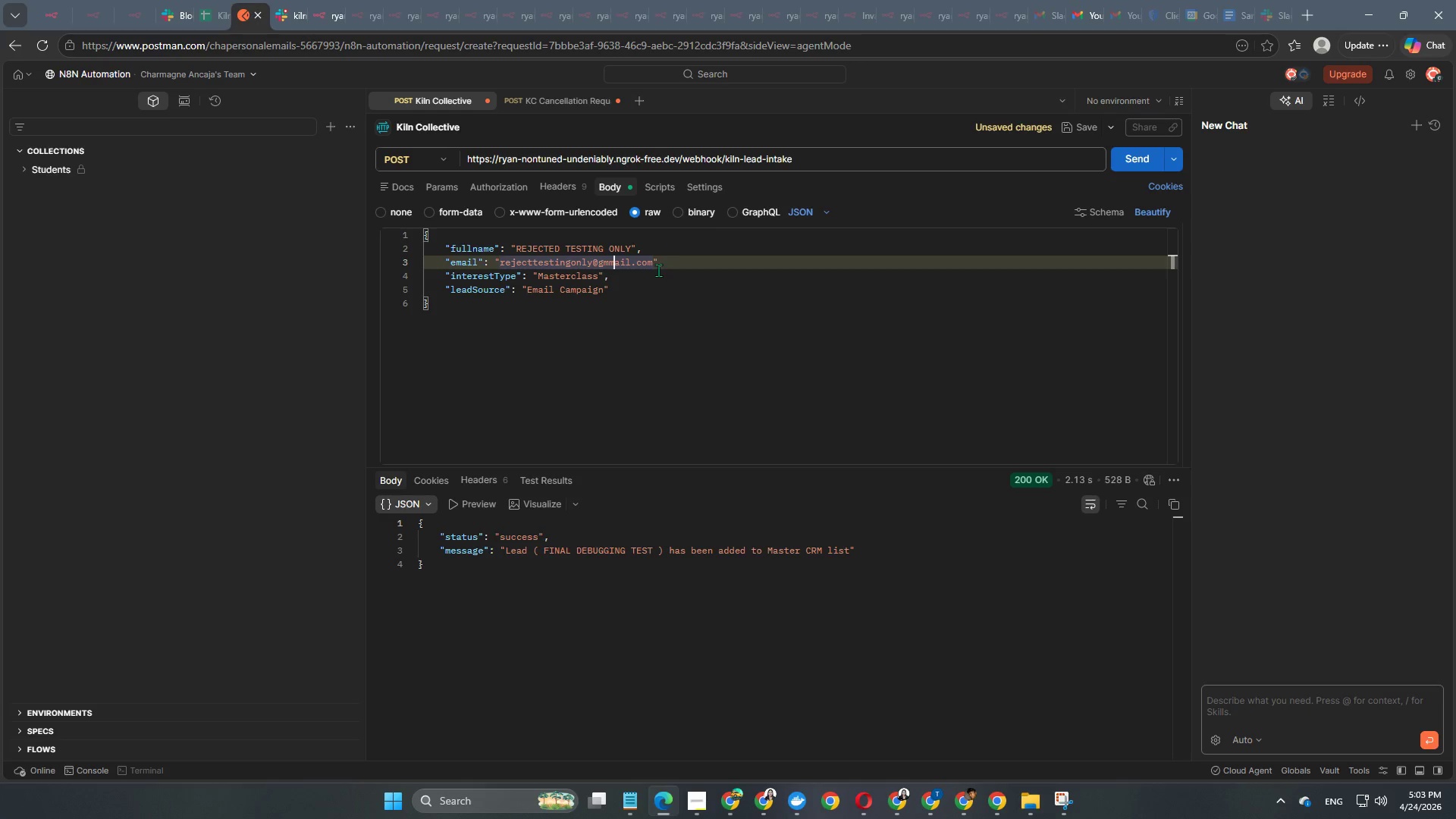 
key(Backspace)
 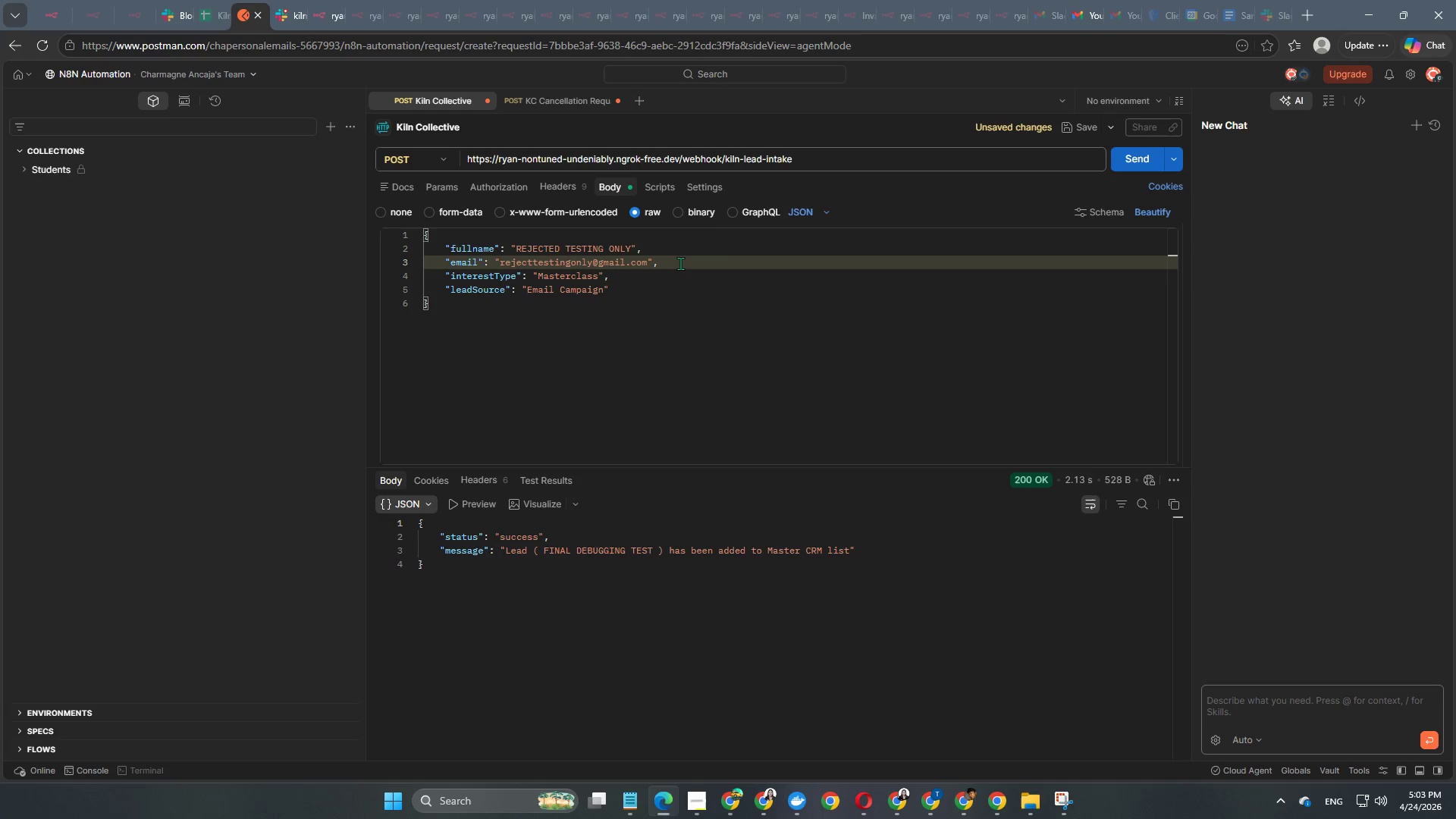 
left_click([680, 263])
 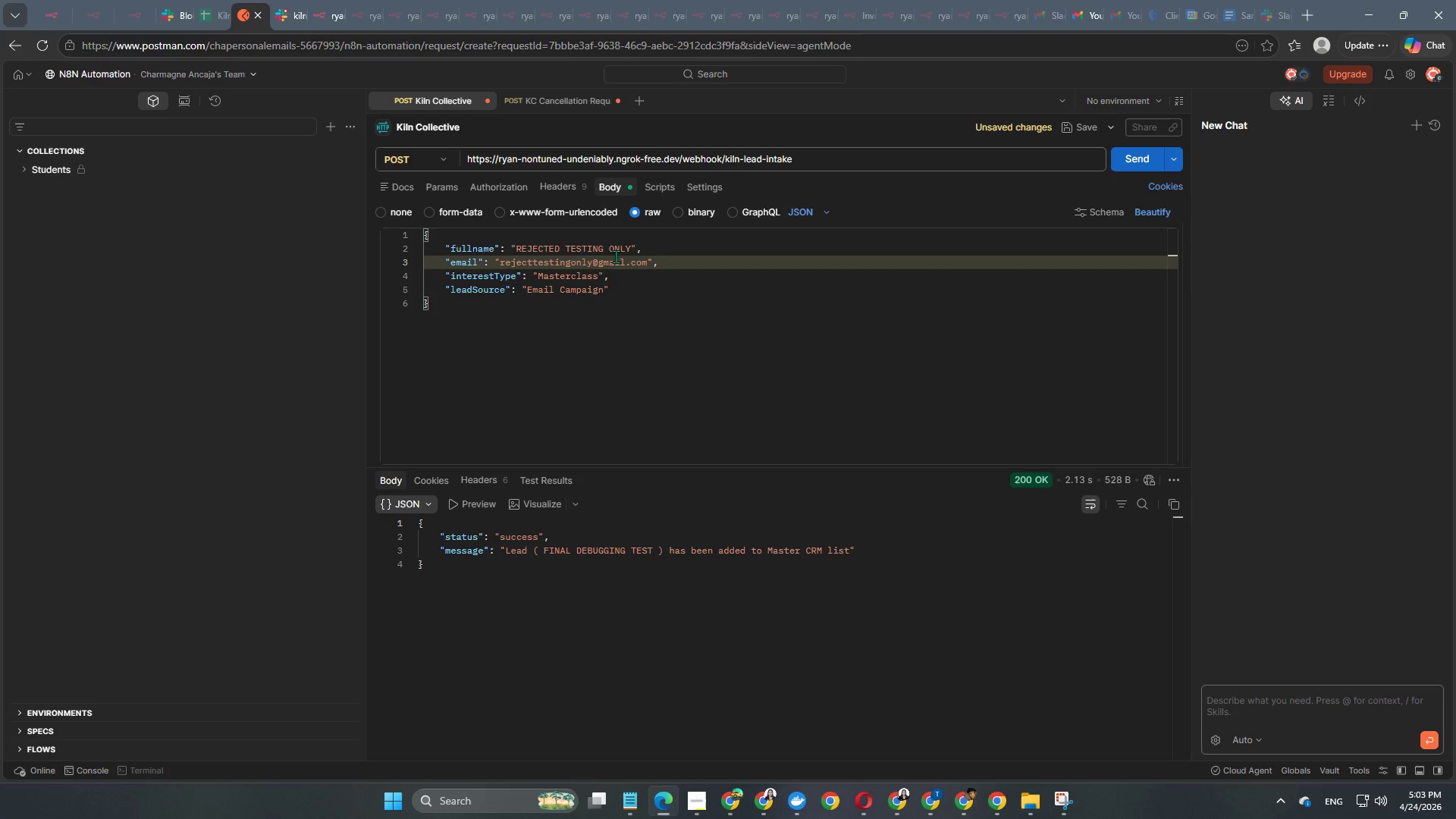 
wait(6.16)
 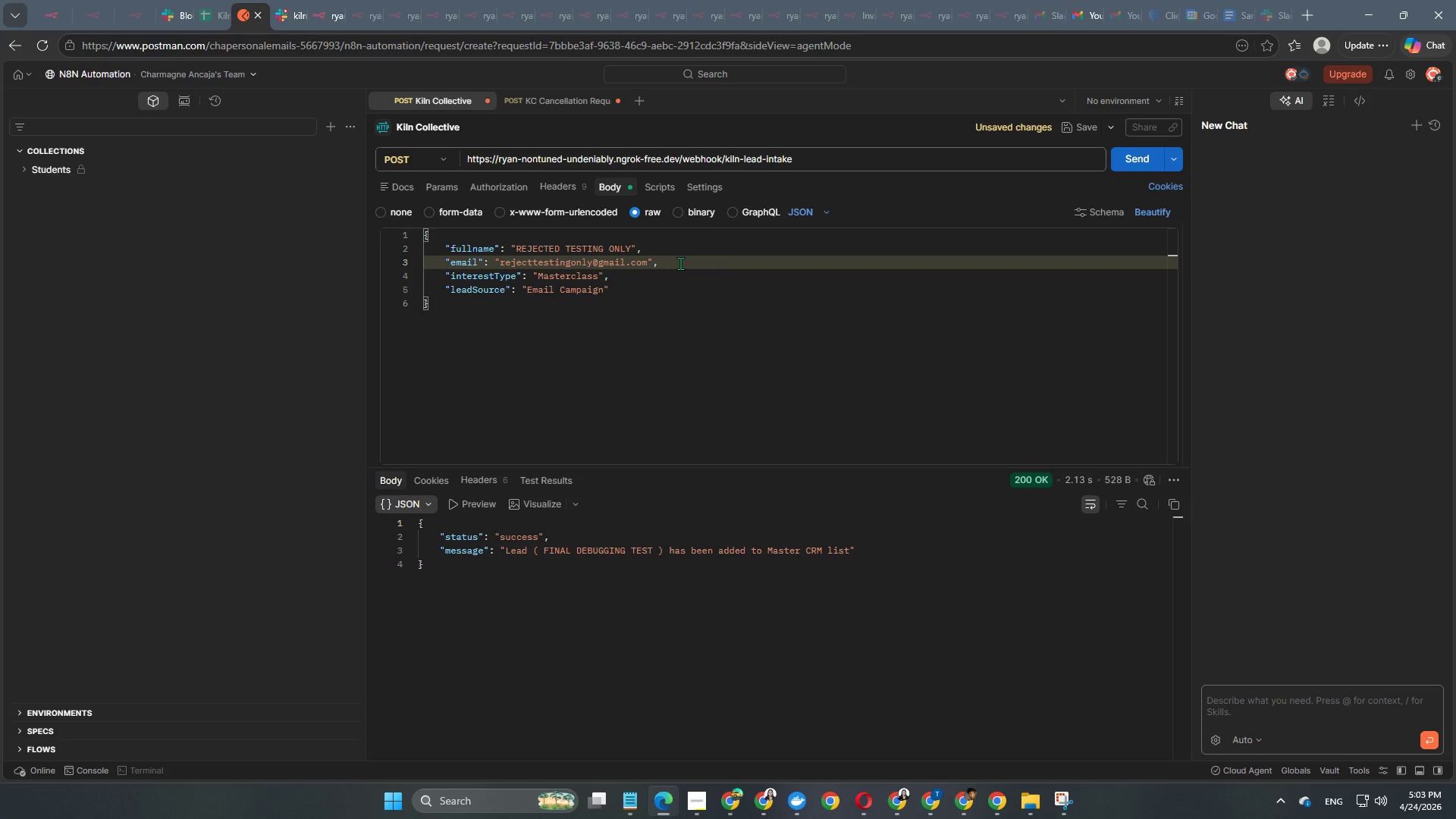 
left_click_drag(start_coordinate=[631, 250], to_coordinate=[515, 248])
 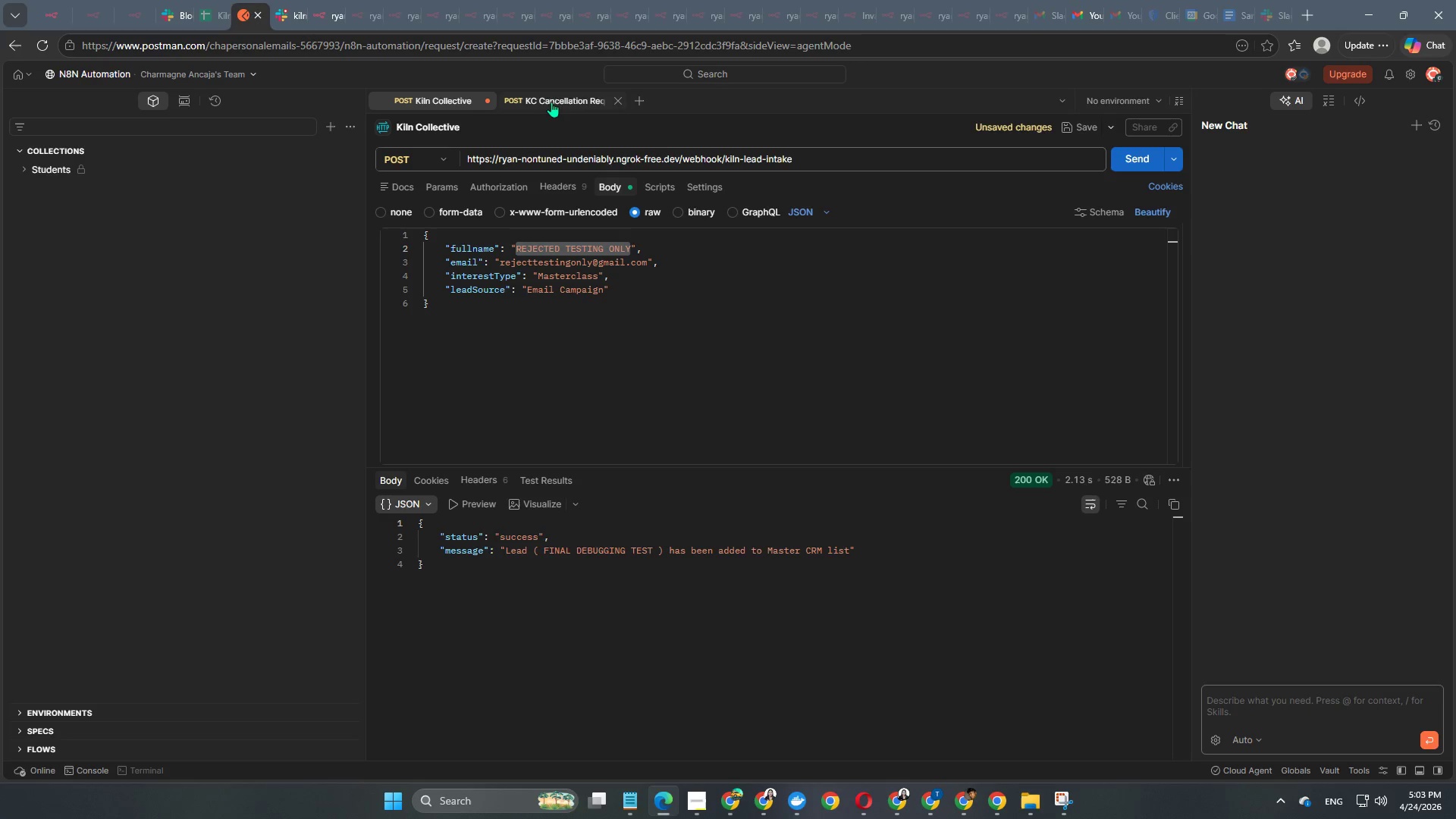 
key(Control+C)
 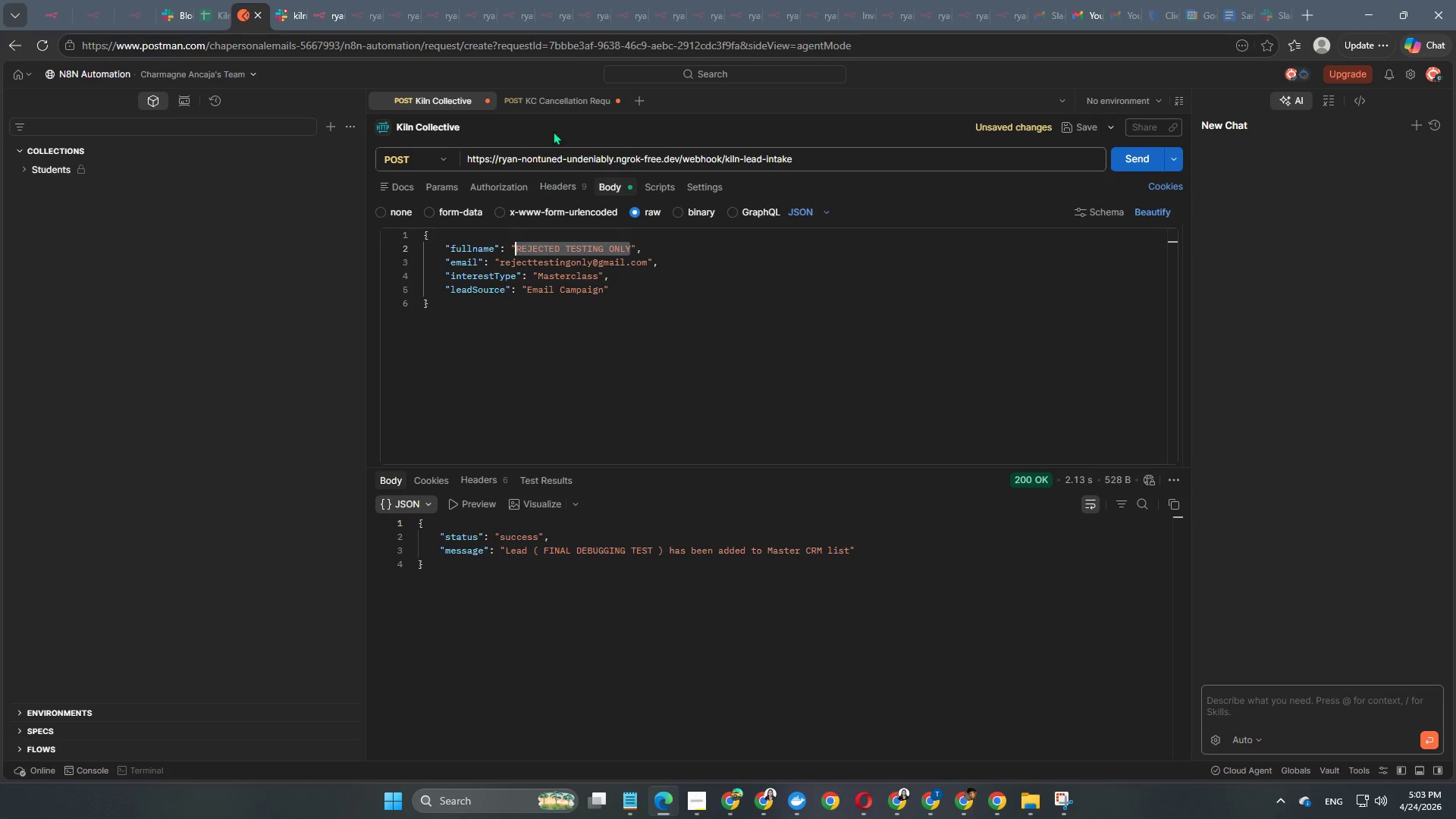 
key(Control+ControlLeft)
 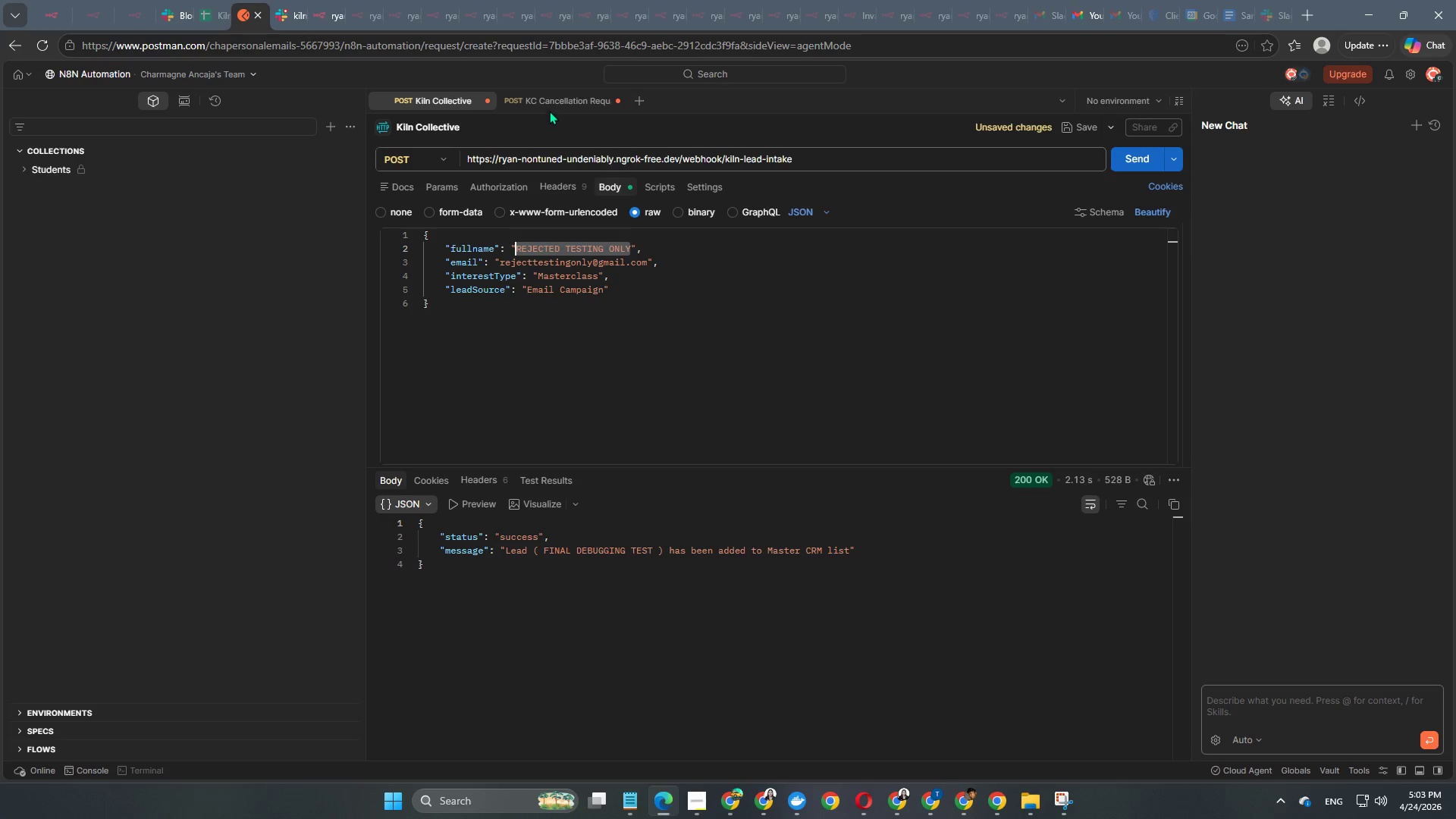 
key(Control+C)
 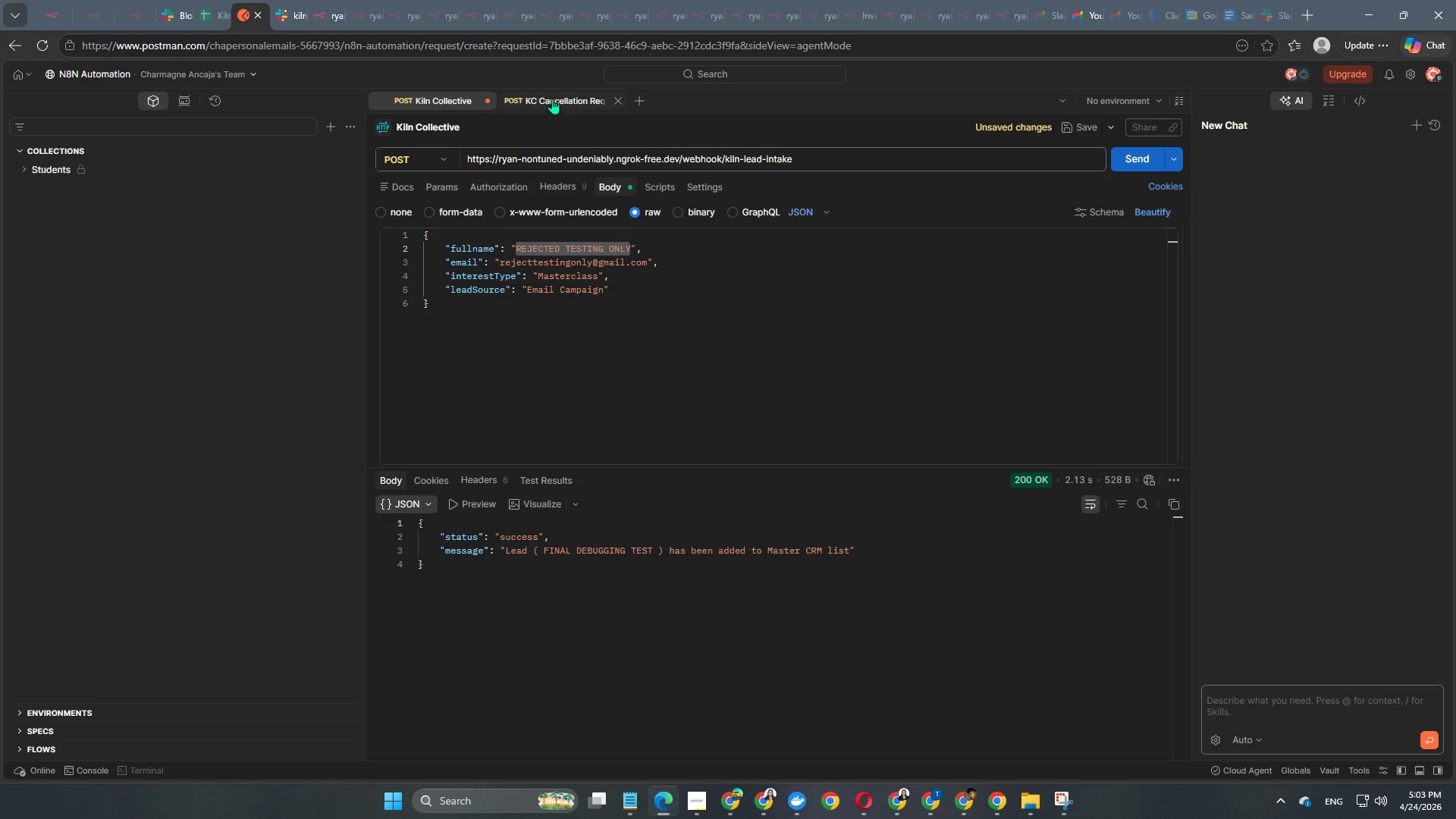 
left_click([552, 99])
 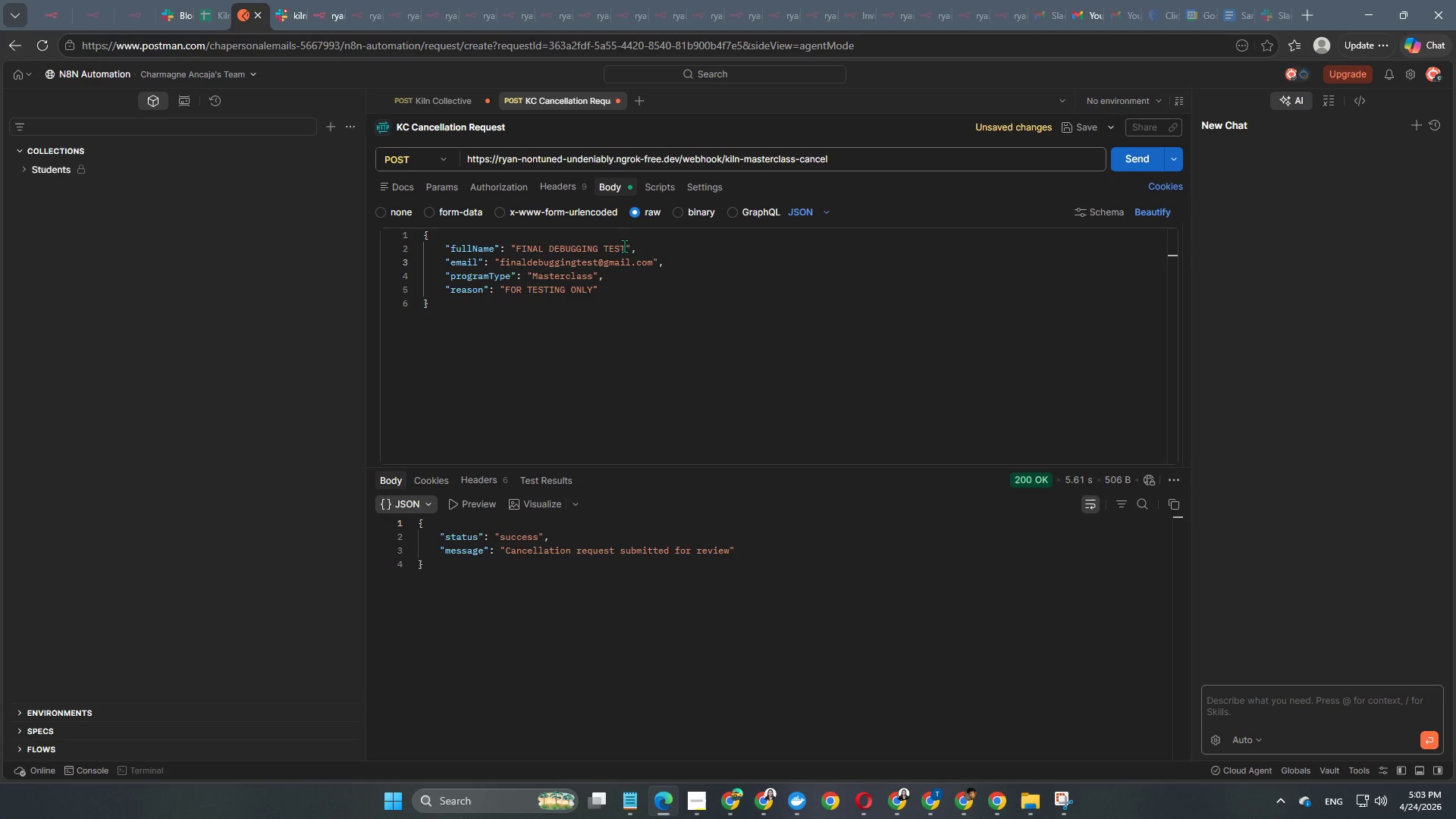 
left_click_drag(start_coordinate=[627, 244], to_coordinate=[513, 243])
 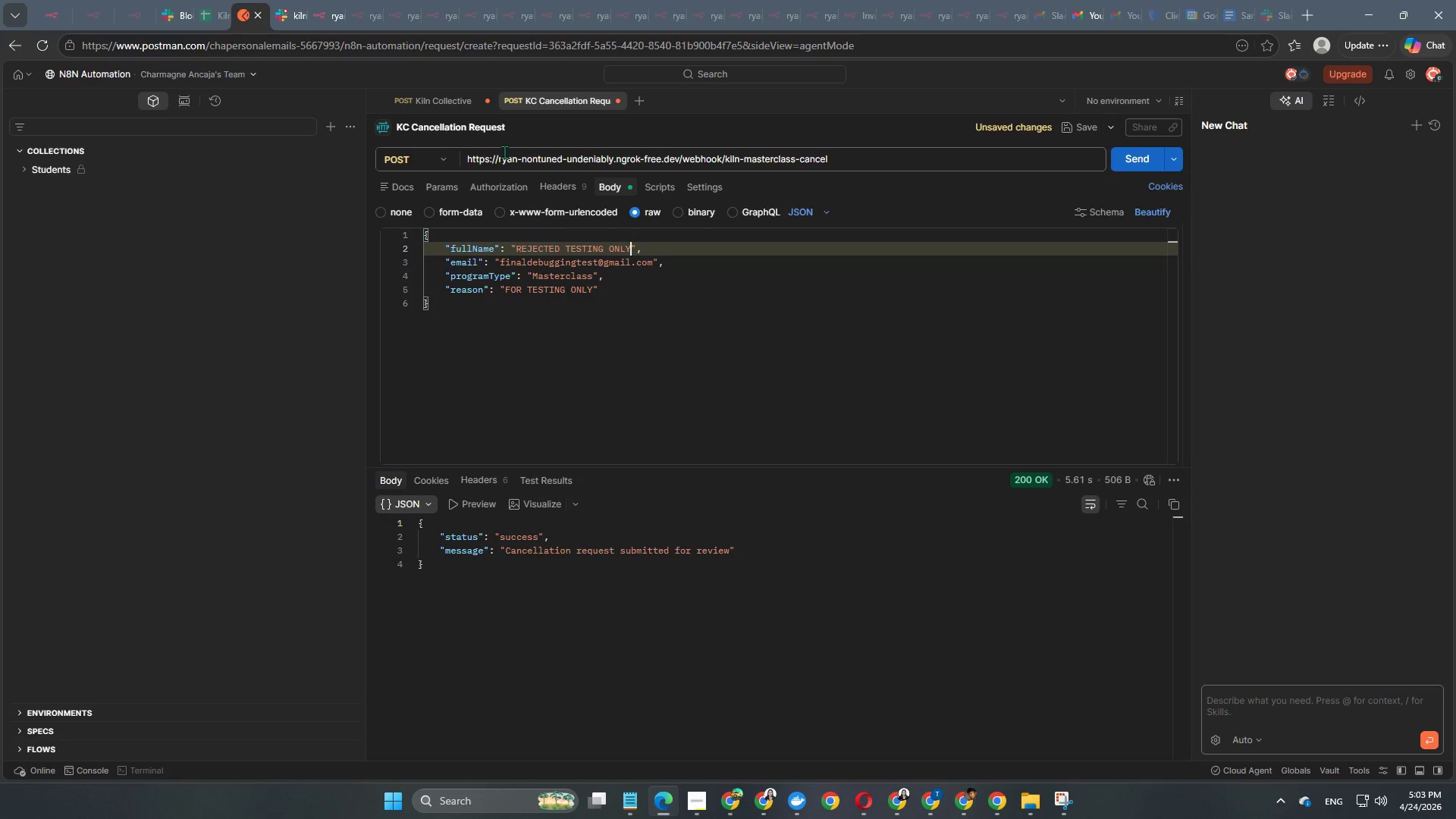 
key(Control+V)
 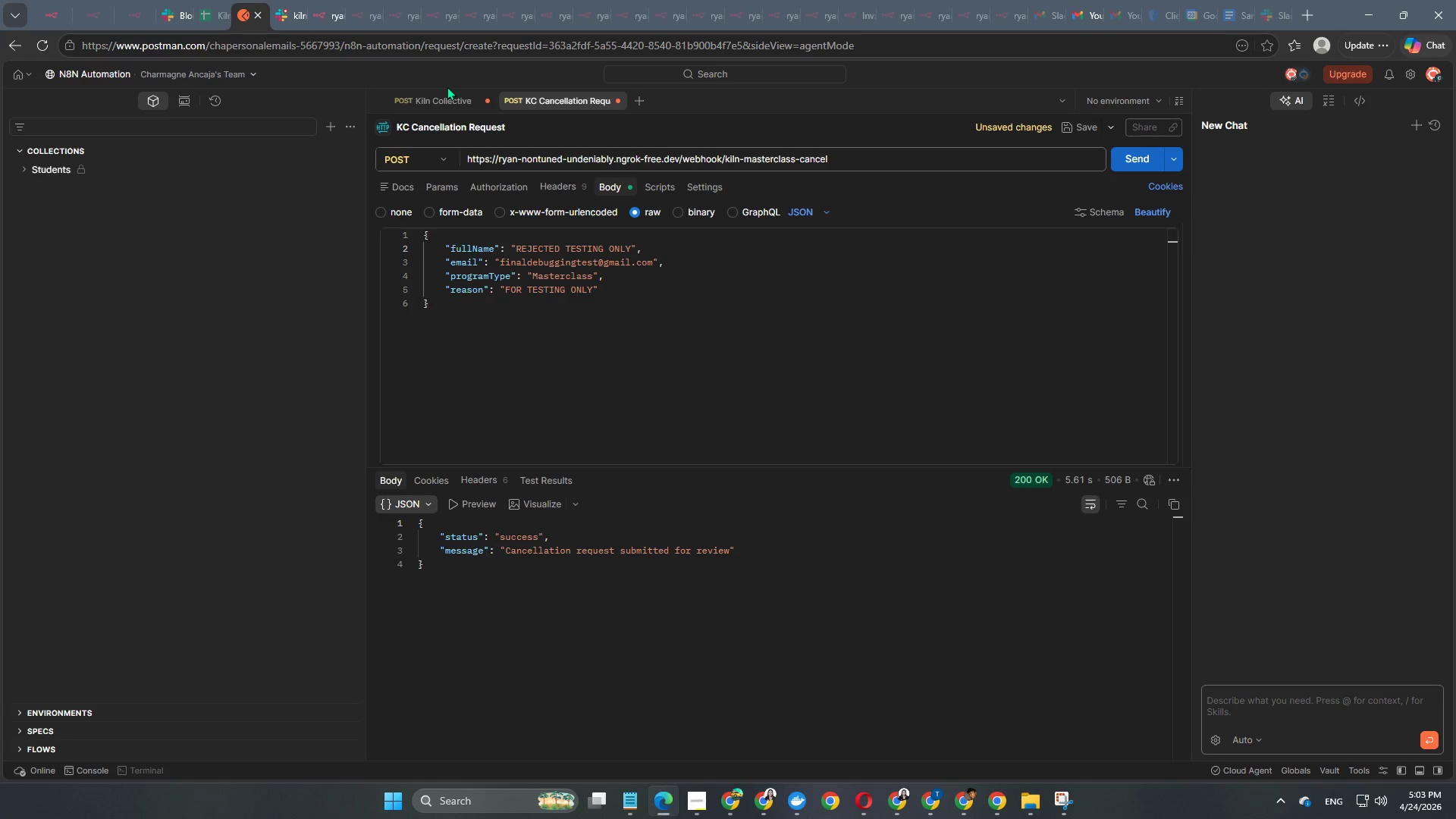 
double_click([444, 101])
 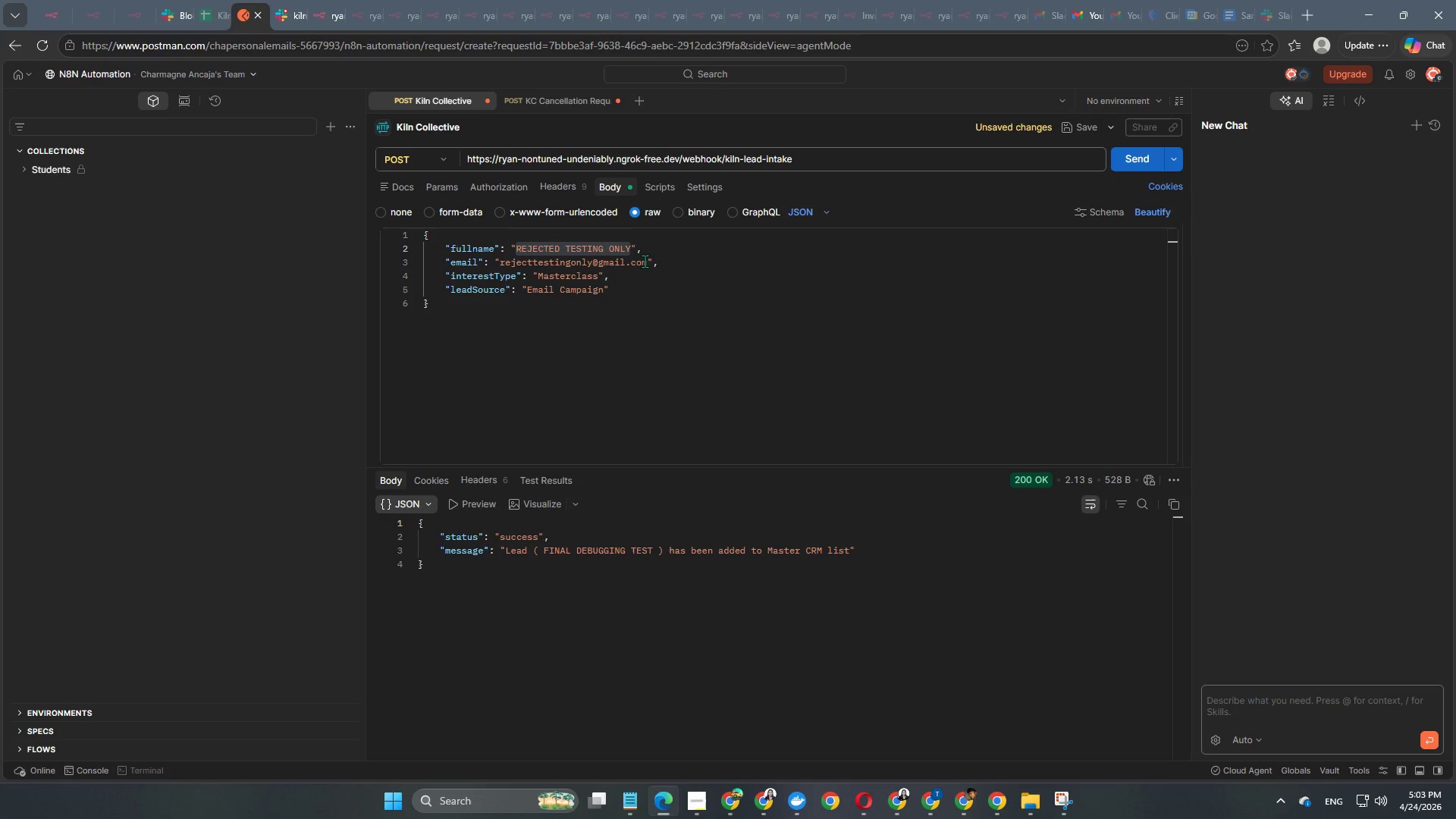 
left_click_drag(start_coordinate=[648, 261], to_coordinate=[499, 267])
 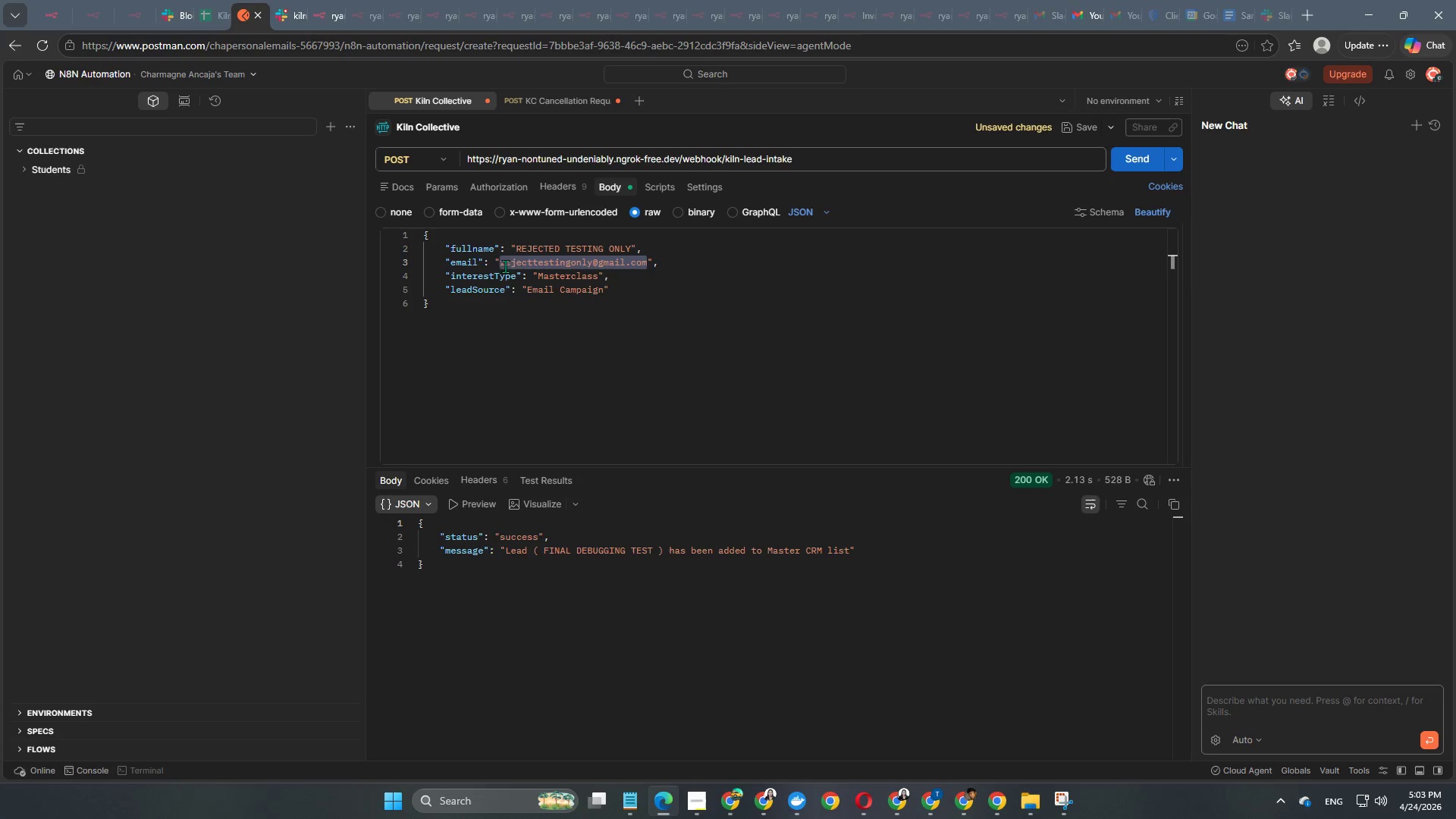 
key(Control+ControlLeft)
 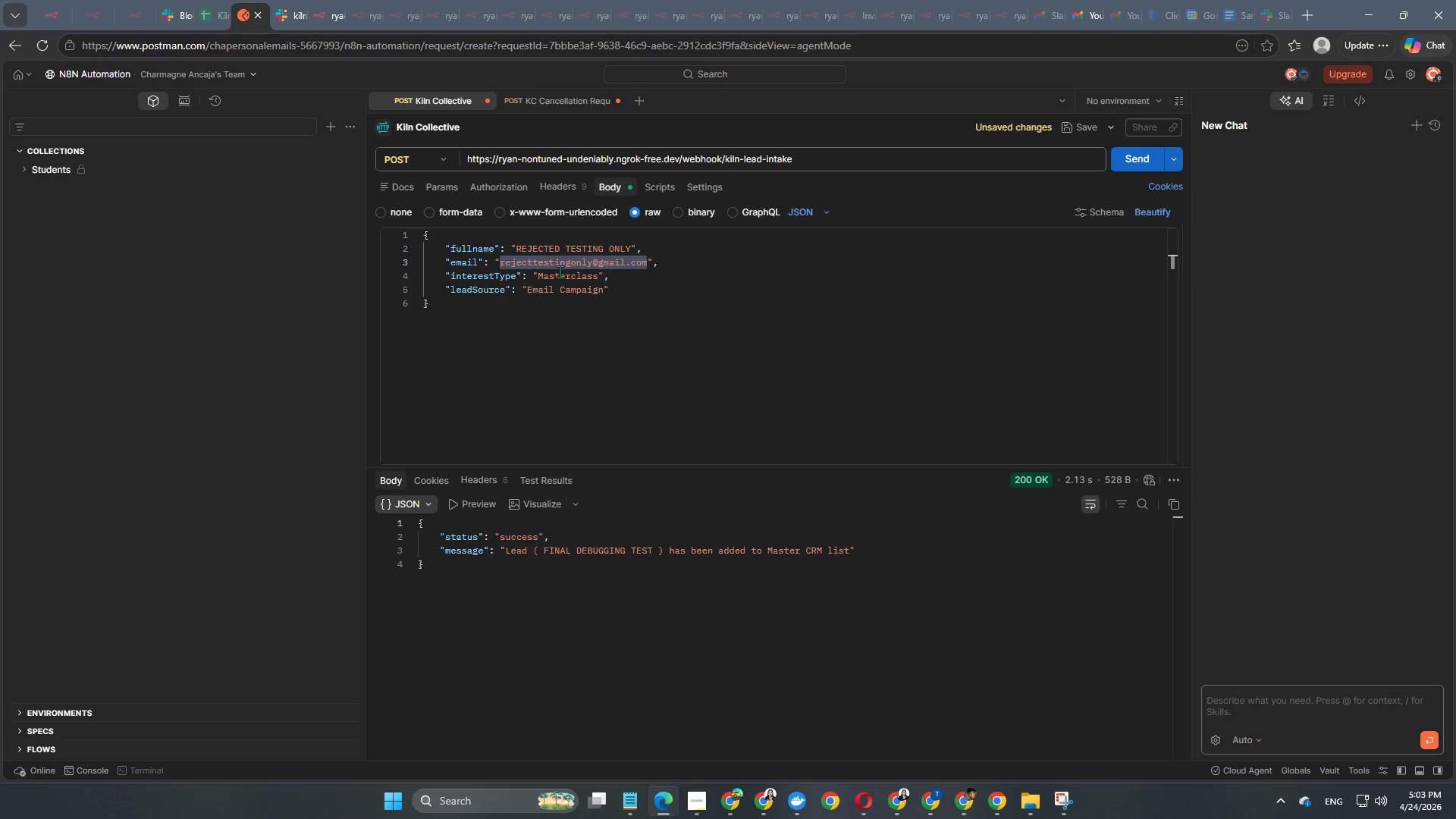 
key(Control+C)
 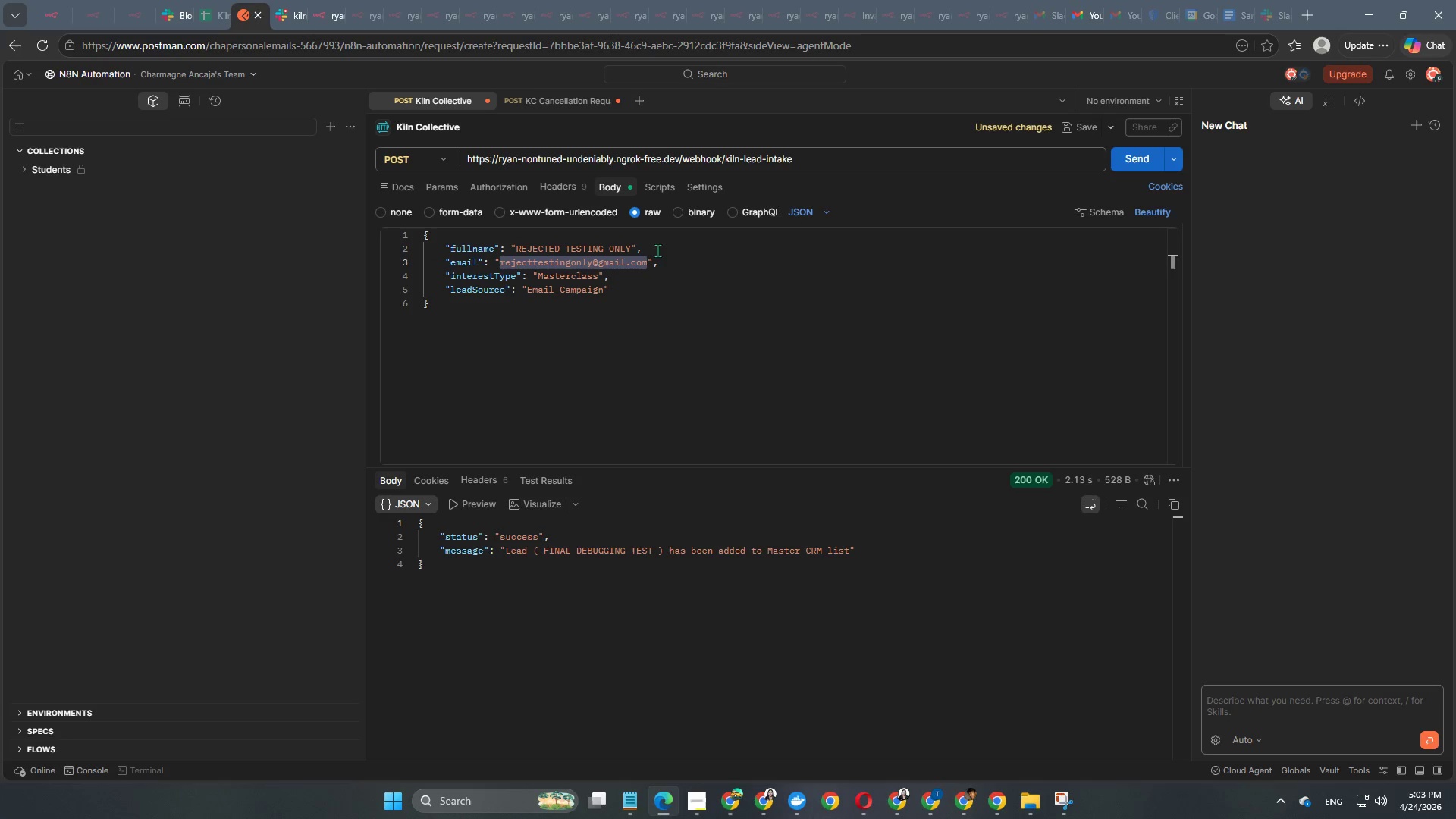 
key(Control+ControlLeft)
 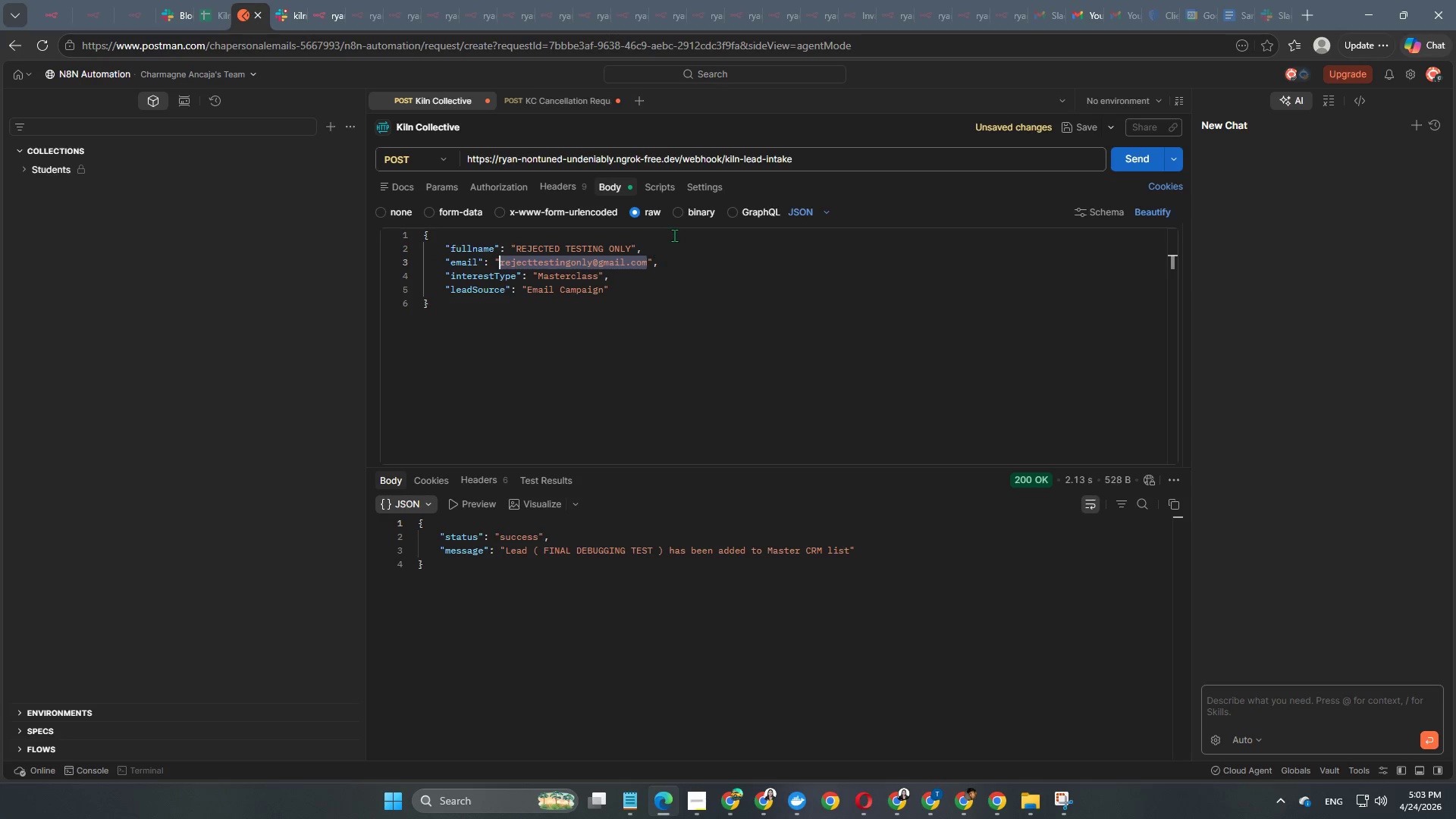 
key(Control+C)
 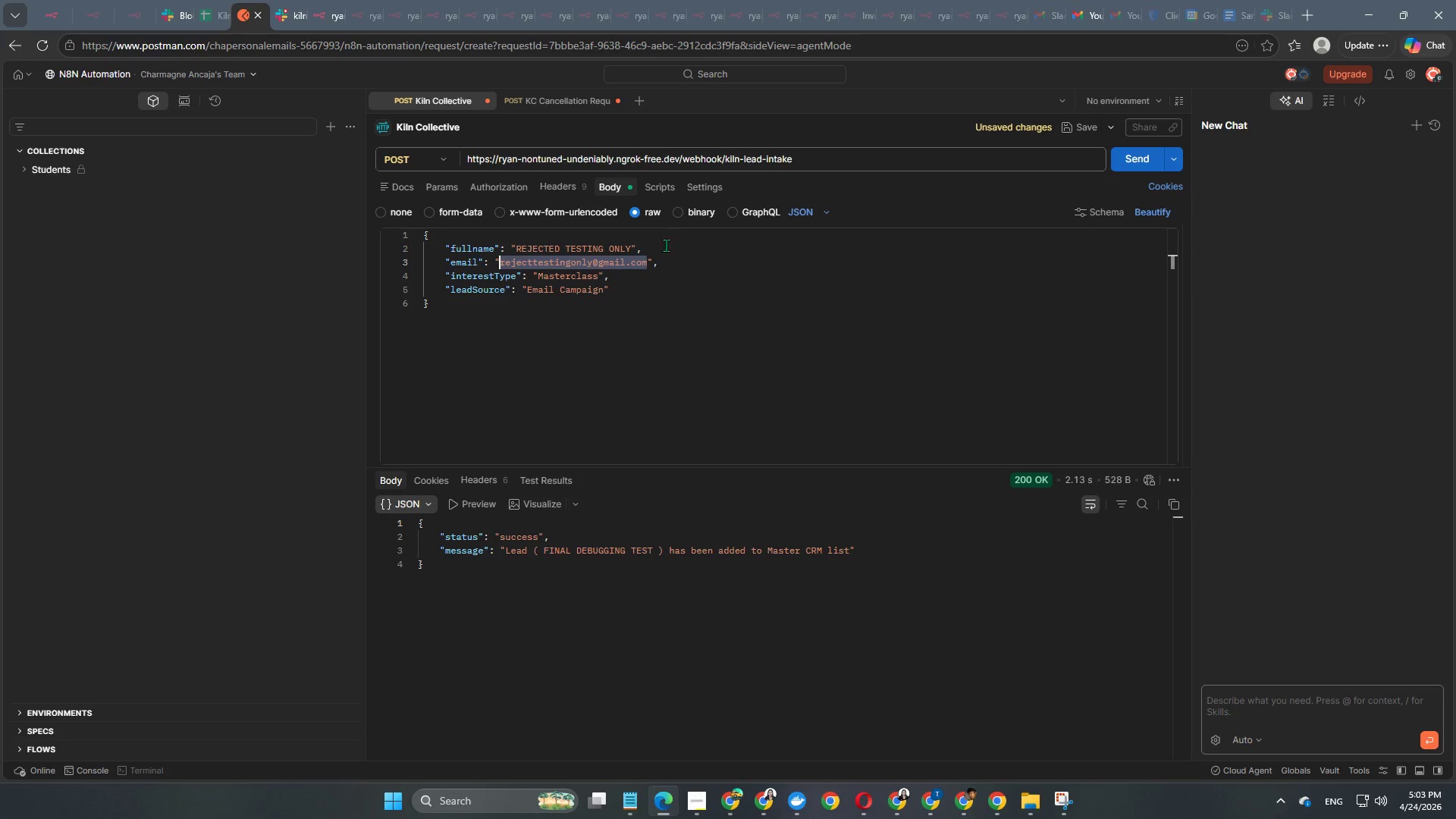 
key(Control+ControlLeft)
 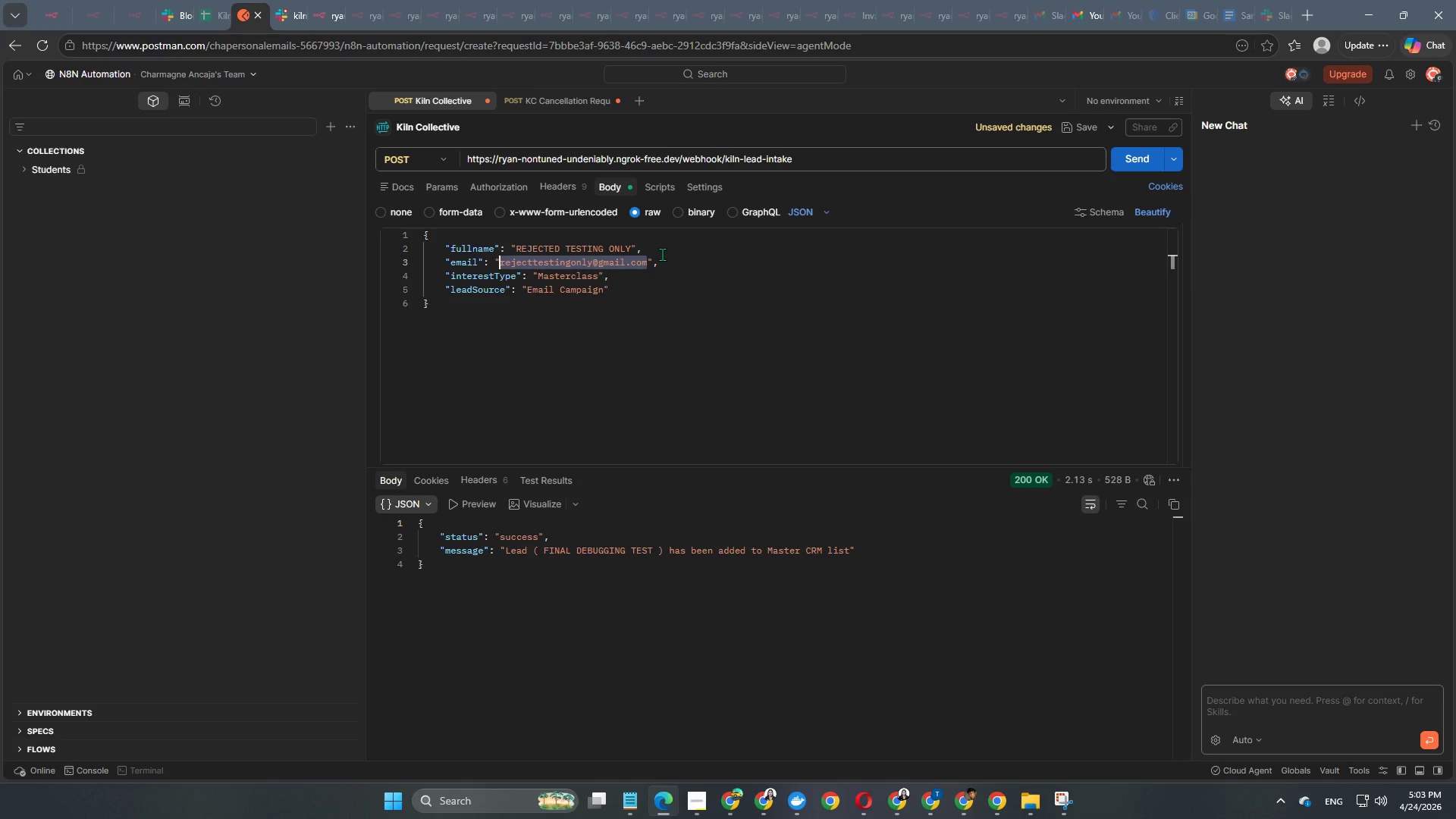 
key(Control+C)
 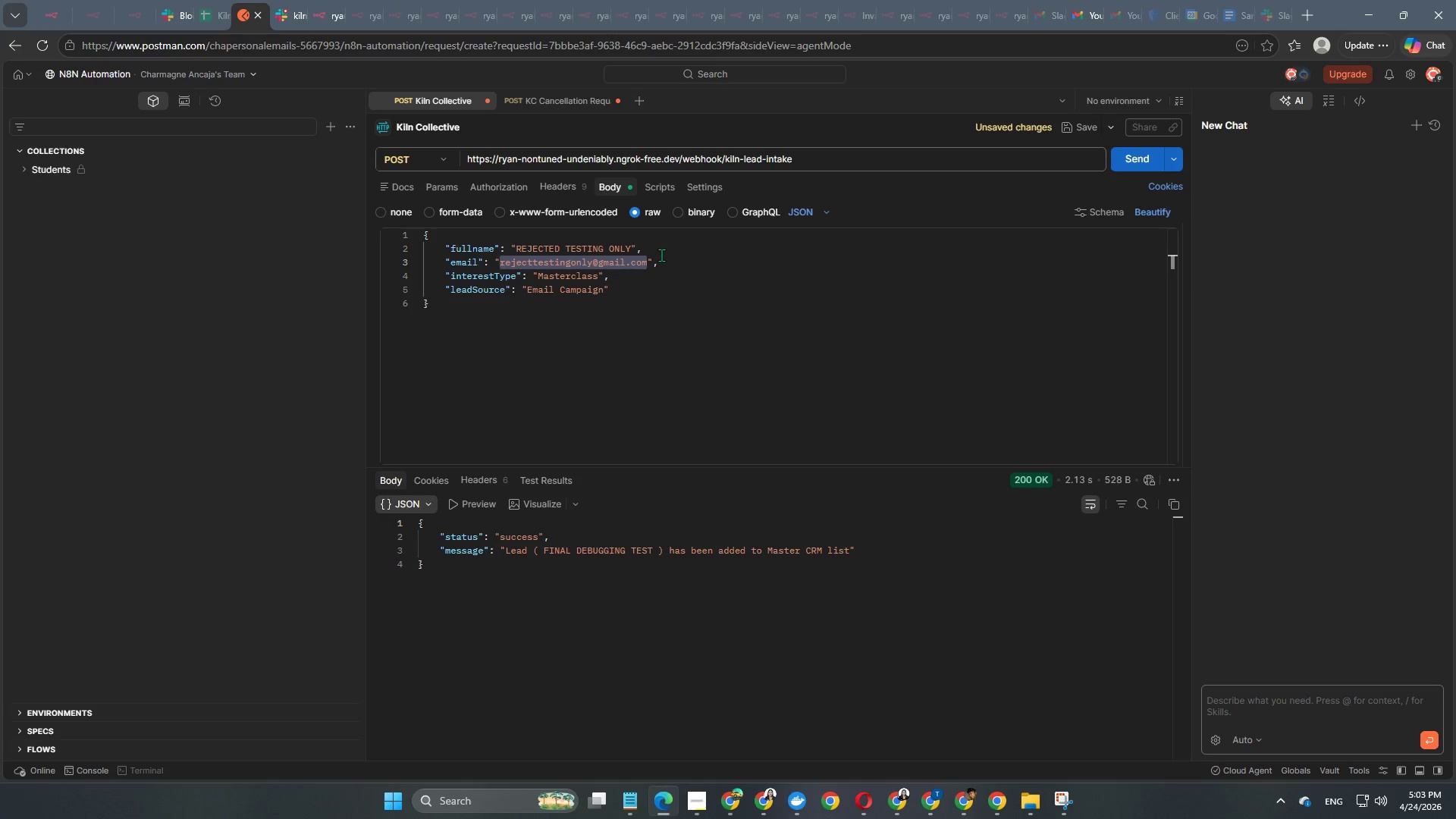 
key(Control+ControlLeft)
 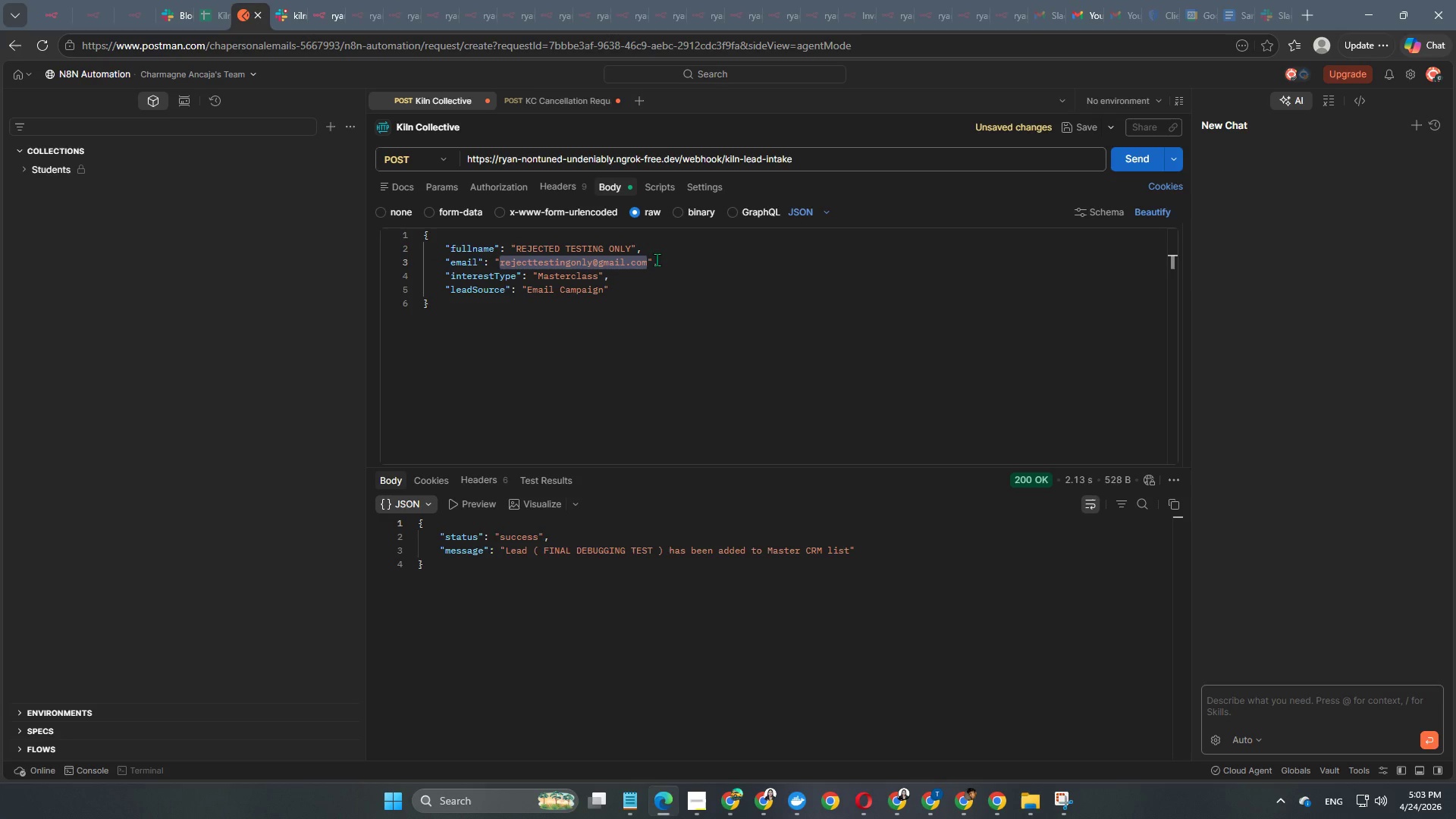 
key(Control+C)
 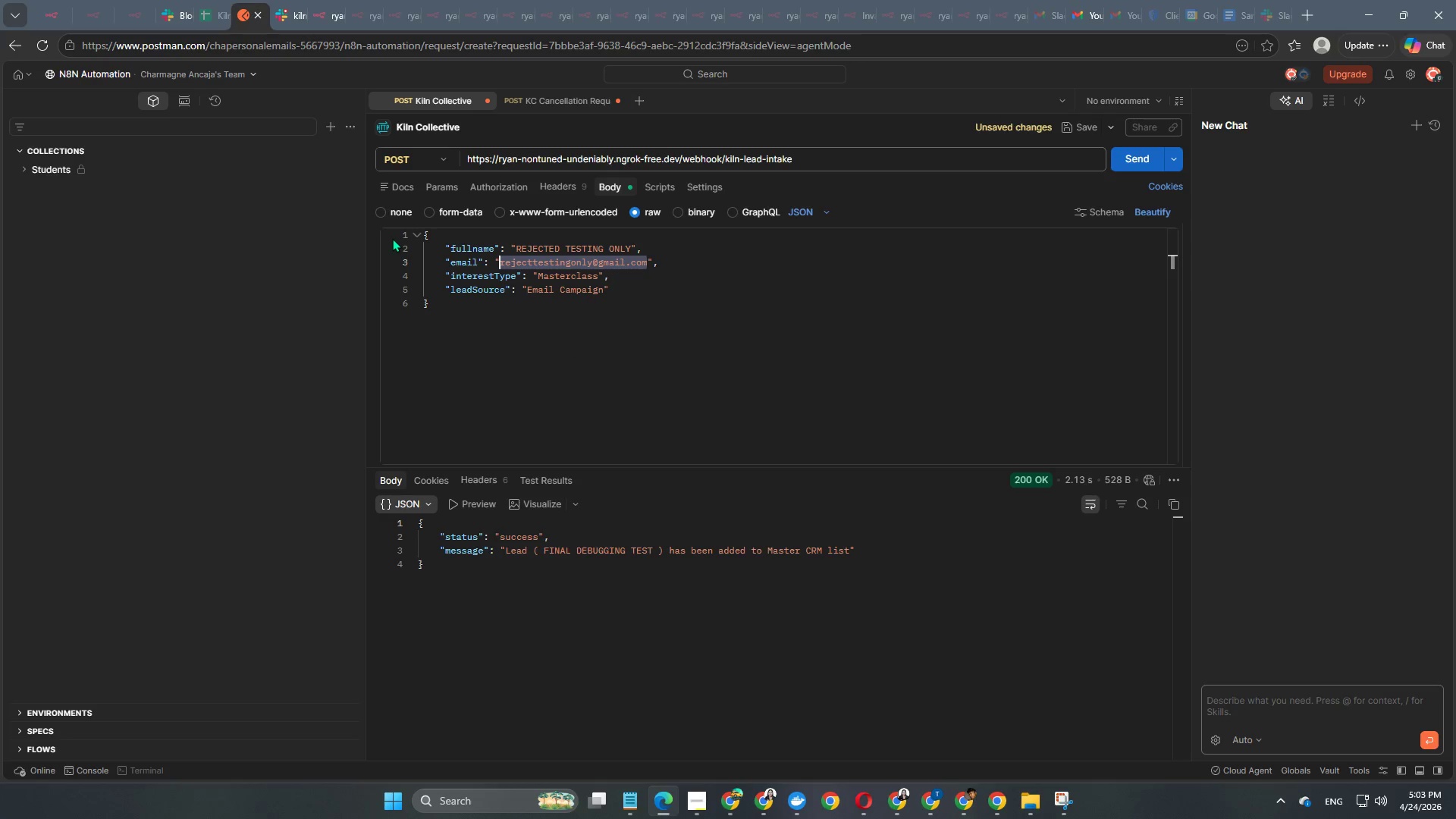 
key(Control+ControlLeft)
 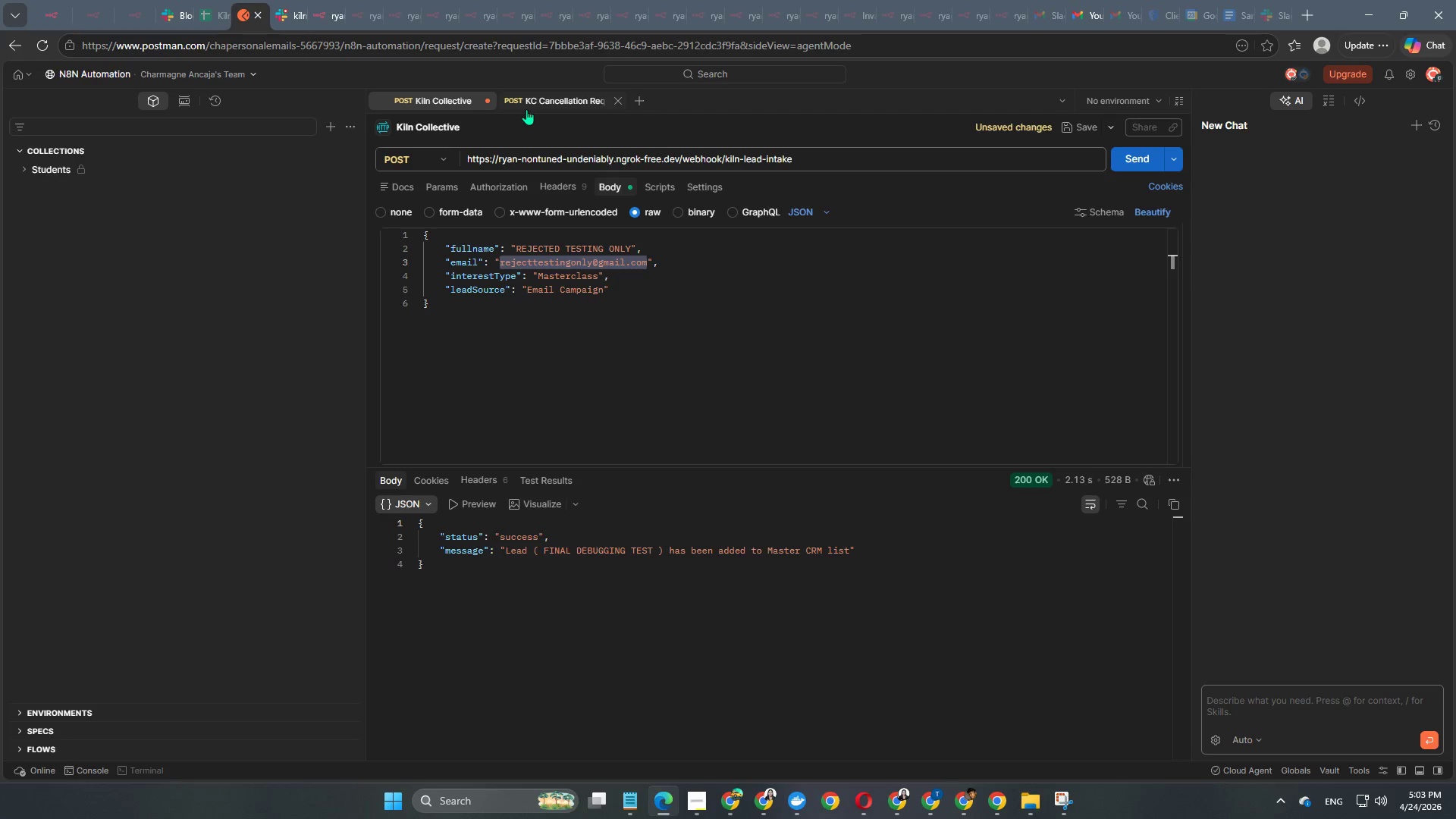 
key(Control+C)
 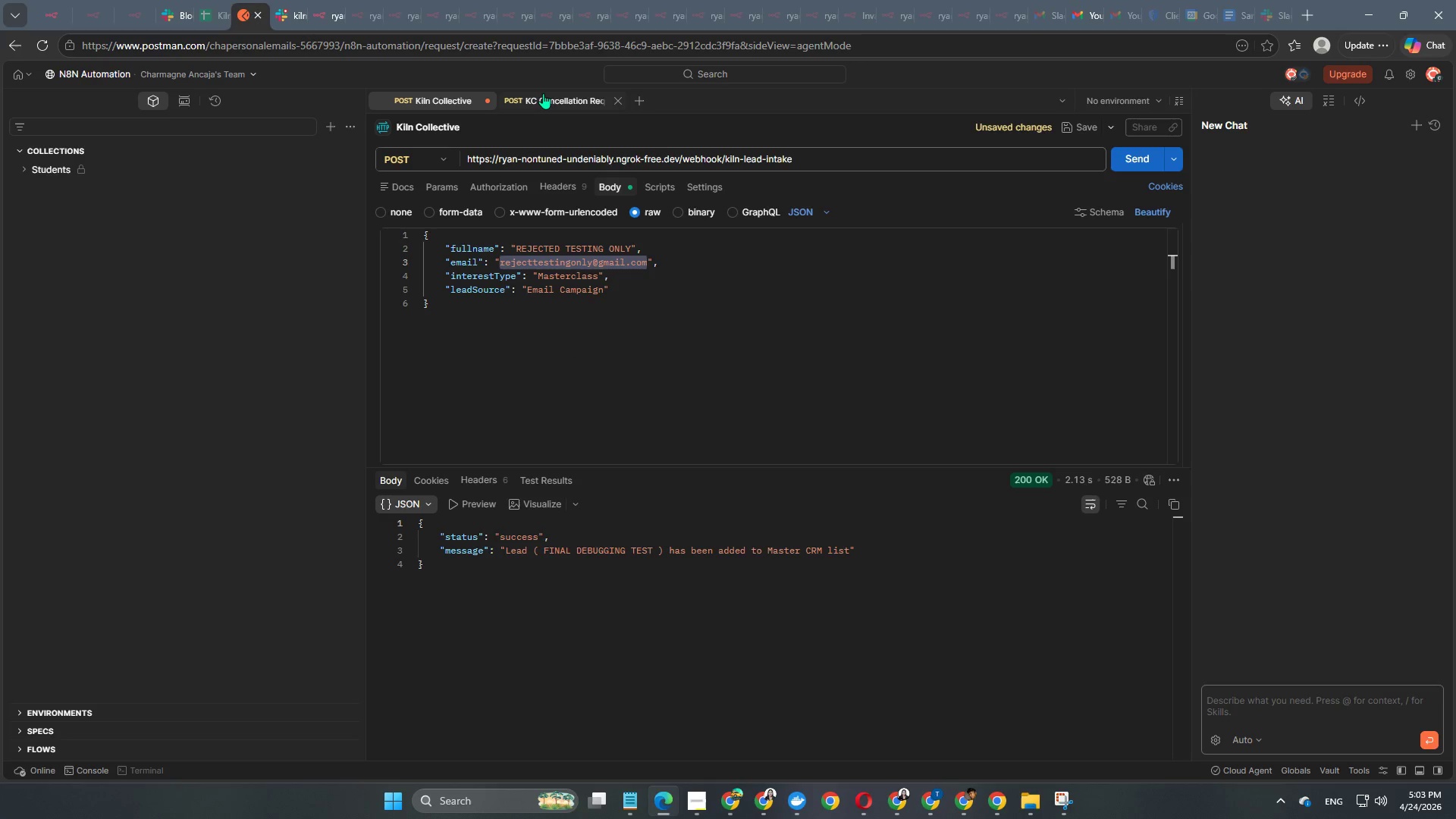 
left_click([543, 93])
 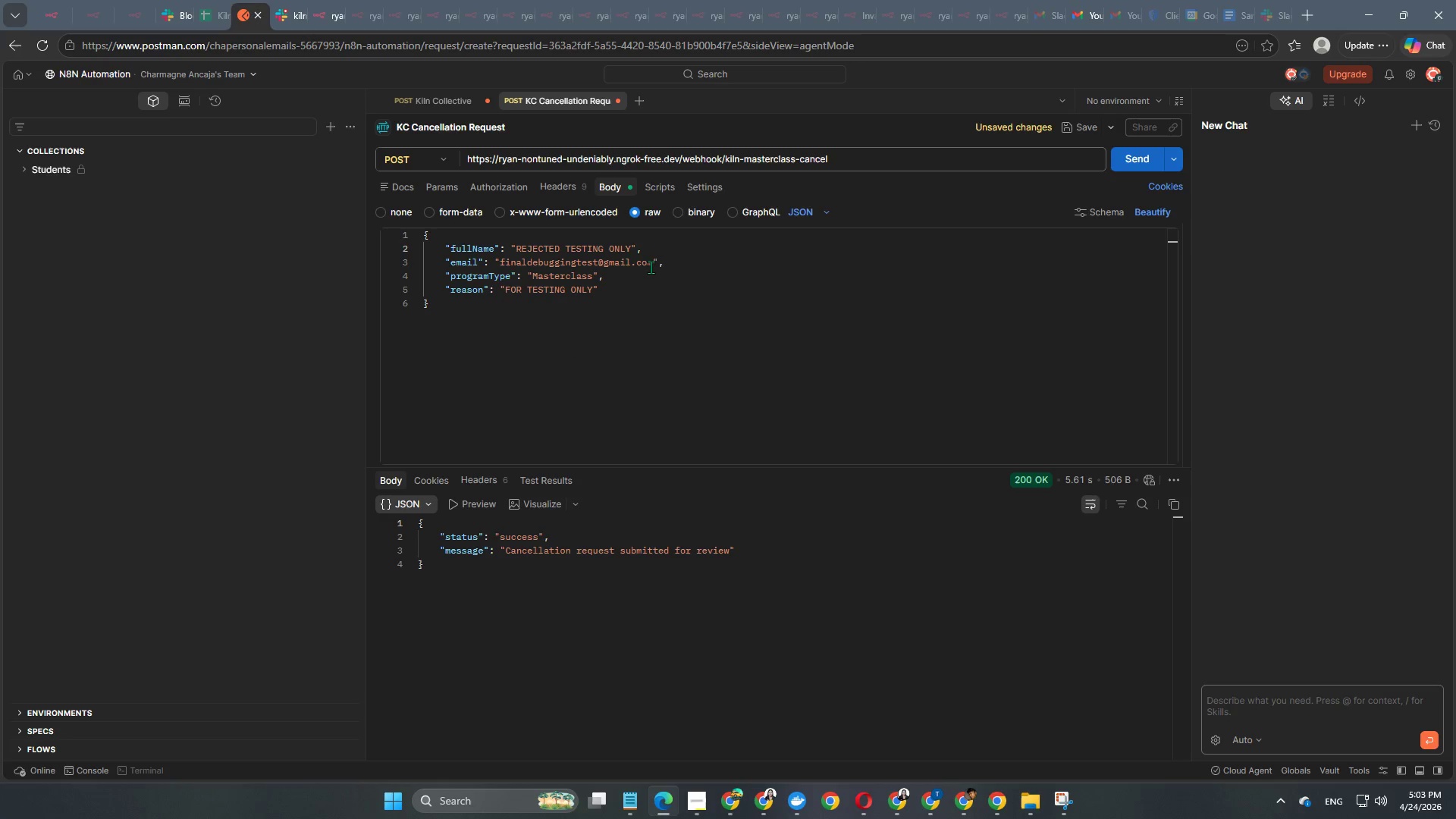 
left_click_drag(start_coordinate=[651, 258], to_coordinate=[500, 267])
 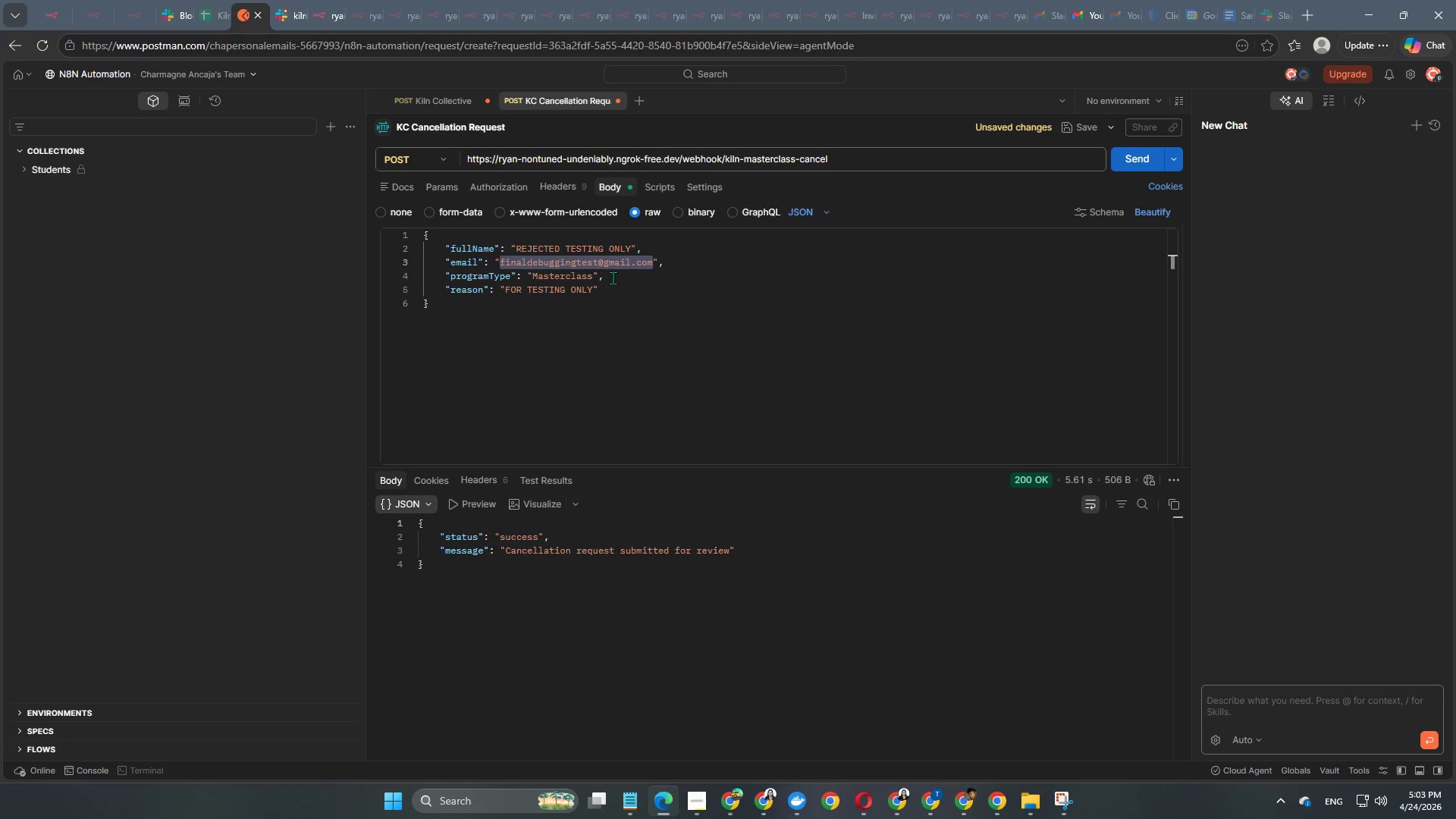 
key(Control+V)
 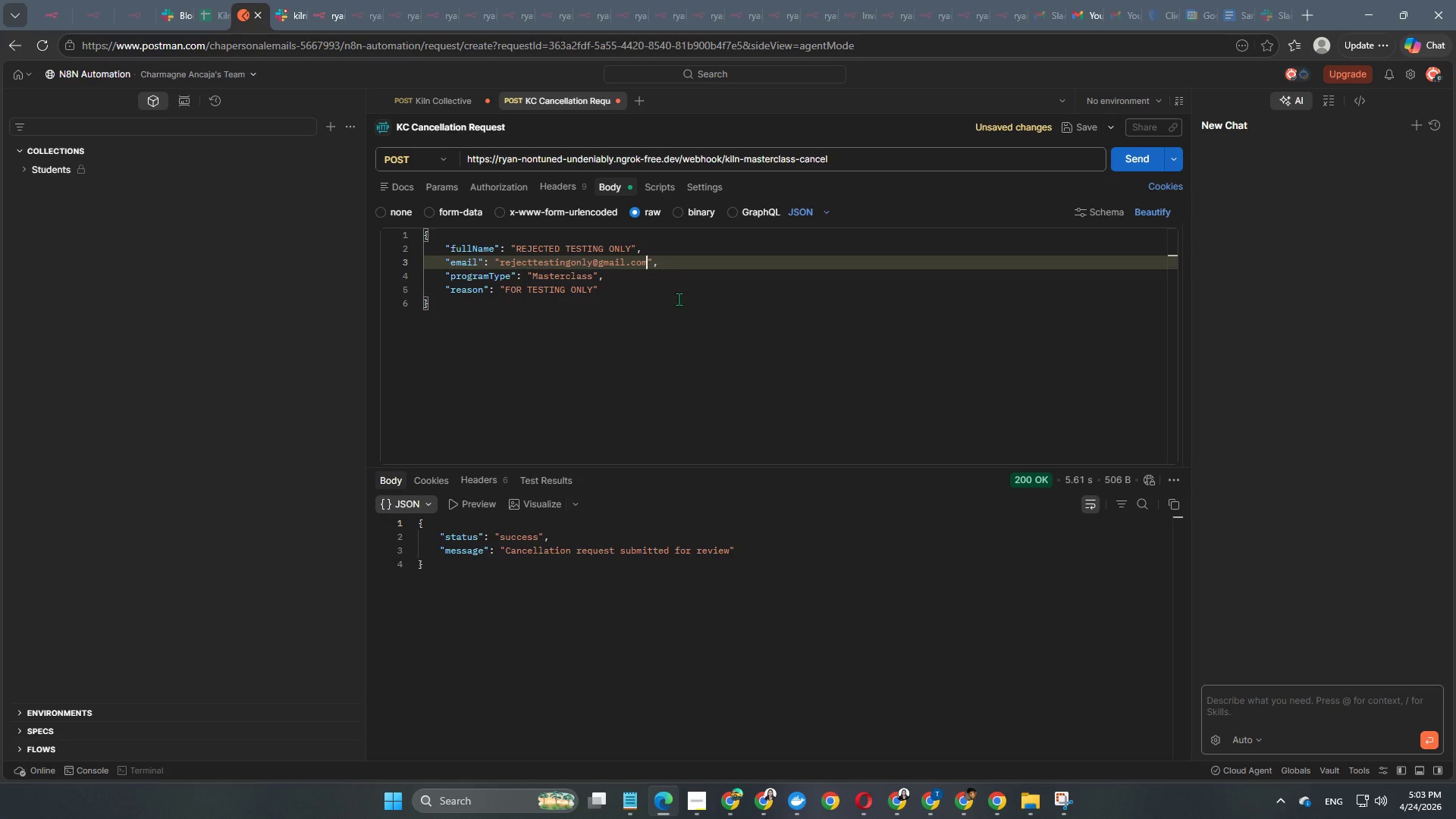 
left_click([676, 301])
 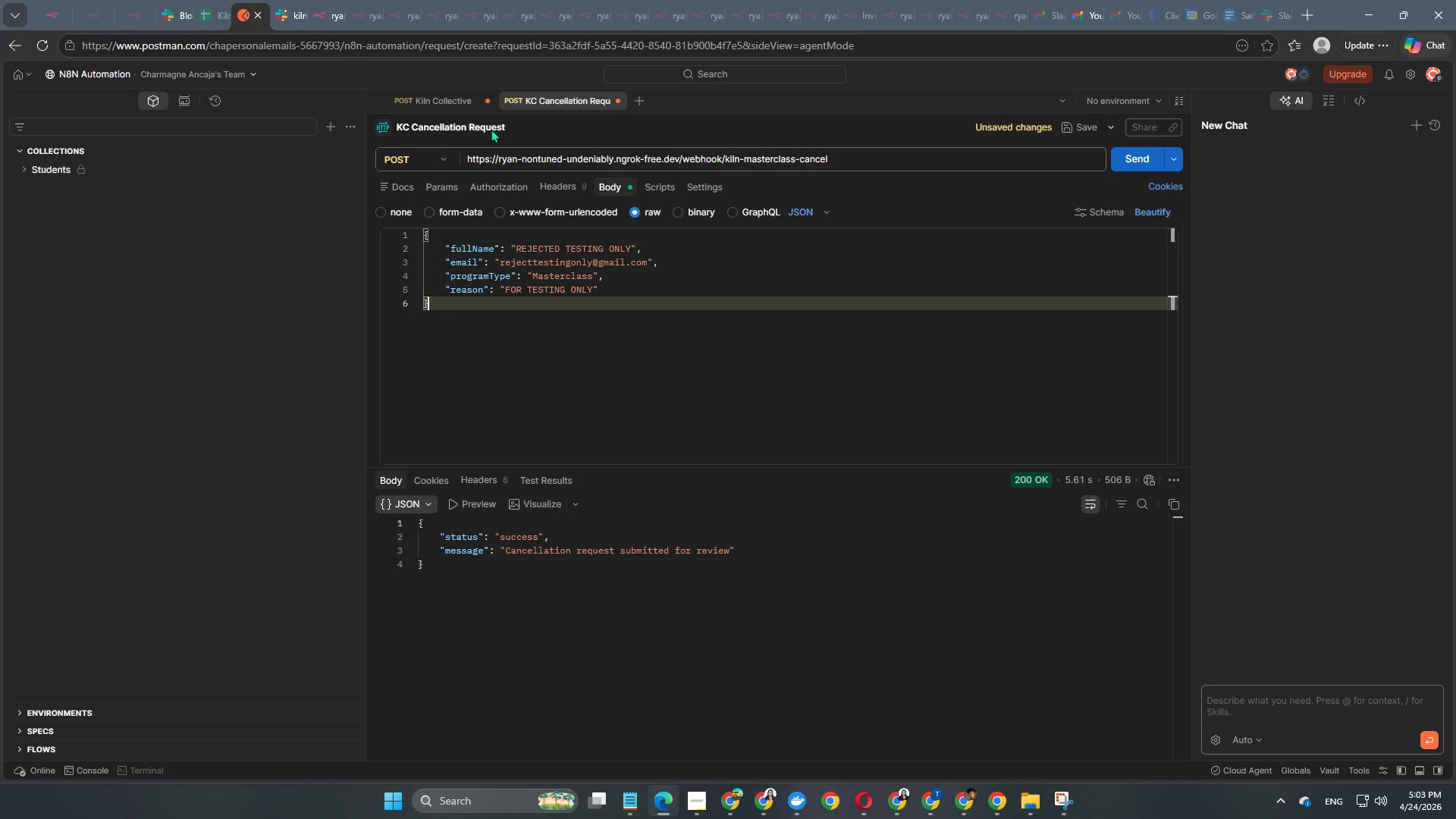 
left_click([456, 93])
 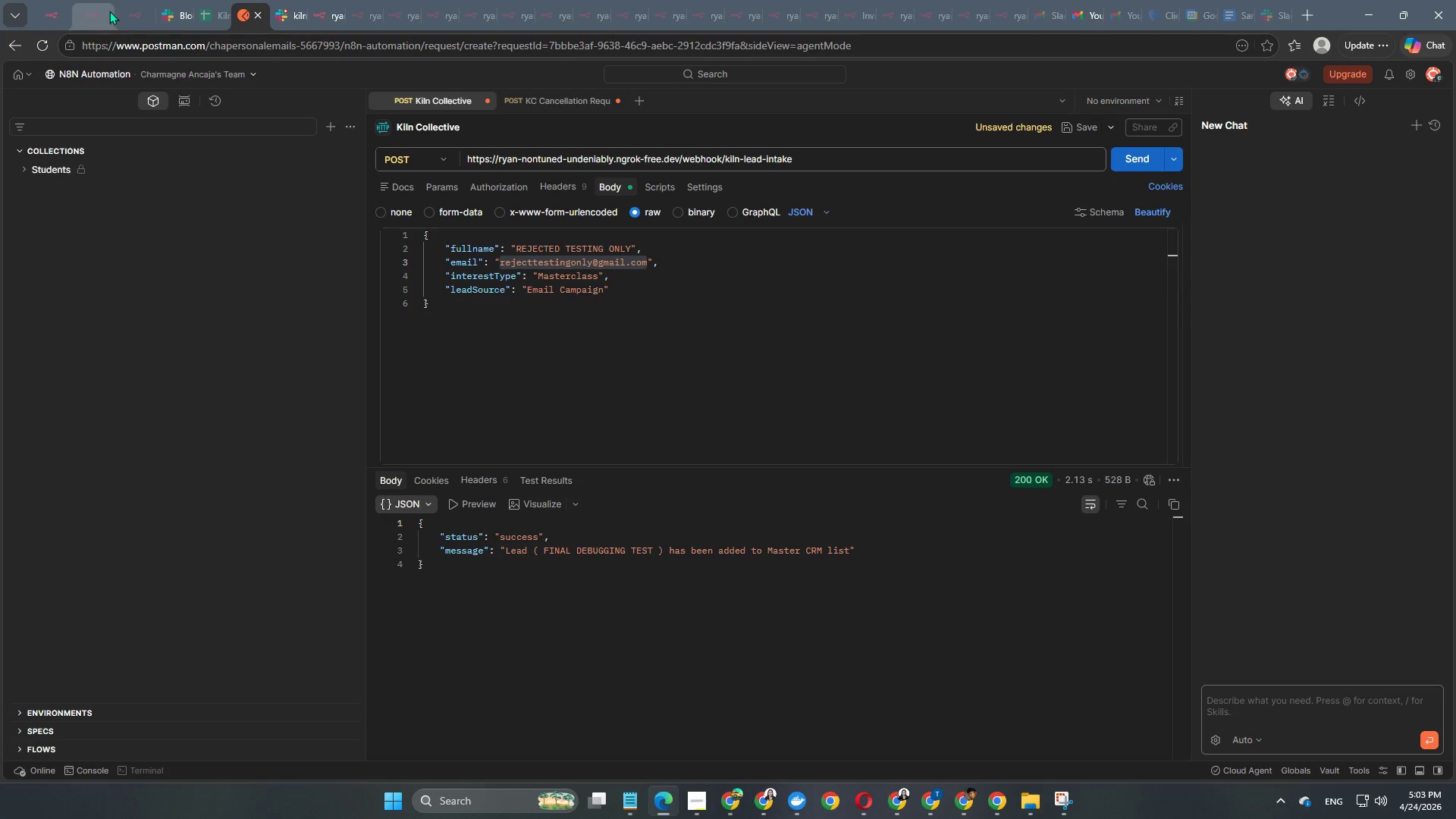 
left_click([88, 8])
 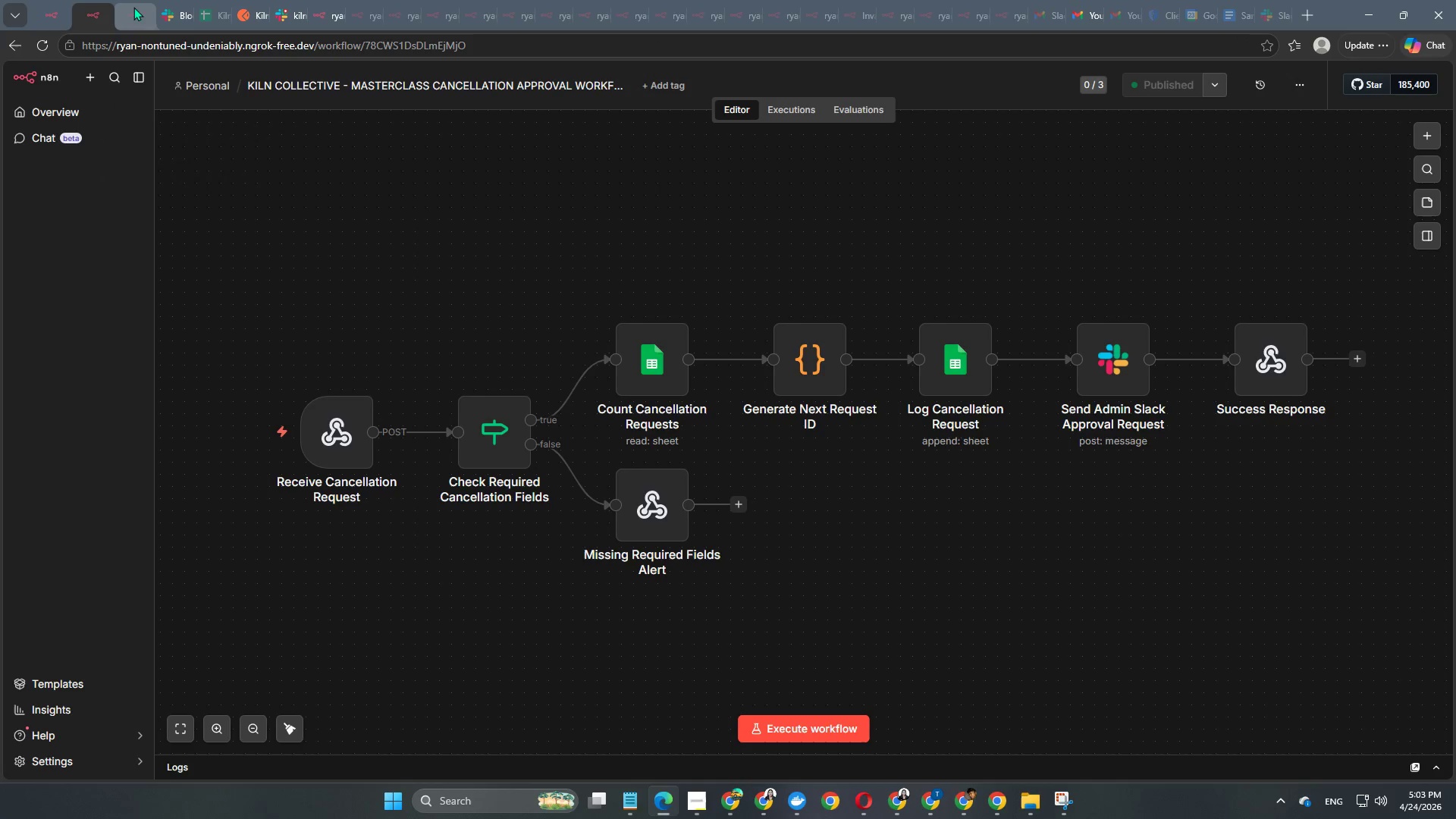 
left_click([141, 6])
 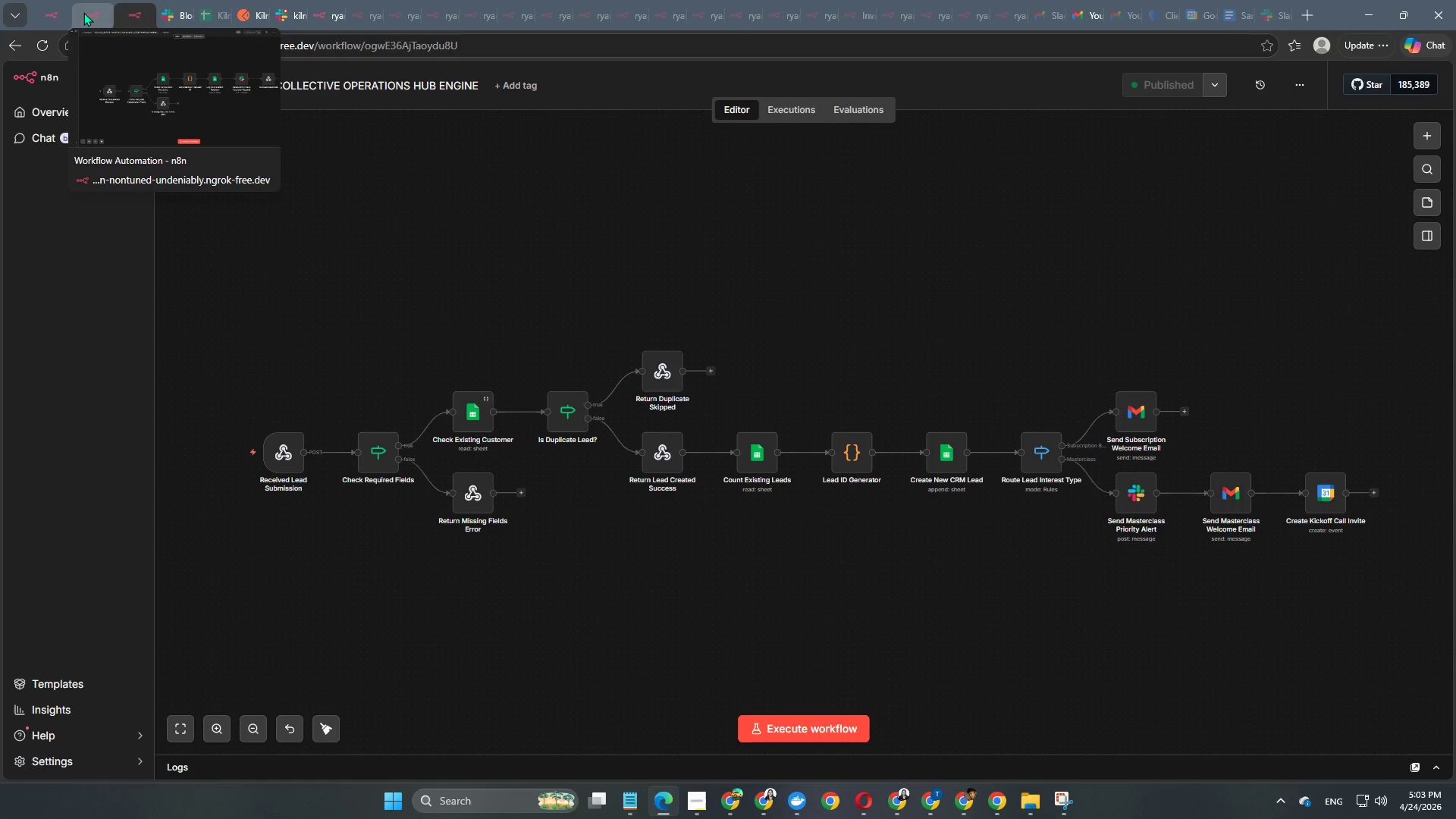 
left_click([59, 11])
 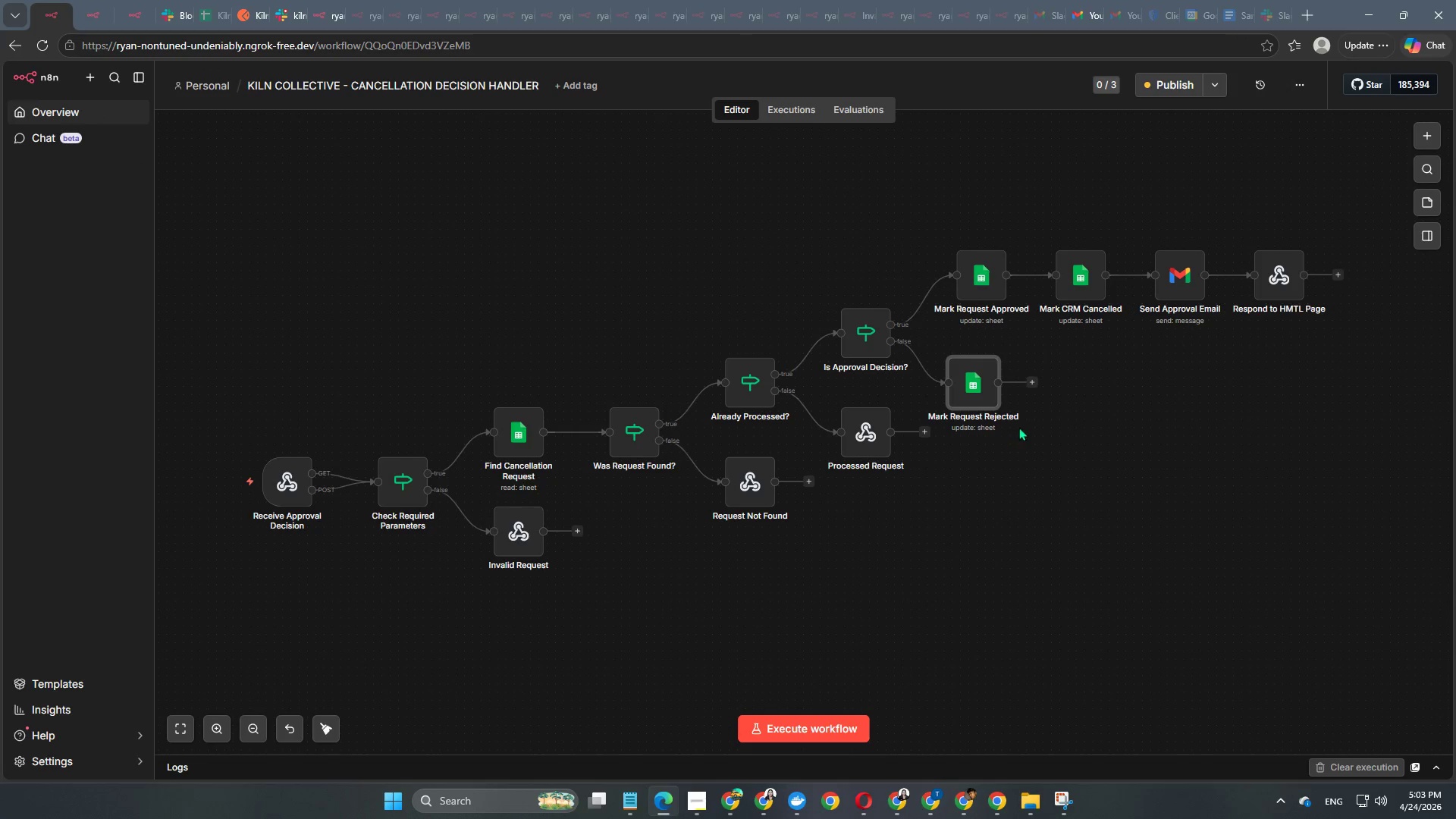 
left_click([975, 376])
 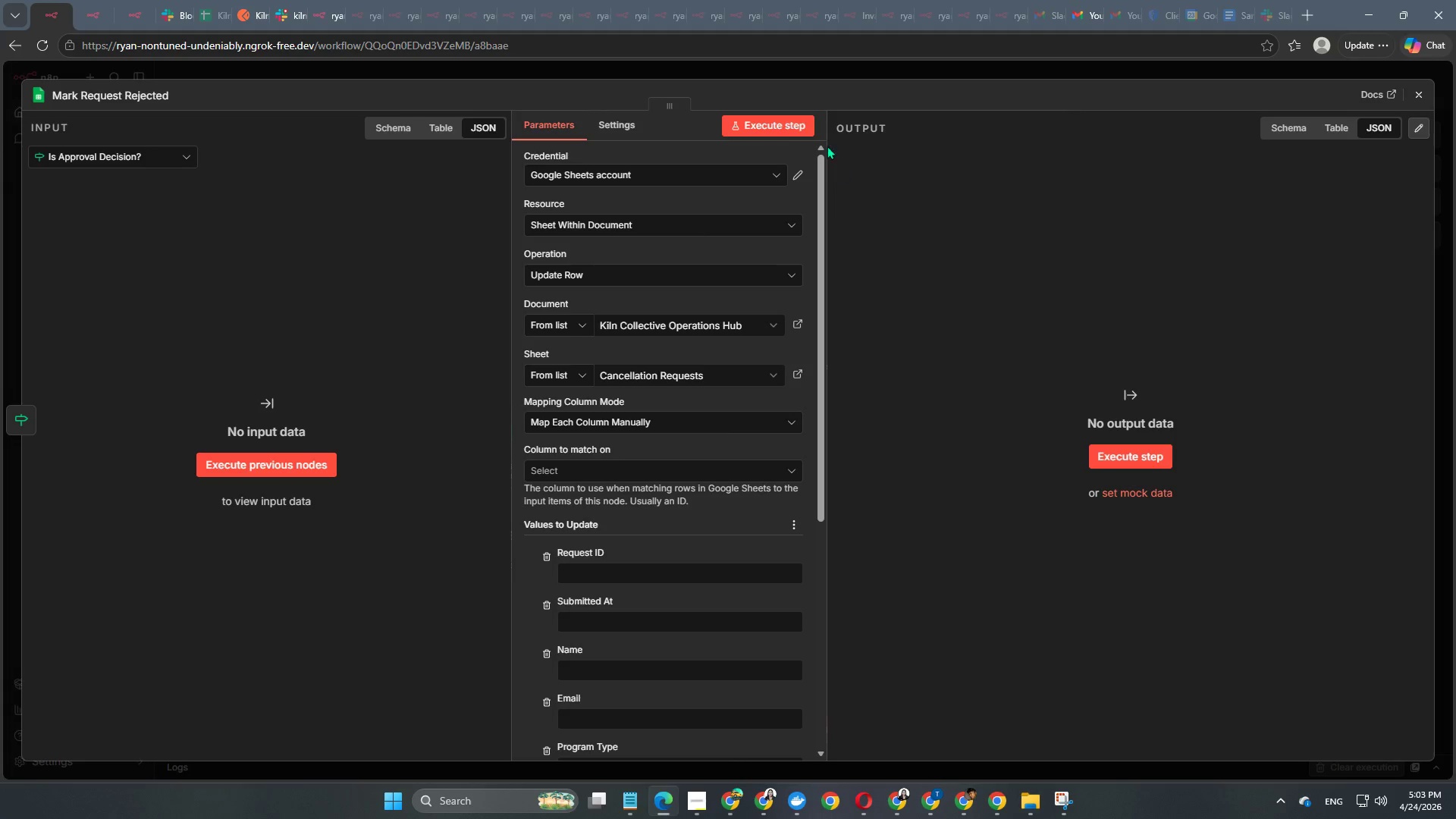 
left_click([874, 61])
 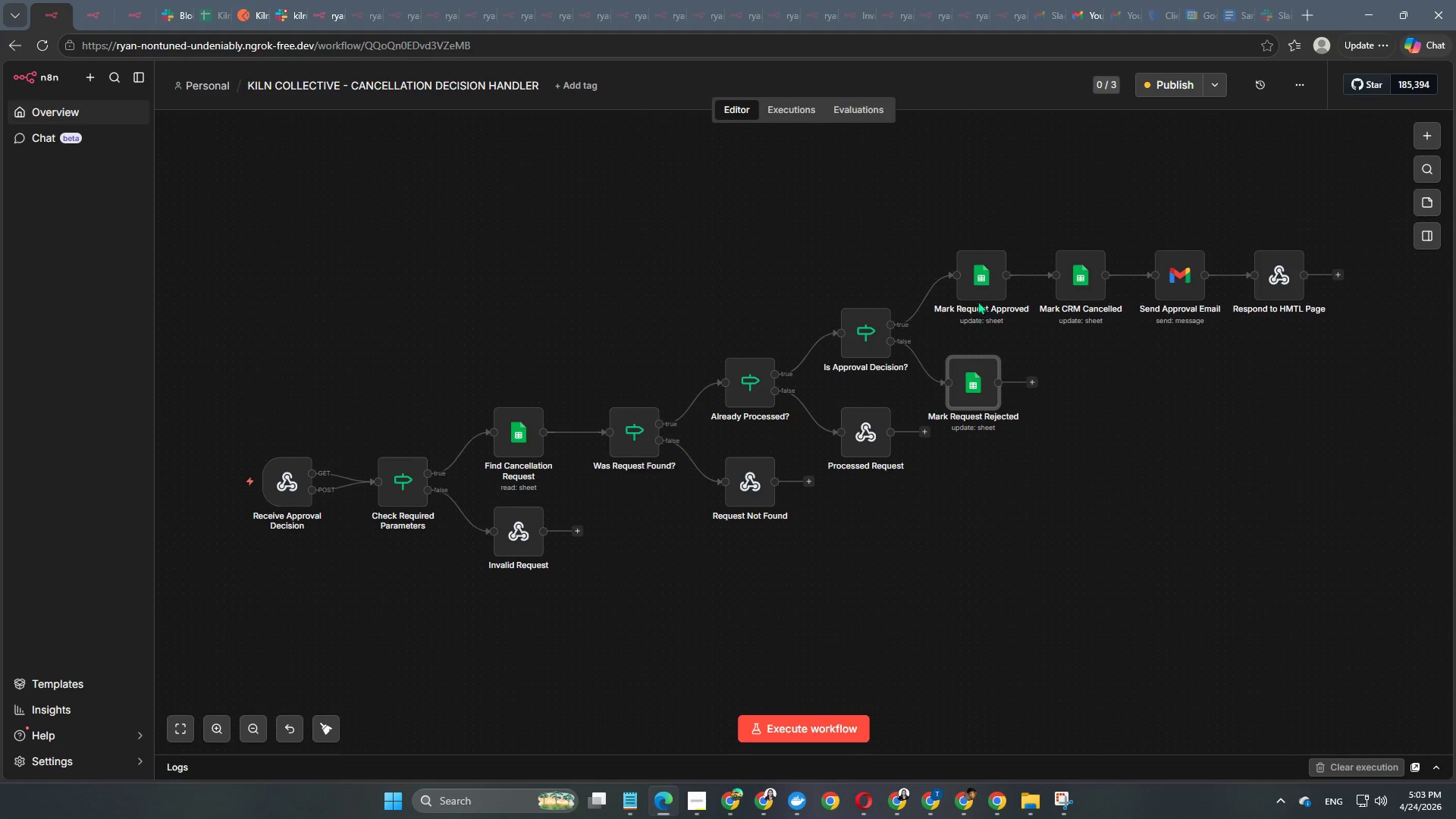 
double_click([981, 287])
 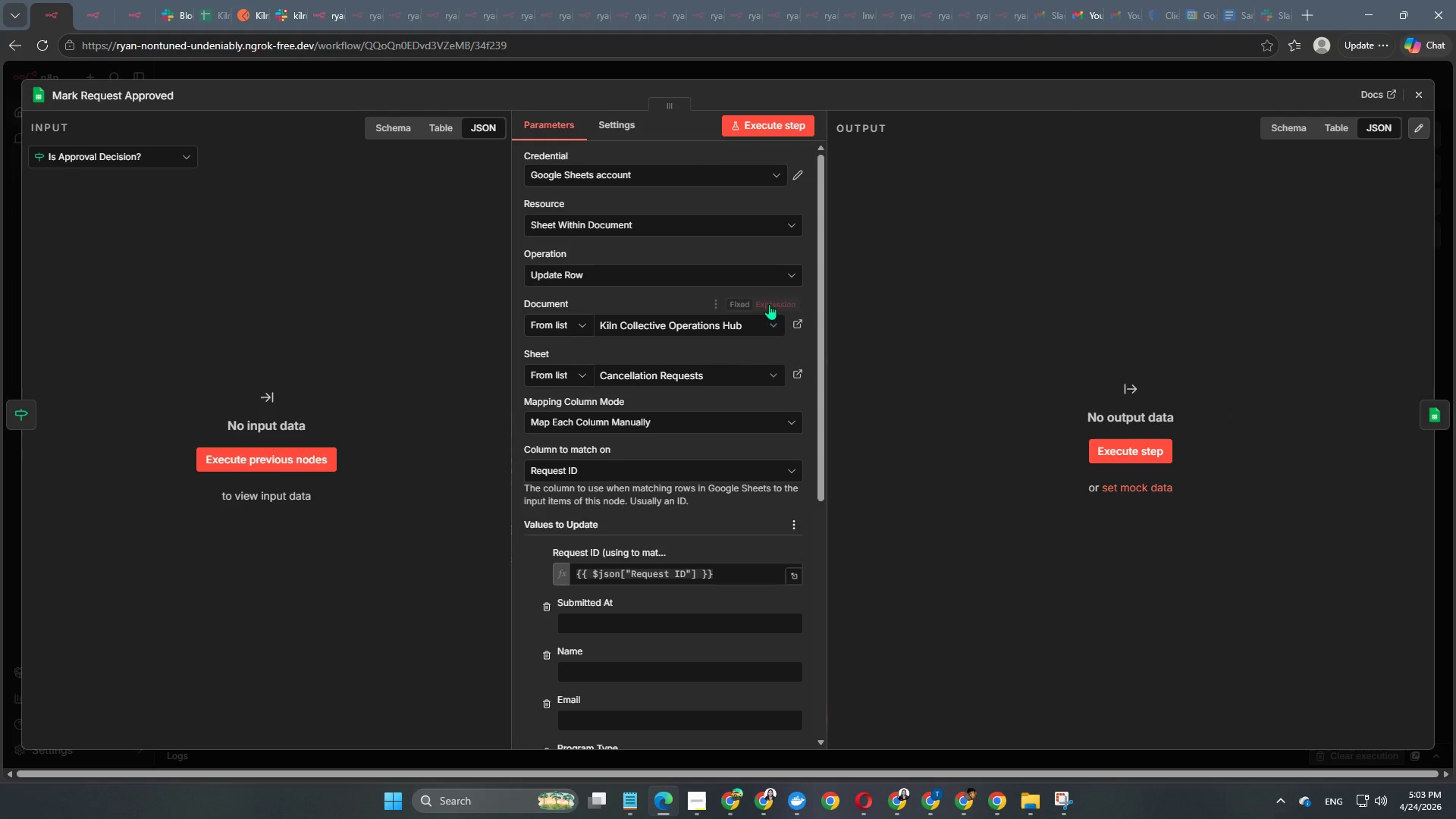 
scroll: coordinate [685, 422], scroll_direction: down, amount: 3.0
 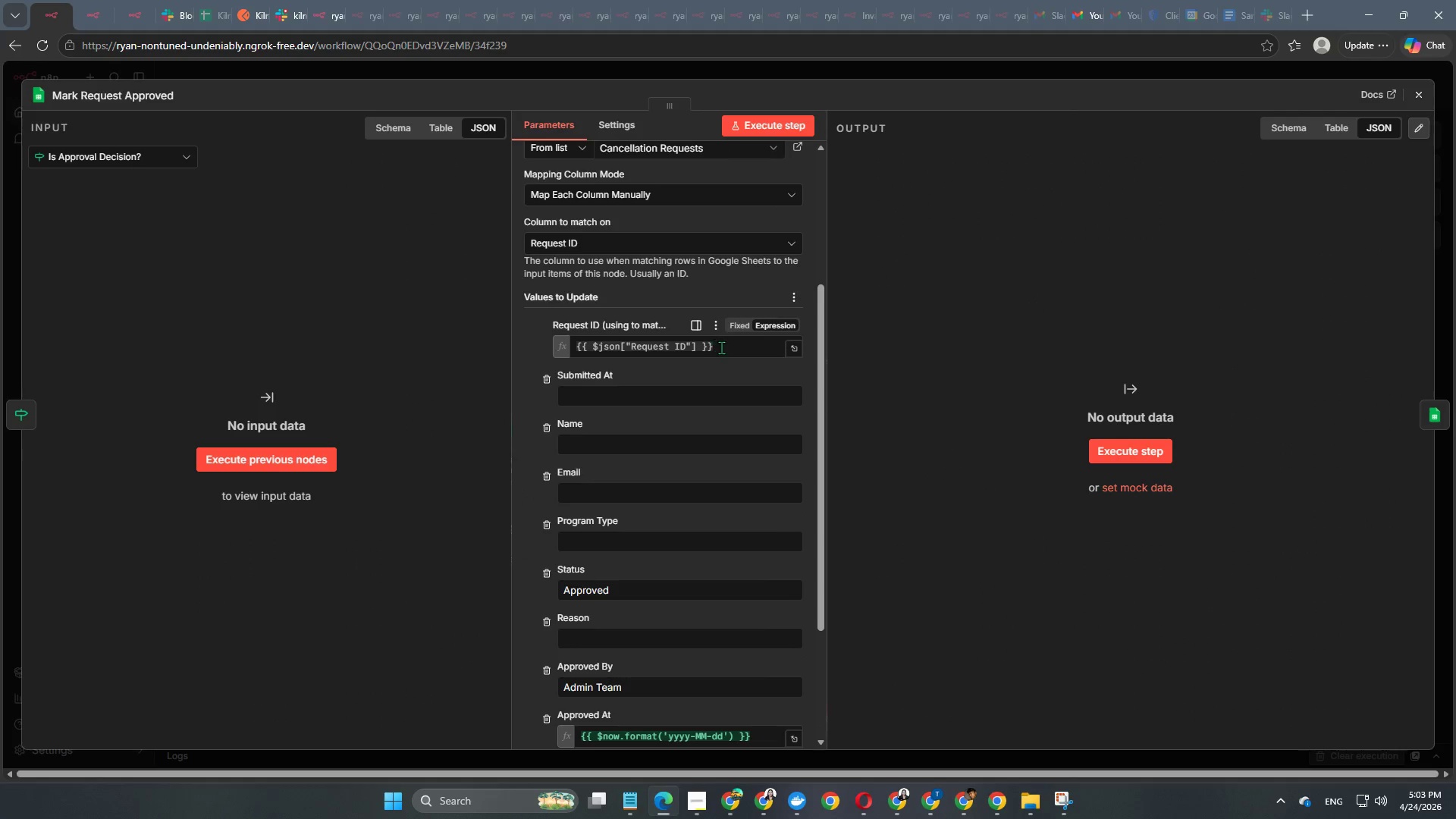 
left_click_drag(start_coordinate=[721, 347], to_coordinate=[548, 347])
 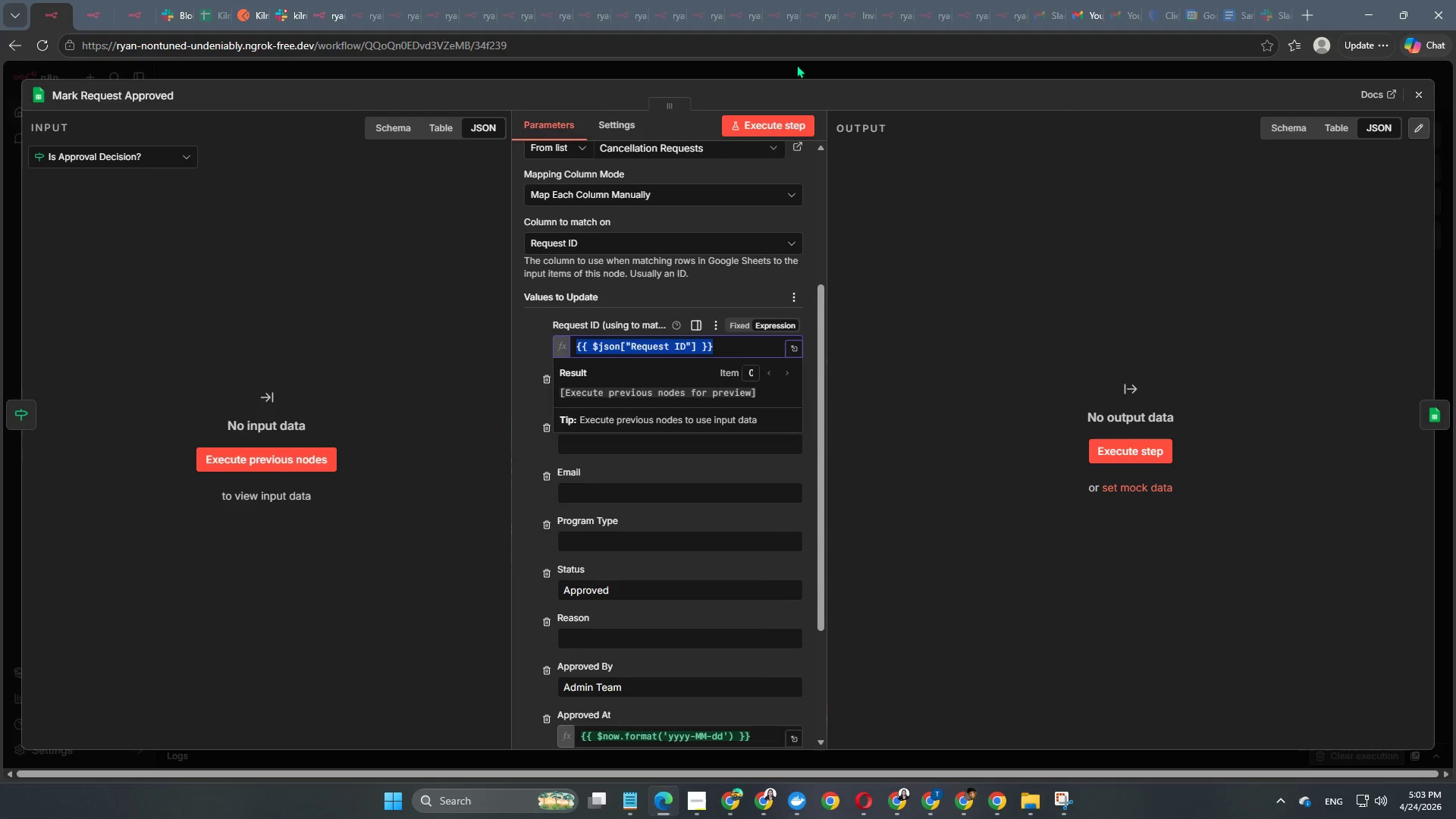 
key(Control+ControlLeft)
 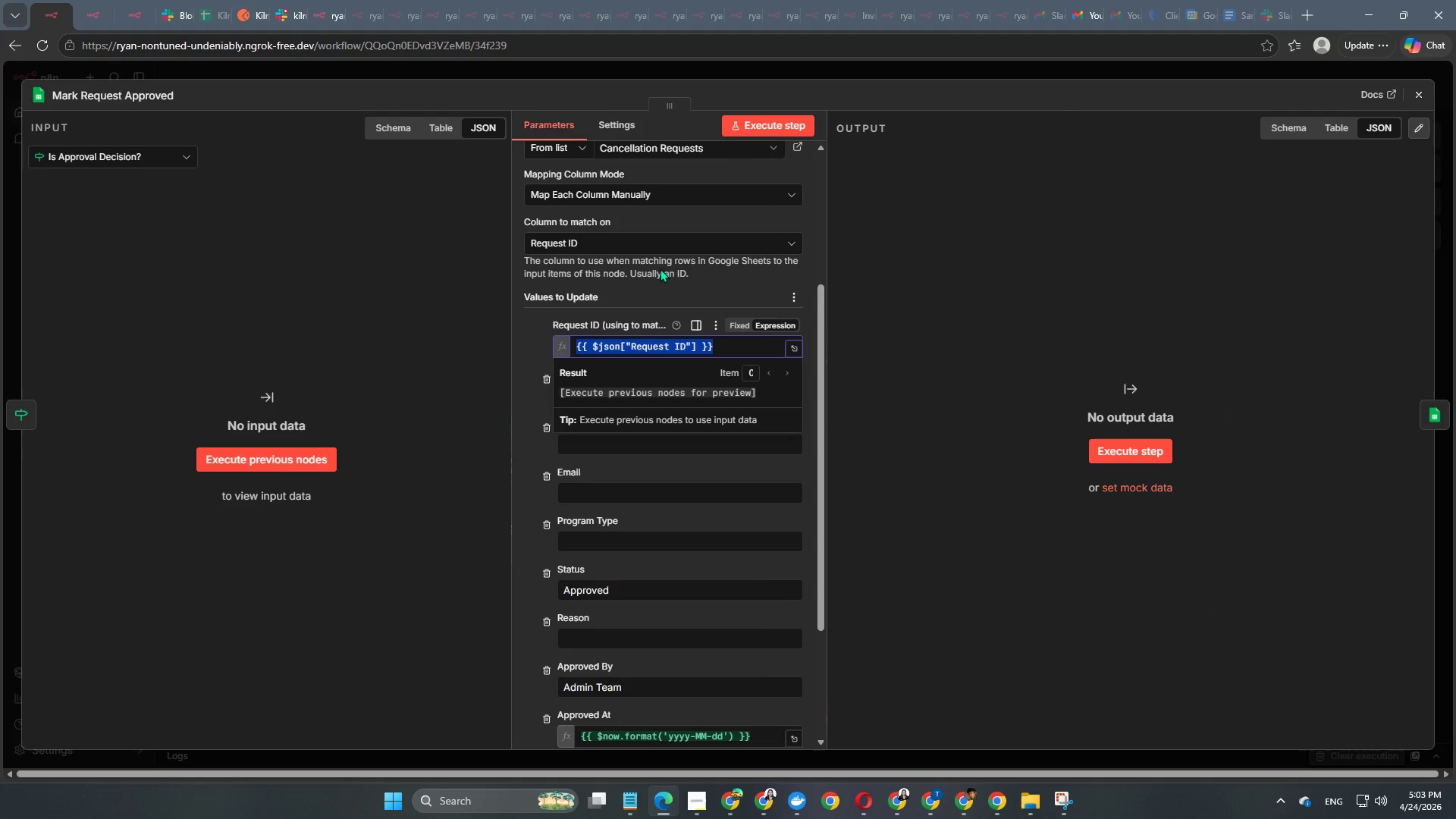 
key(Control+C)
 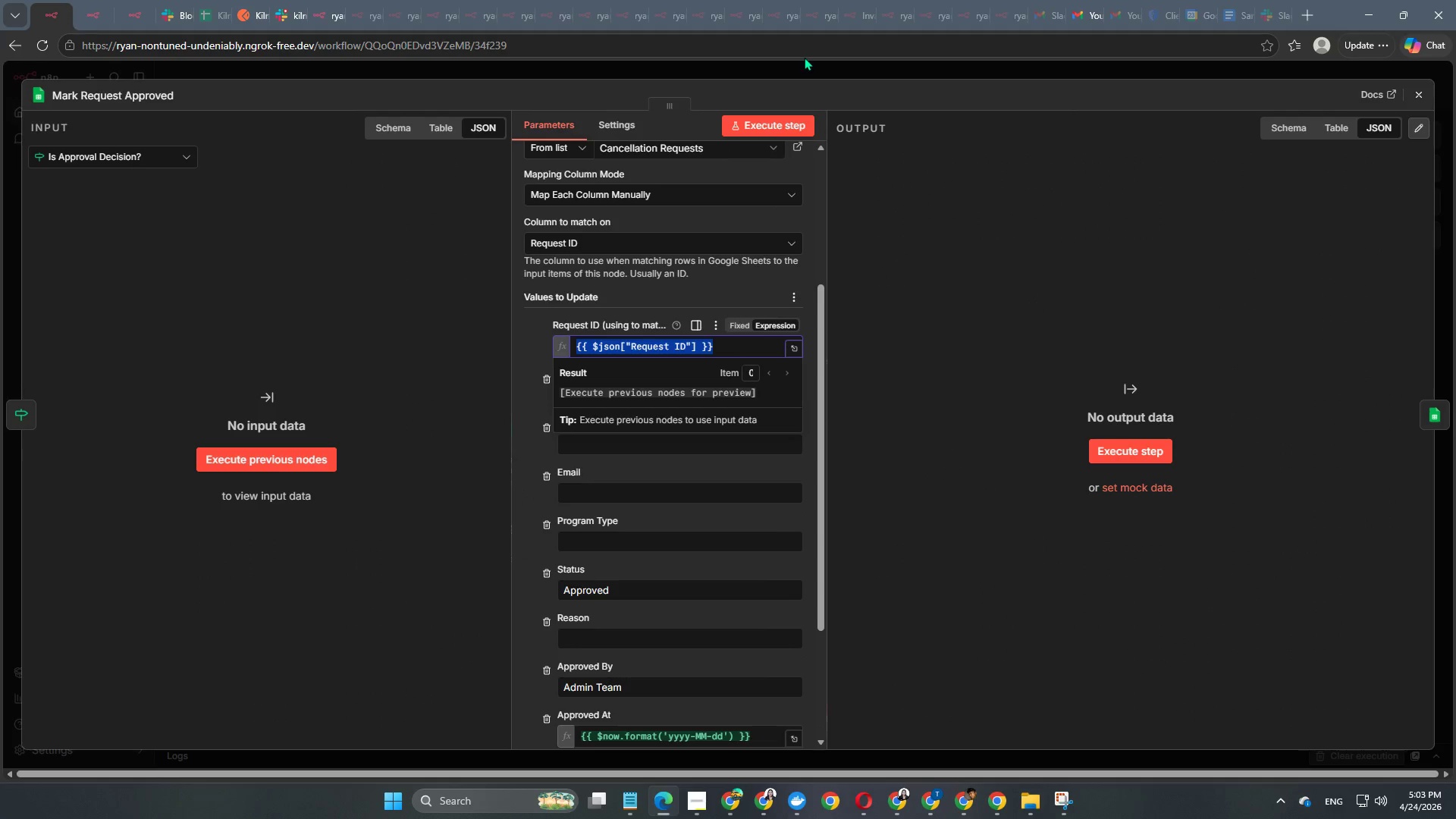 
left_click([804, 57])
 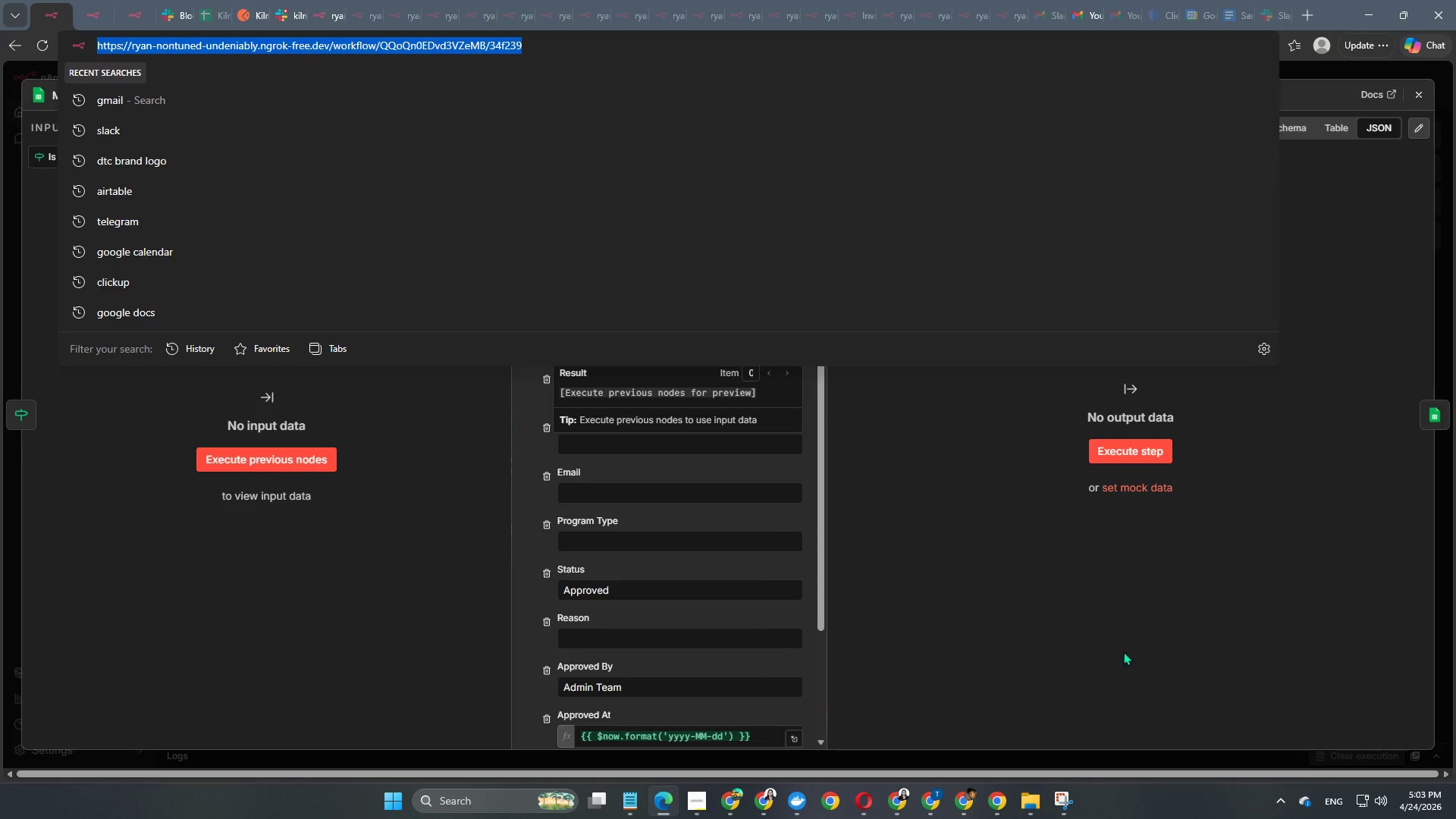 
left_click([977, 645])
 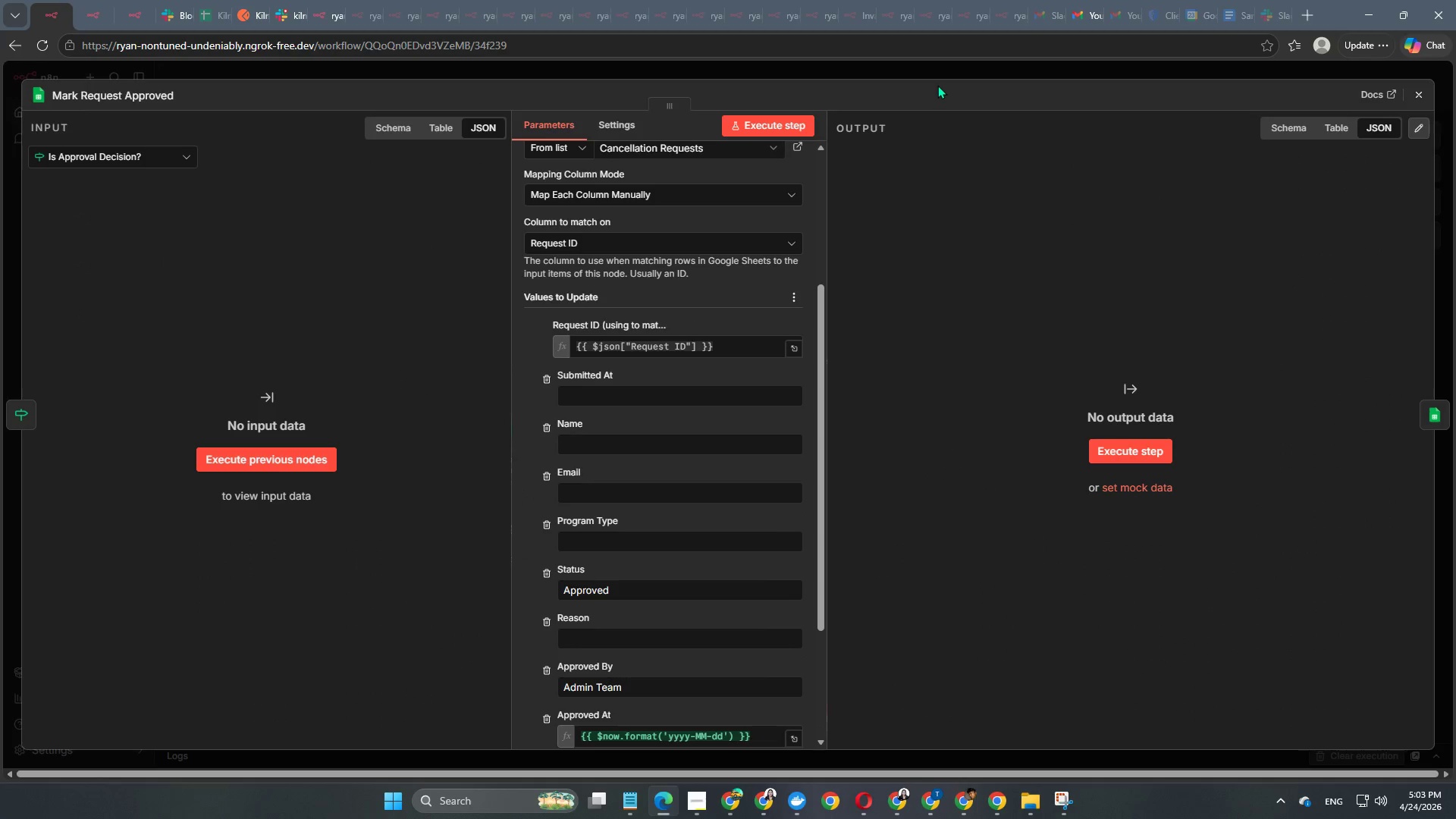 
left_click([945, 69])
 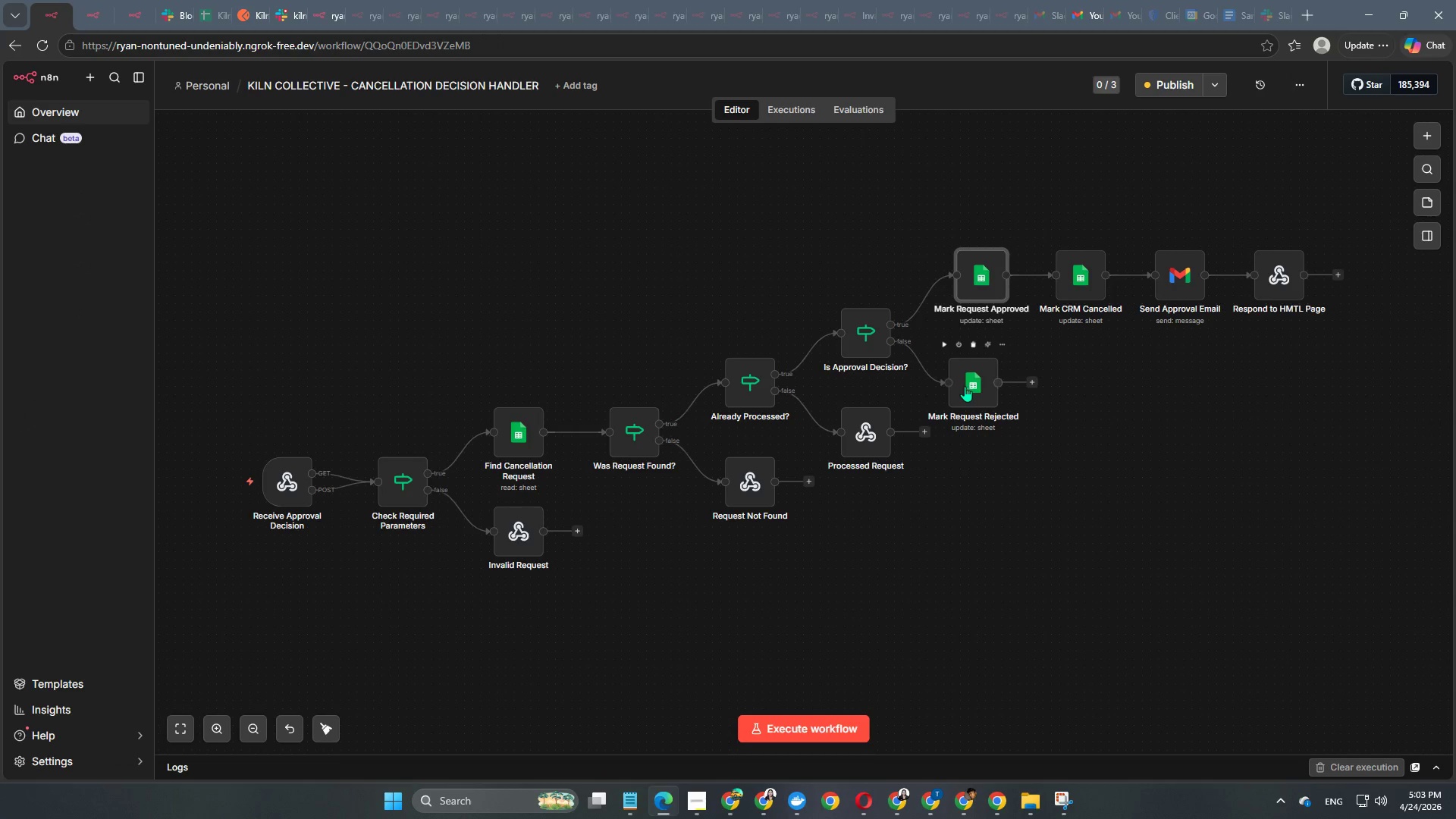 
double_click([965, 386])
 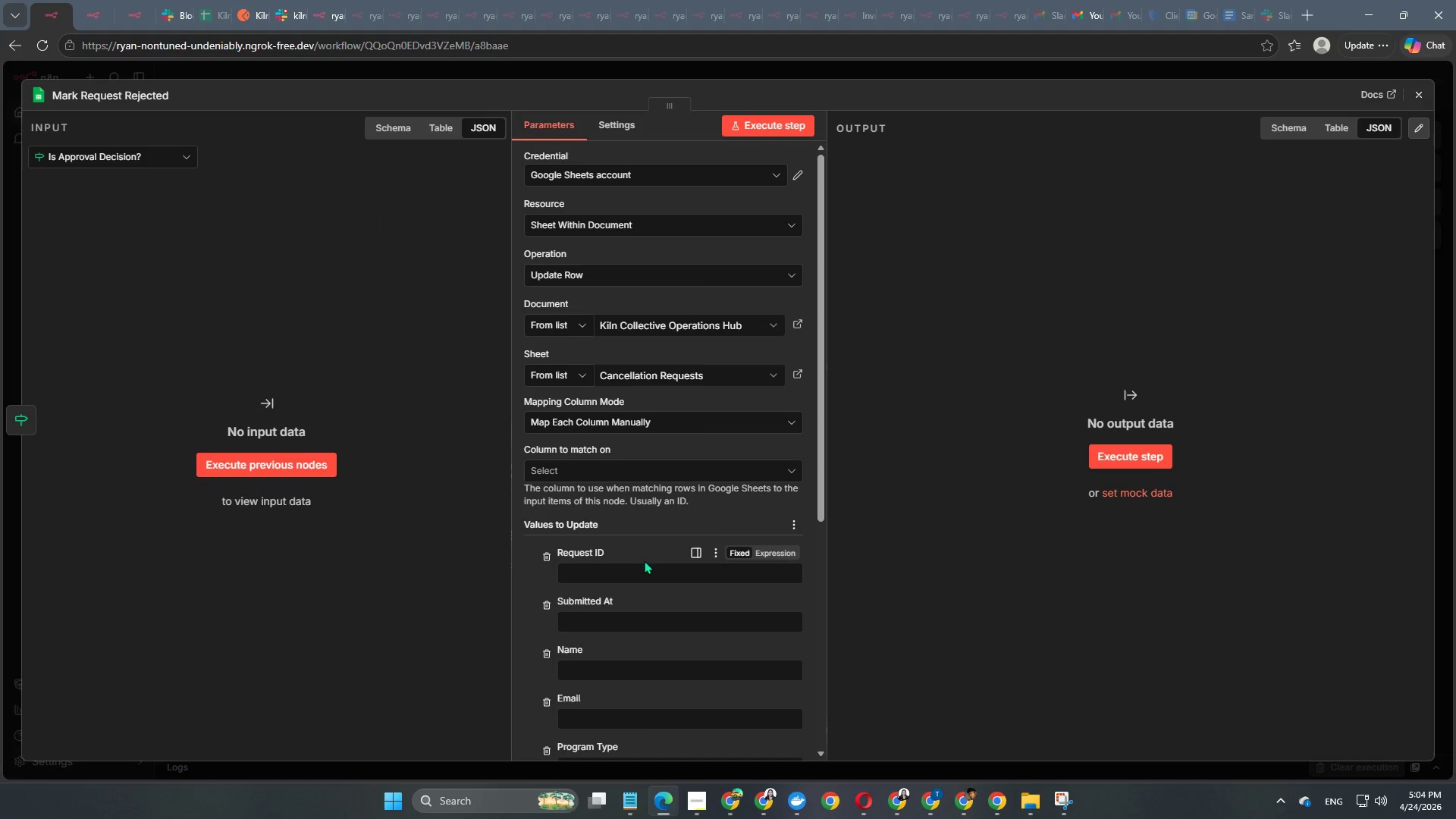 
left_click([664, 471])
 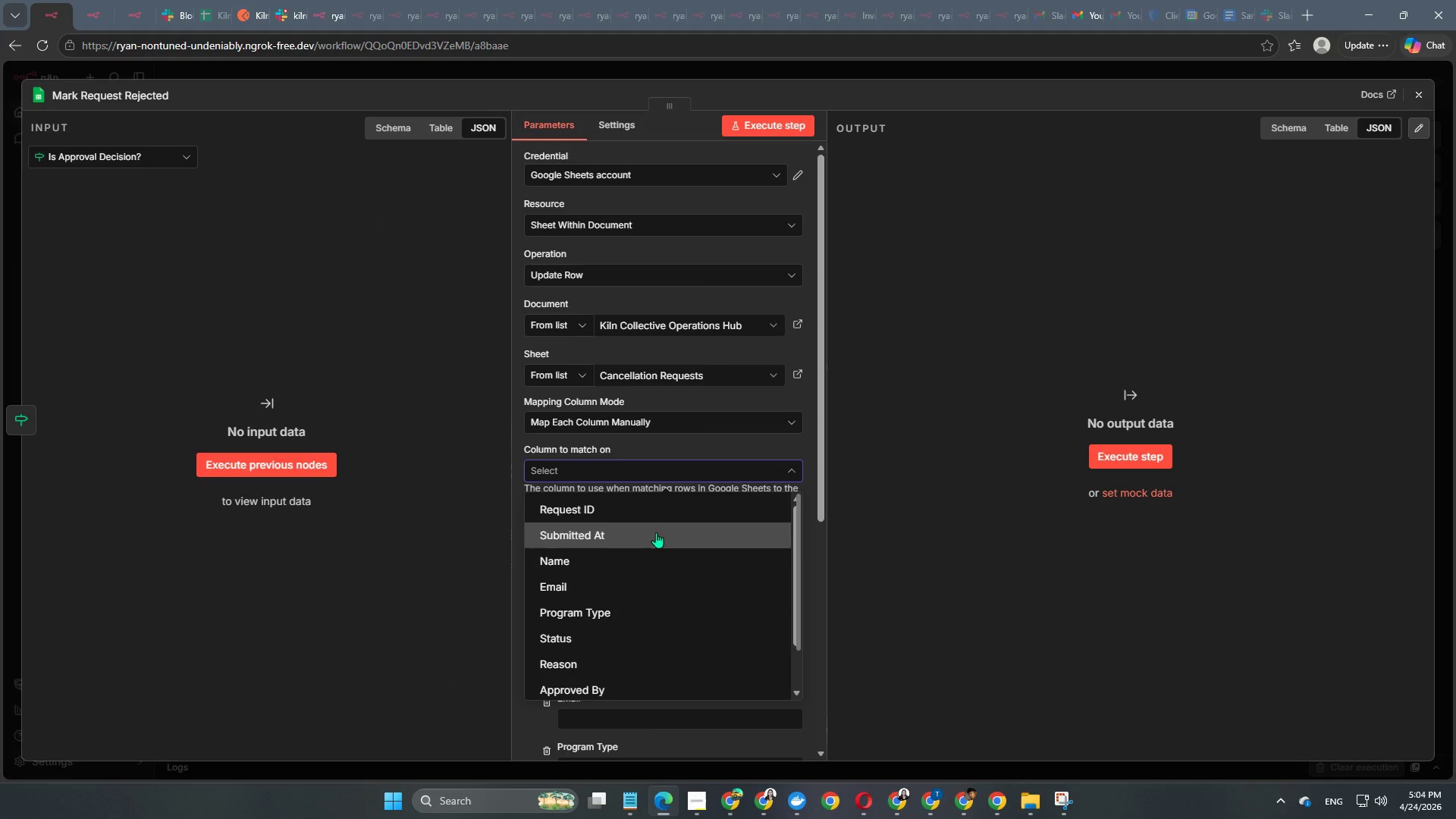 
left_click([664, 514])
 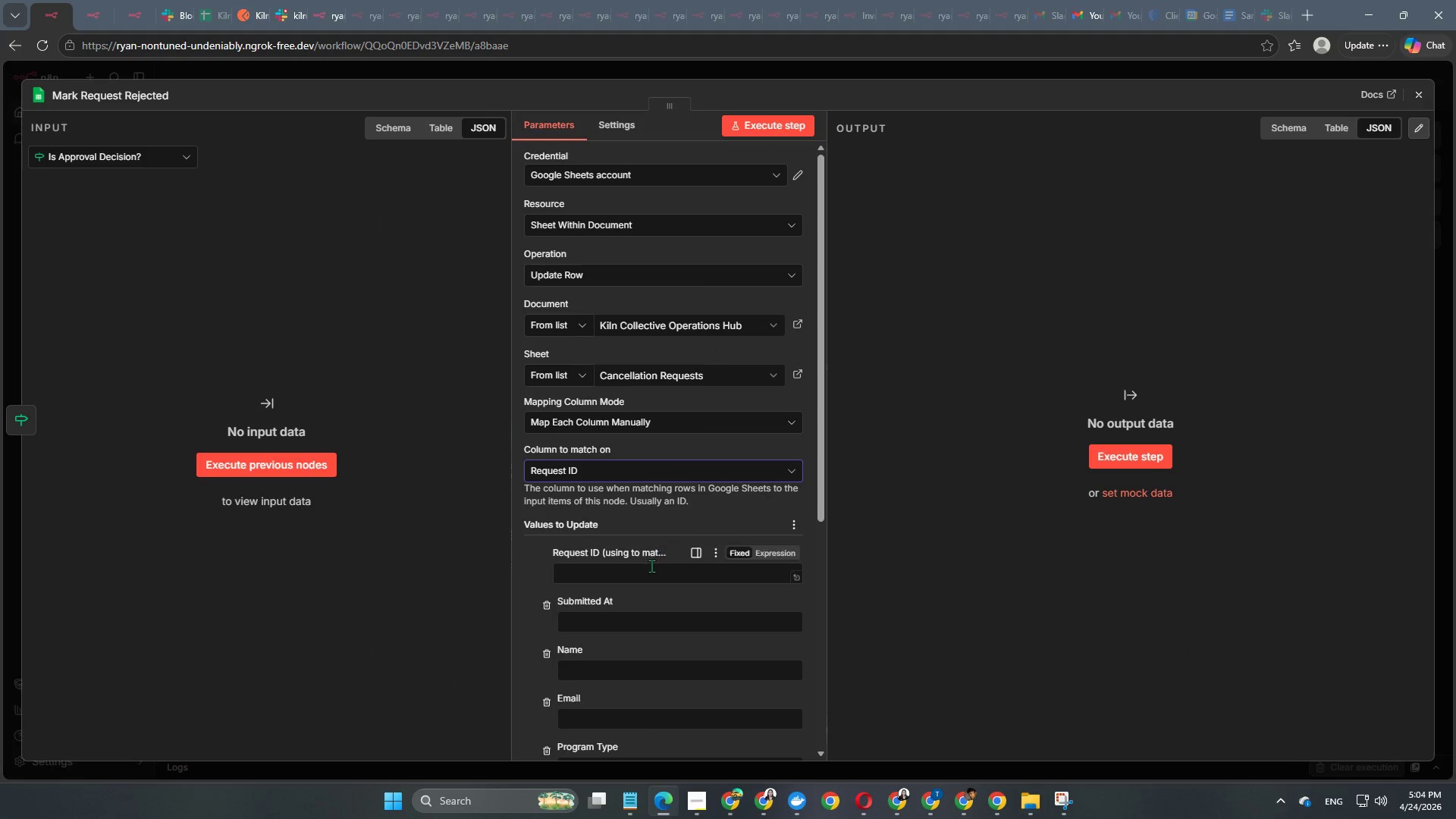 
left_click([651, 568])
 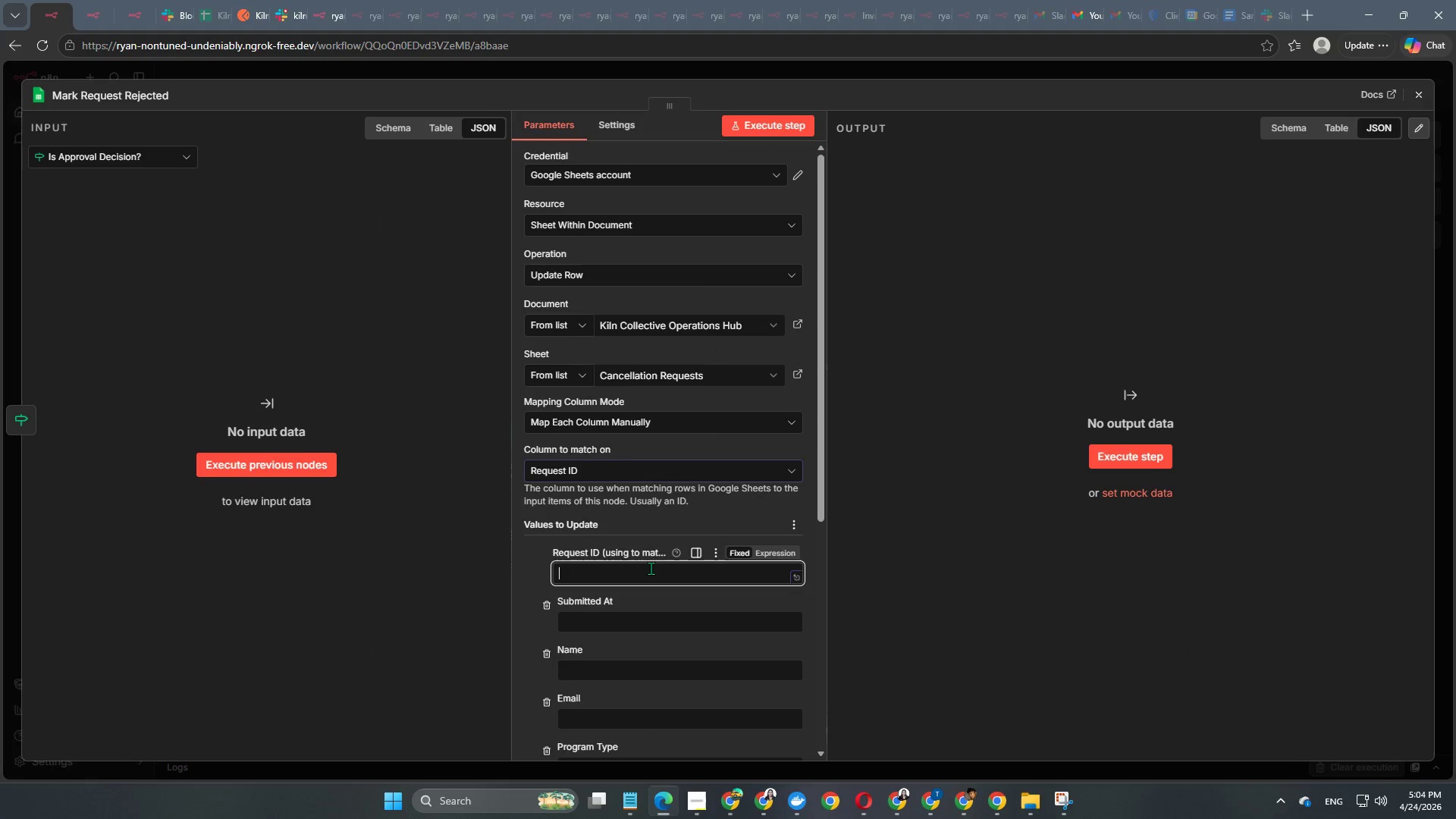 
key(Control+ControlLeft)
 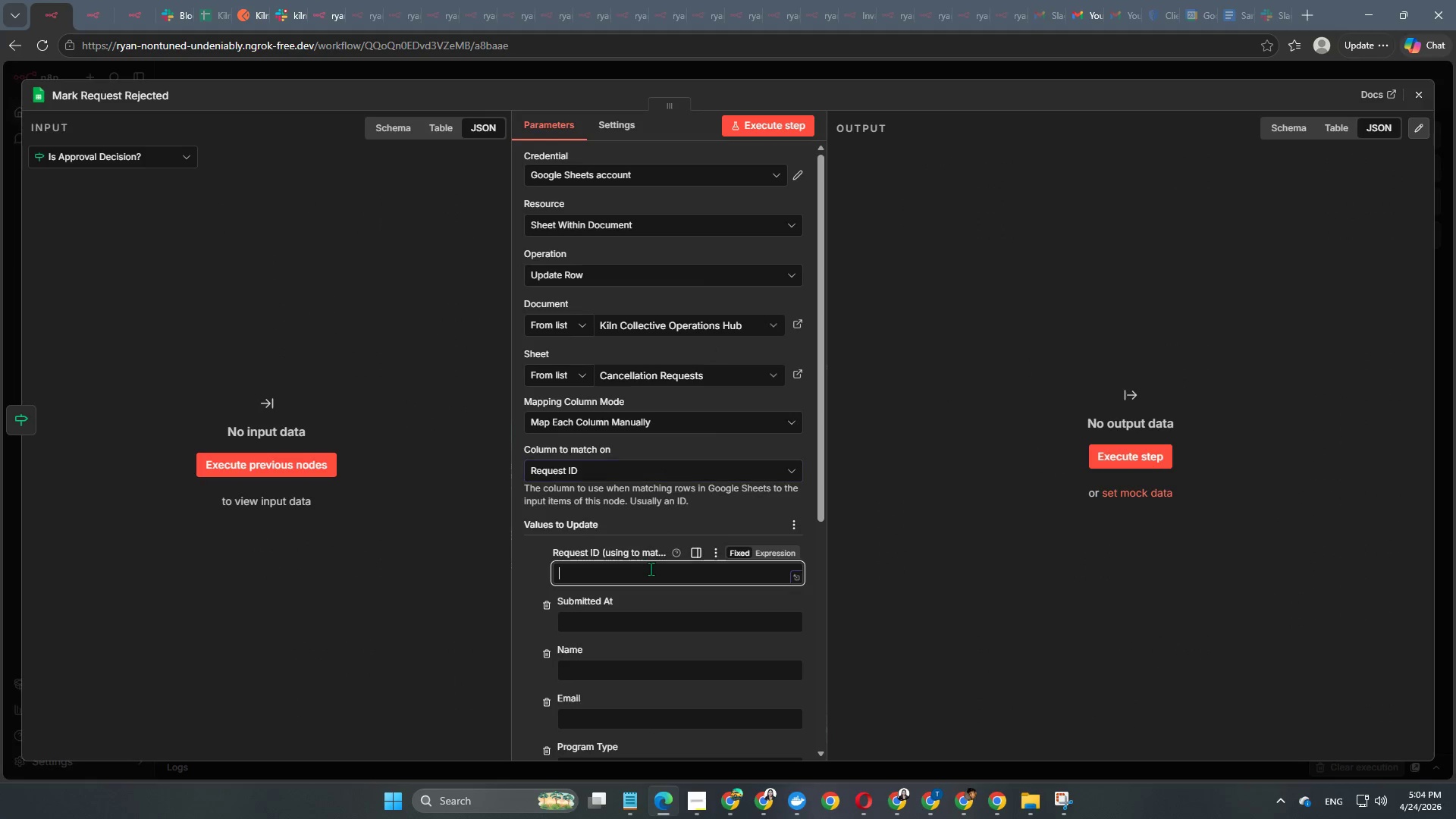 
key(Control+V)
 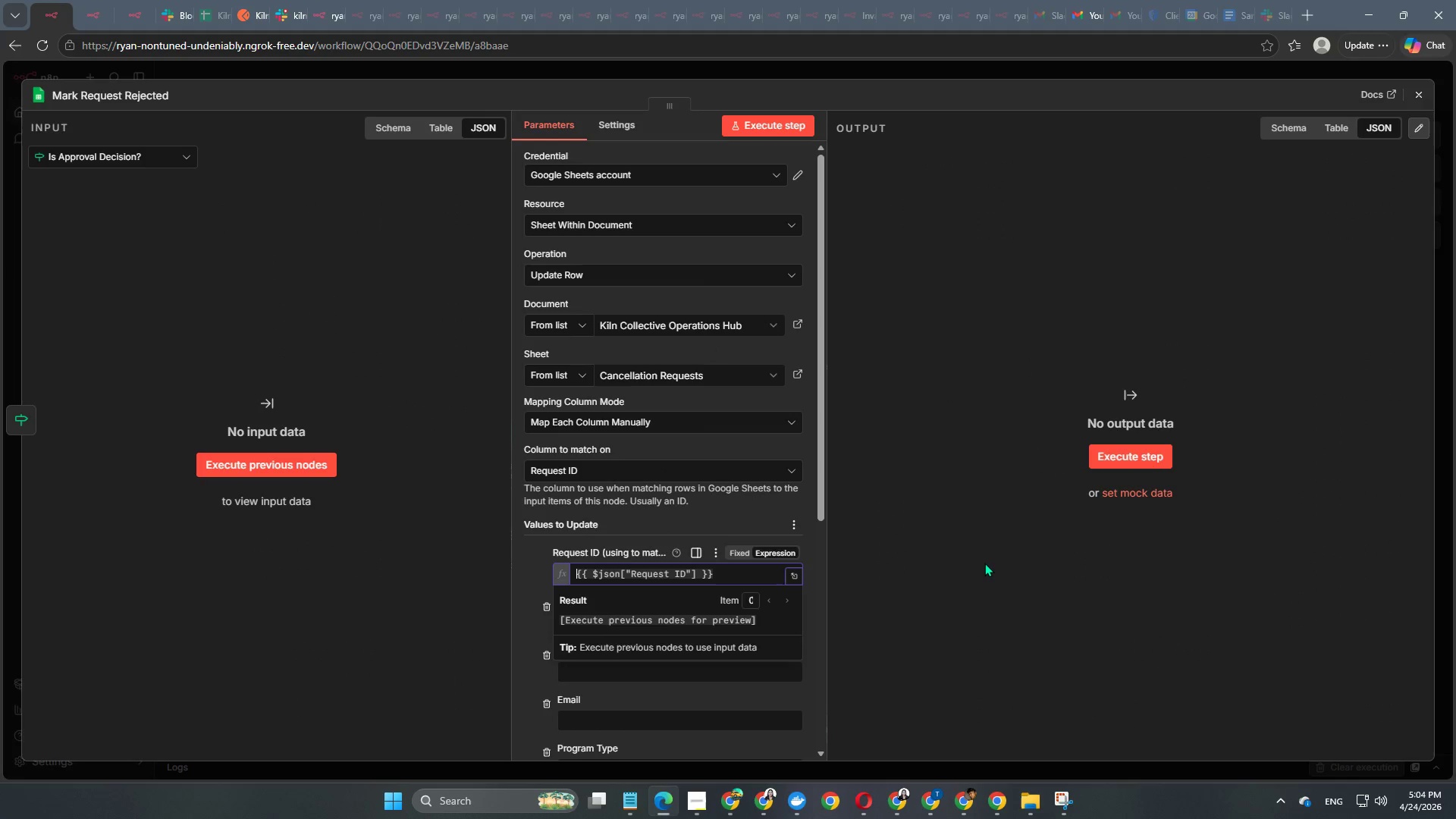 
left_click([984, 563])
 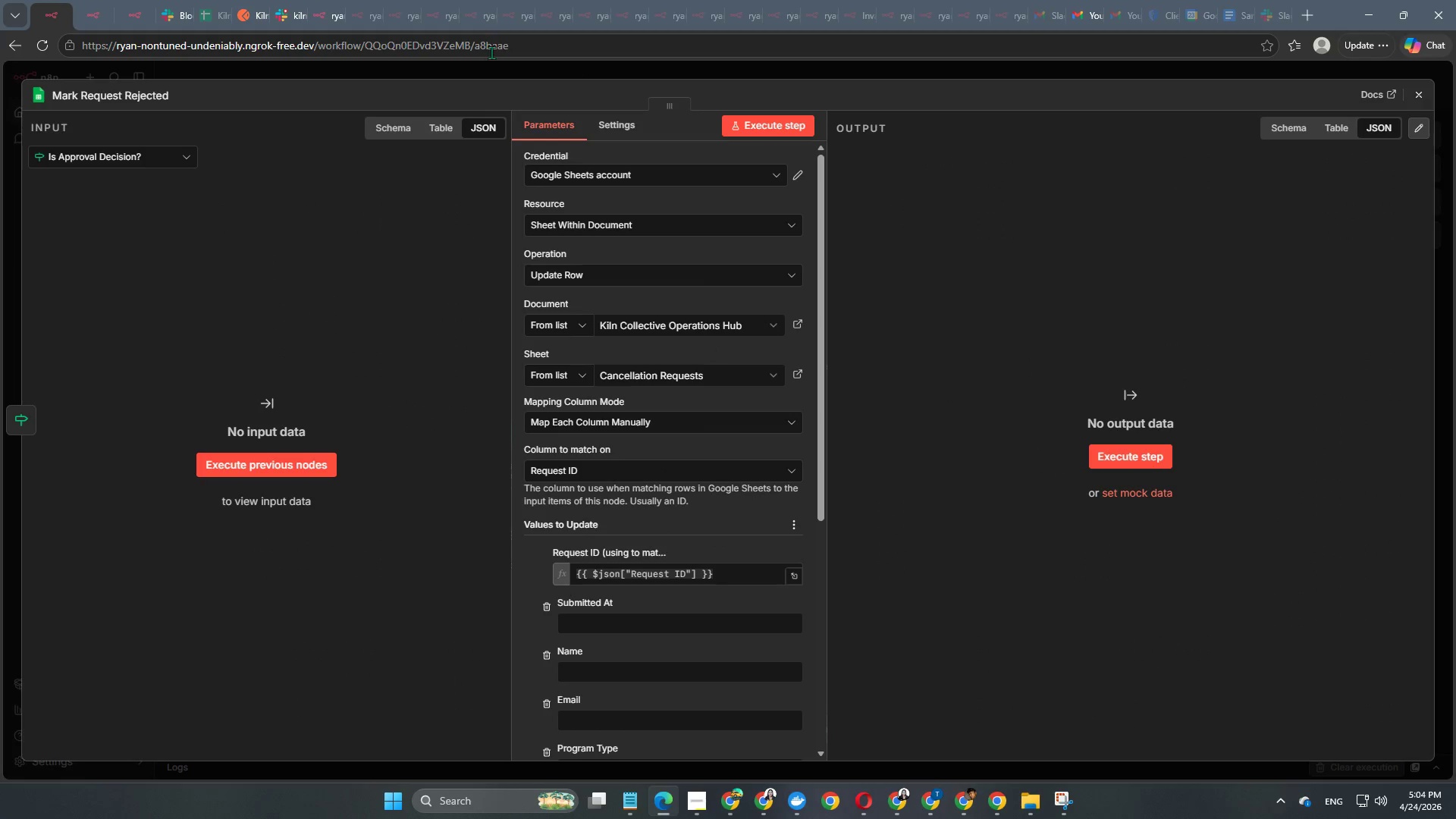 
left_click([489, 64])
 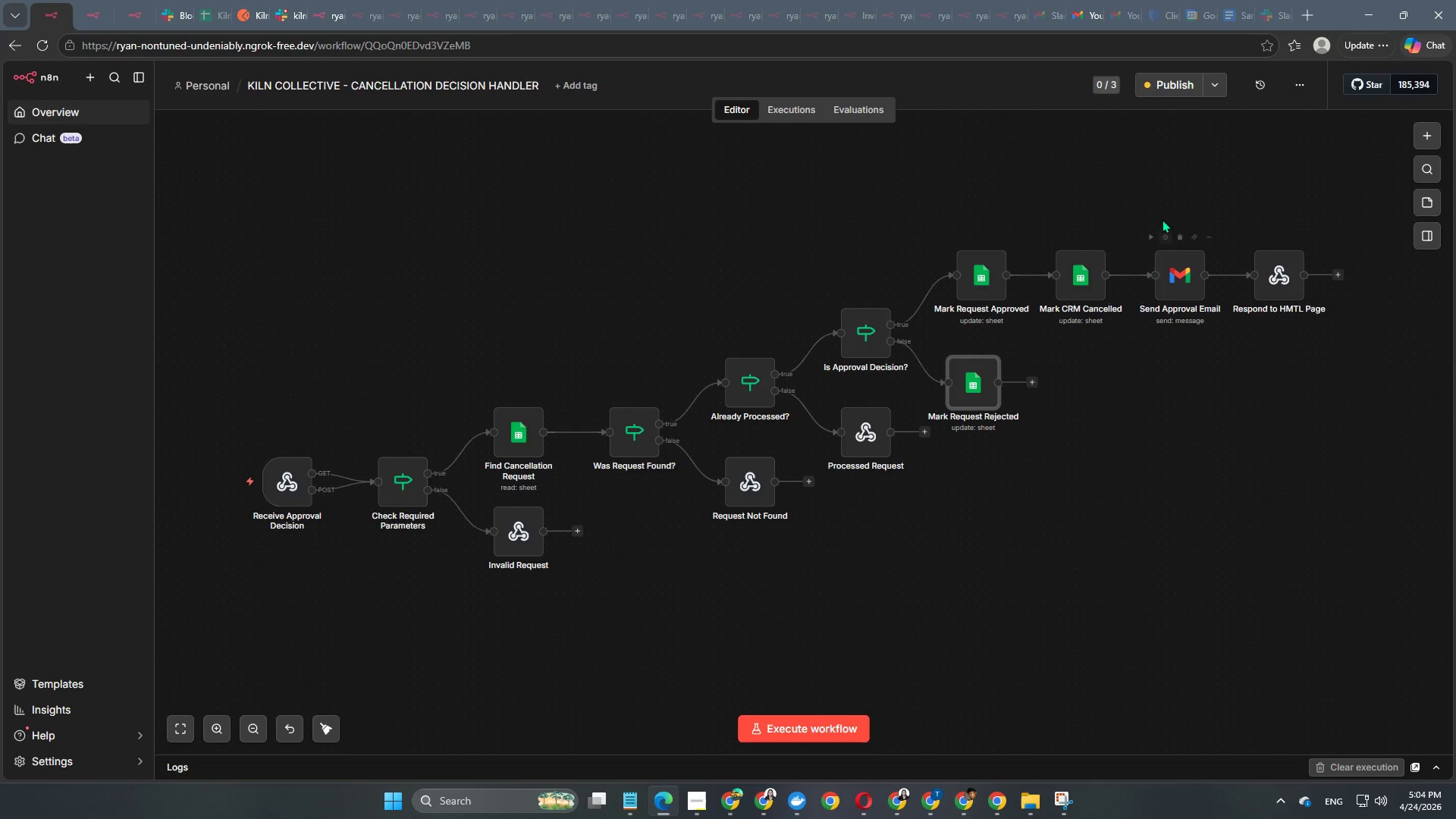 
double_click([974, 293])
 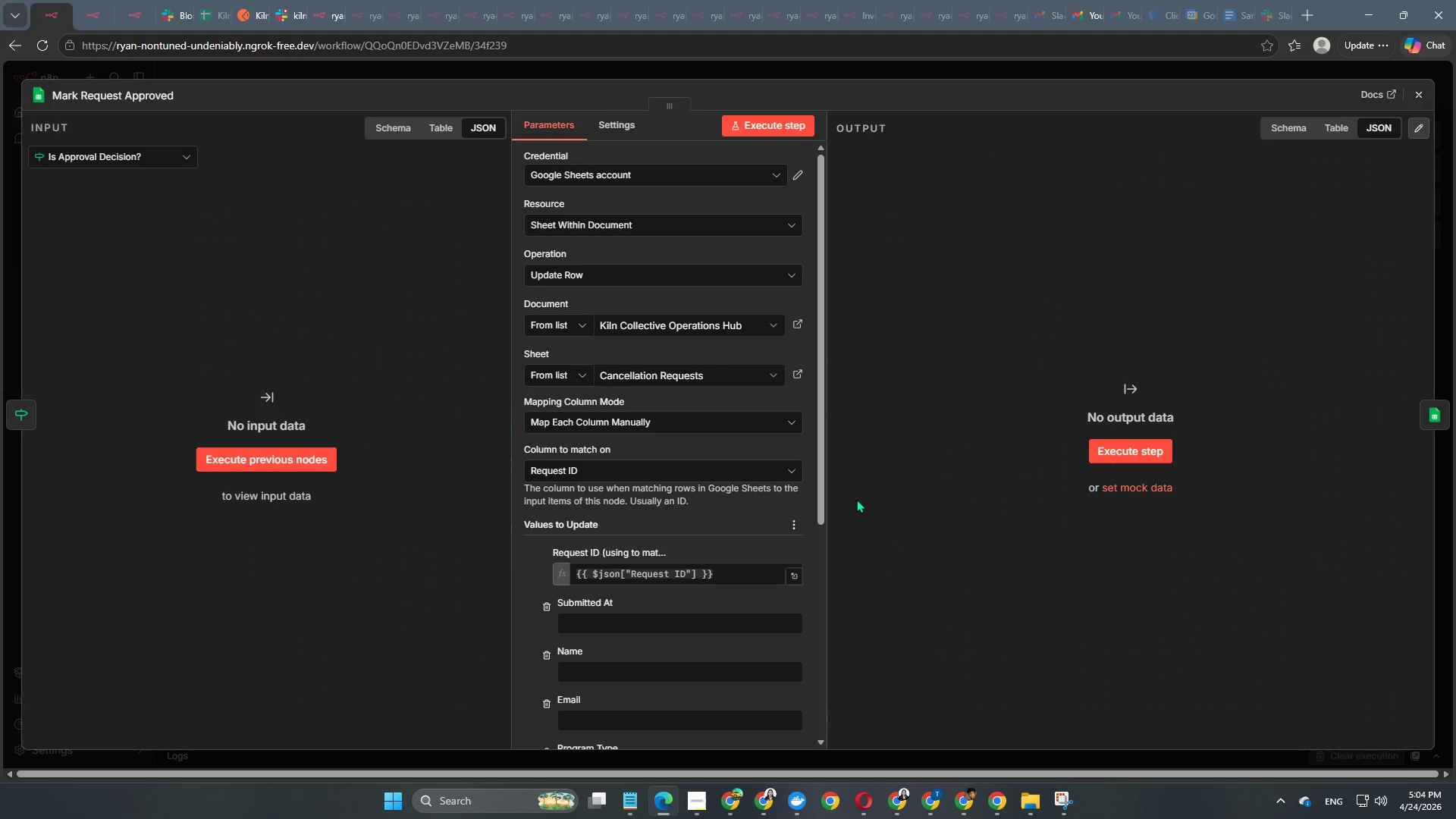 
scroll: coordinate [680, 497], scroll_direction: down, amount: 11.0
 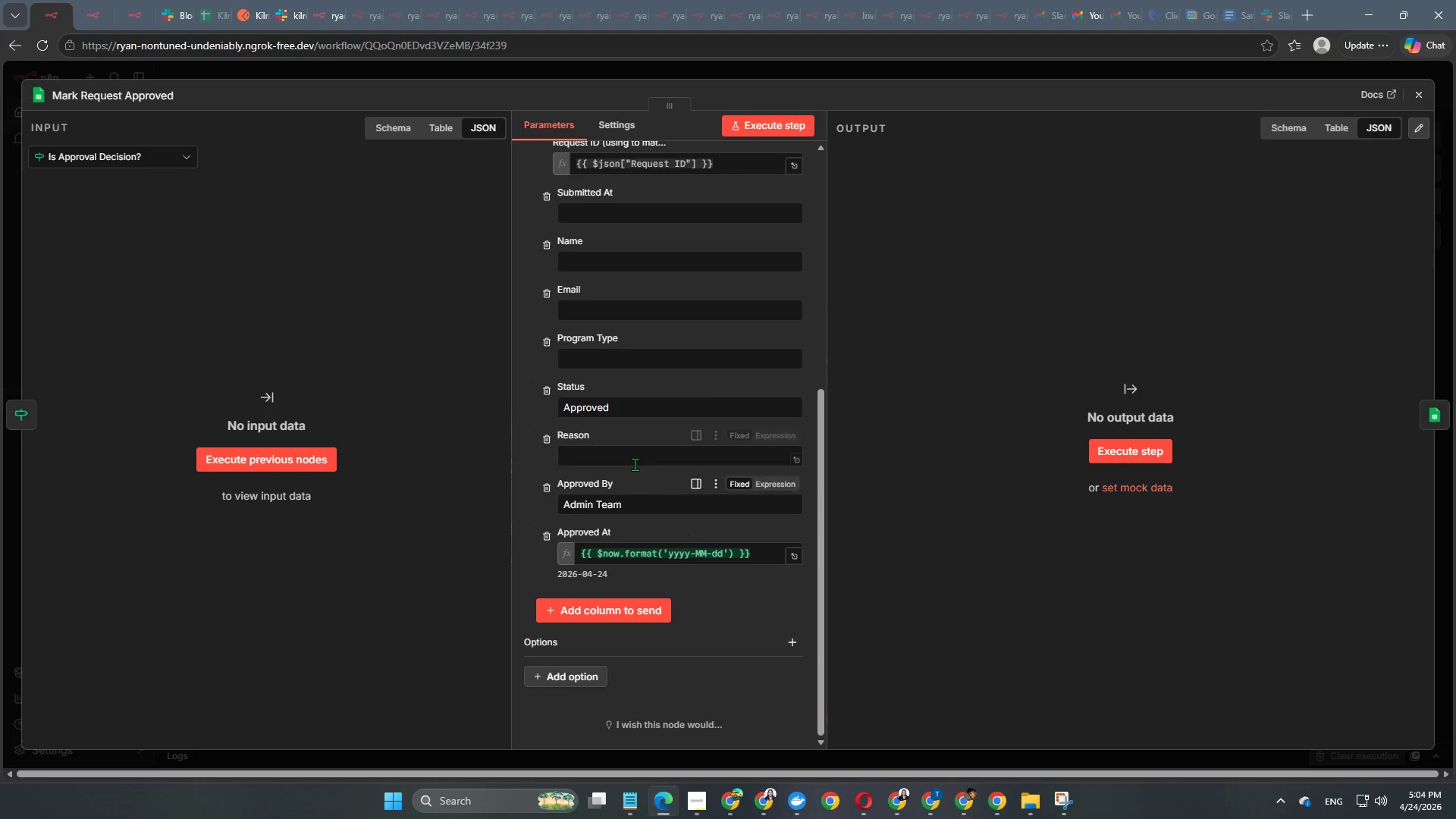 
left_click_drag(start_coordinate=[640, 507], to_coordinate=[539, 510])
 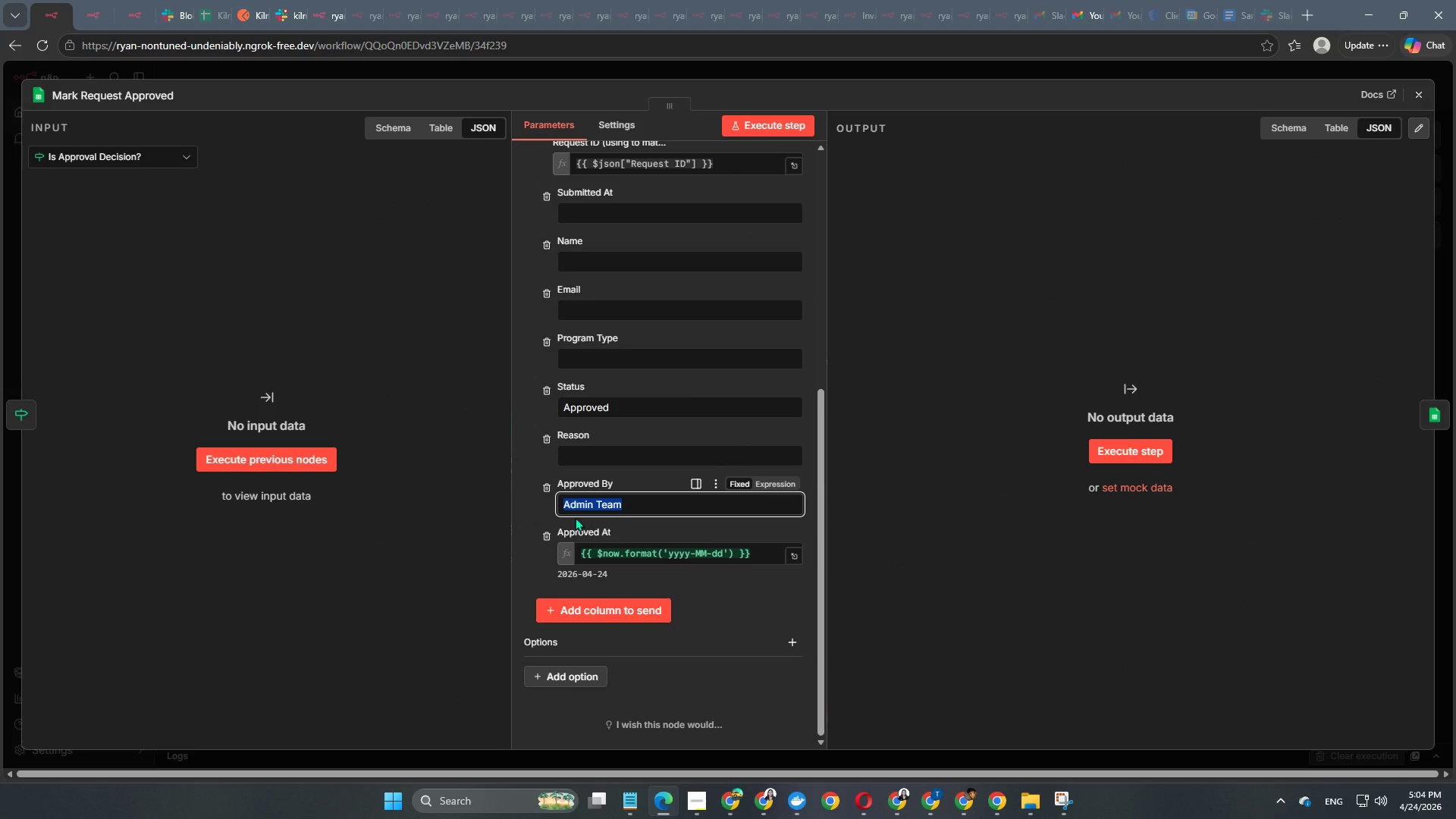 
key(Control+ControlLeft)
 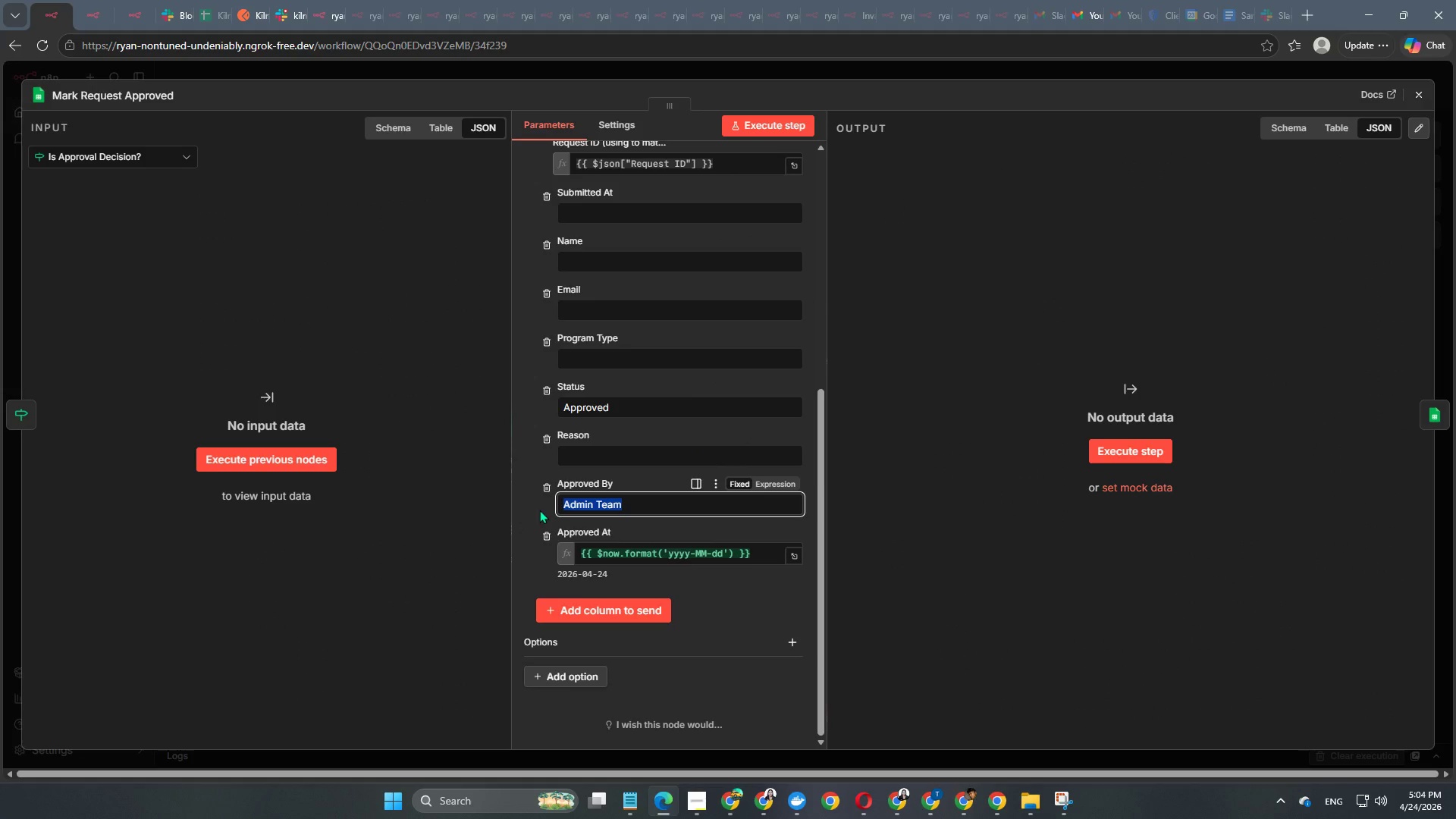 
key(Control+C)
 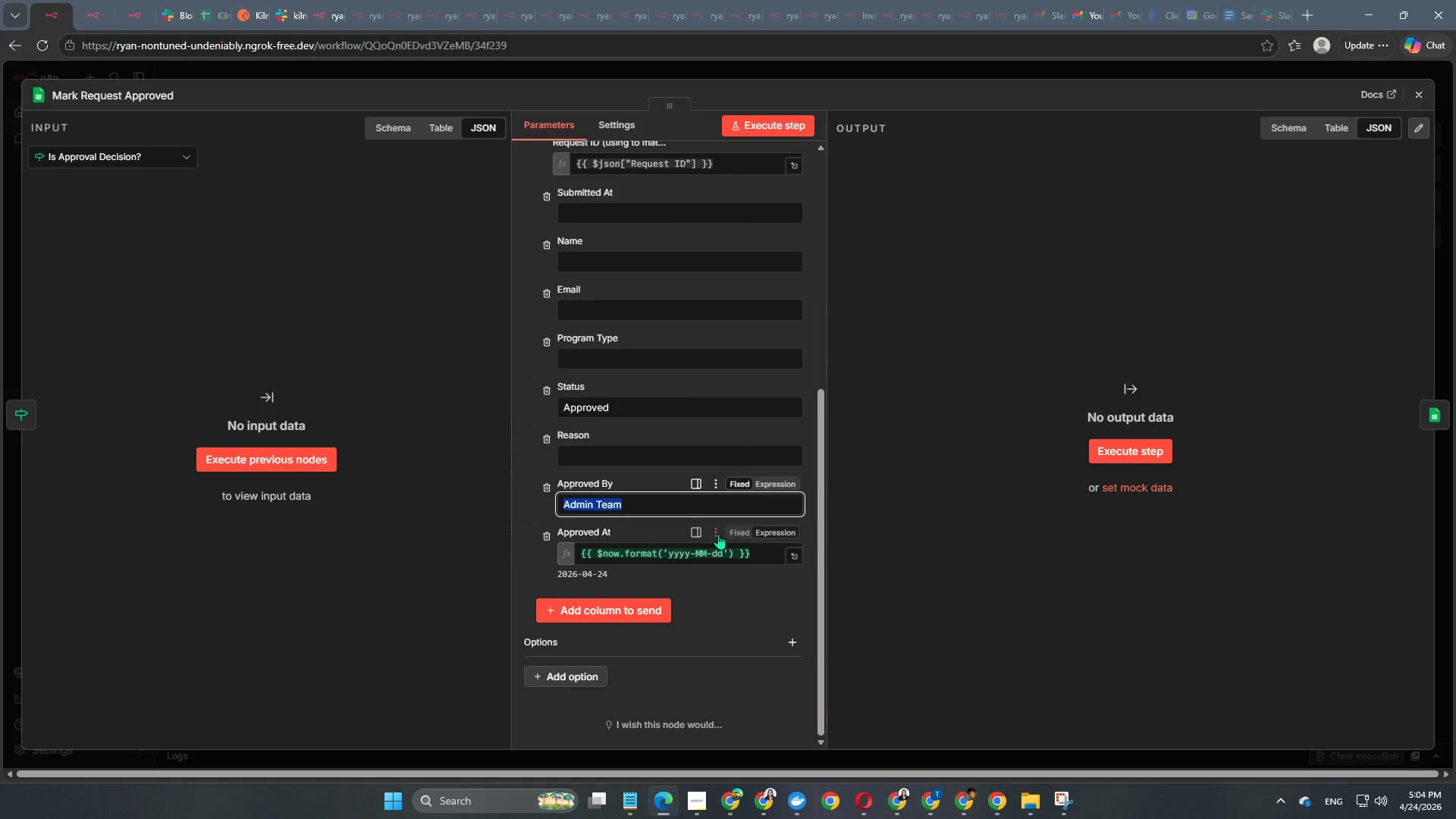 
left_click([720, 560])
 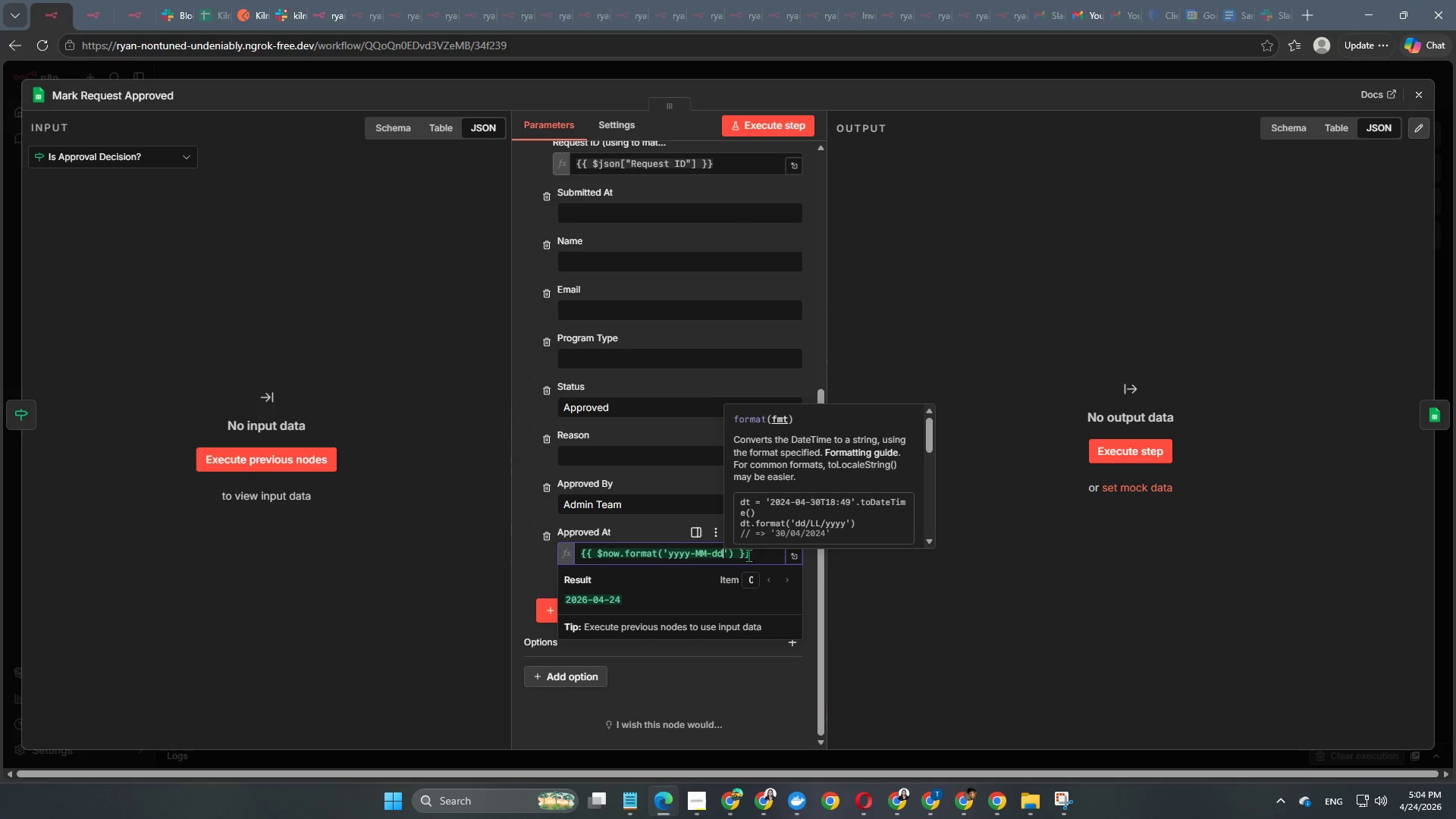 
left_click_drag(start_coordinate=[748, 554], to_coordinate=[557, 554])
 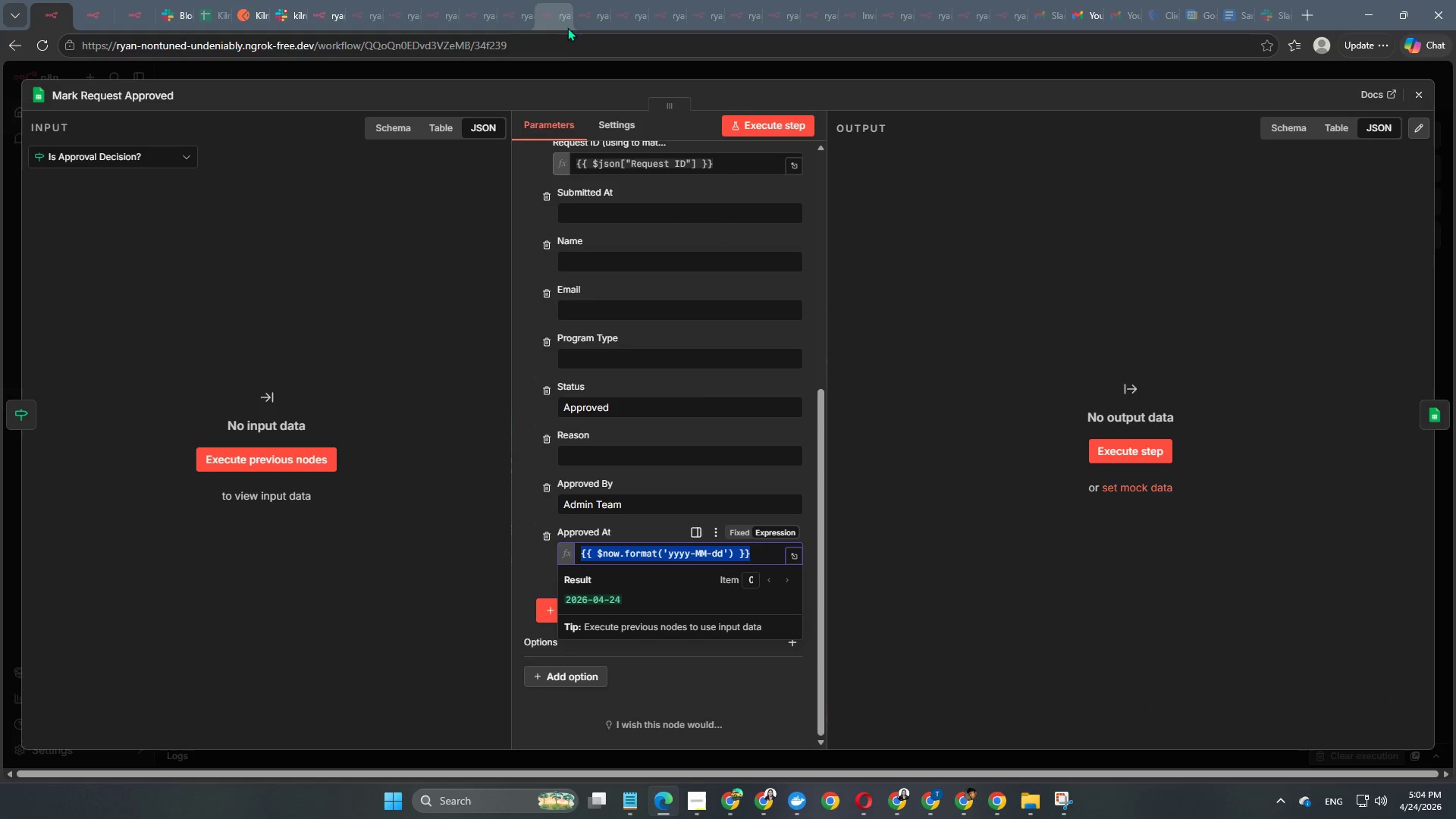 
key(Control+ControlLeft)
 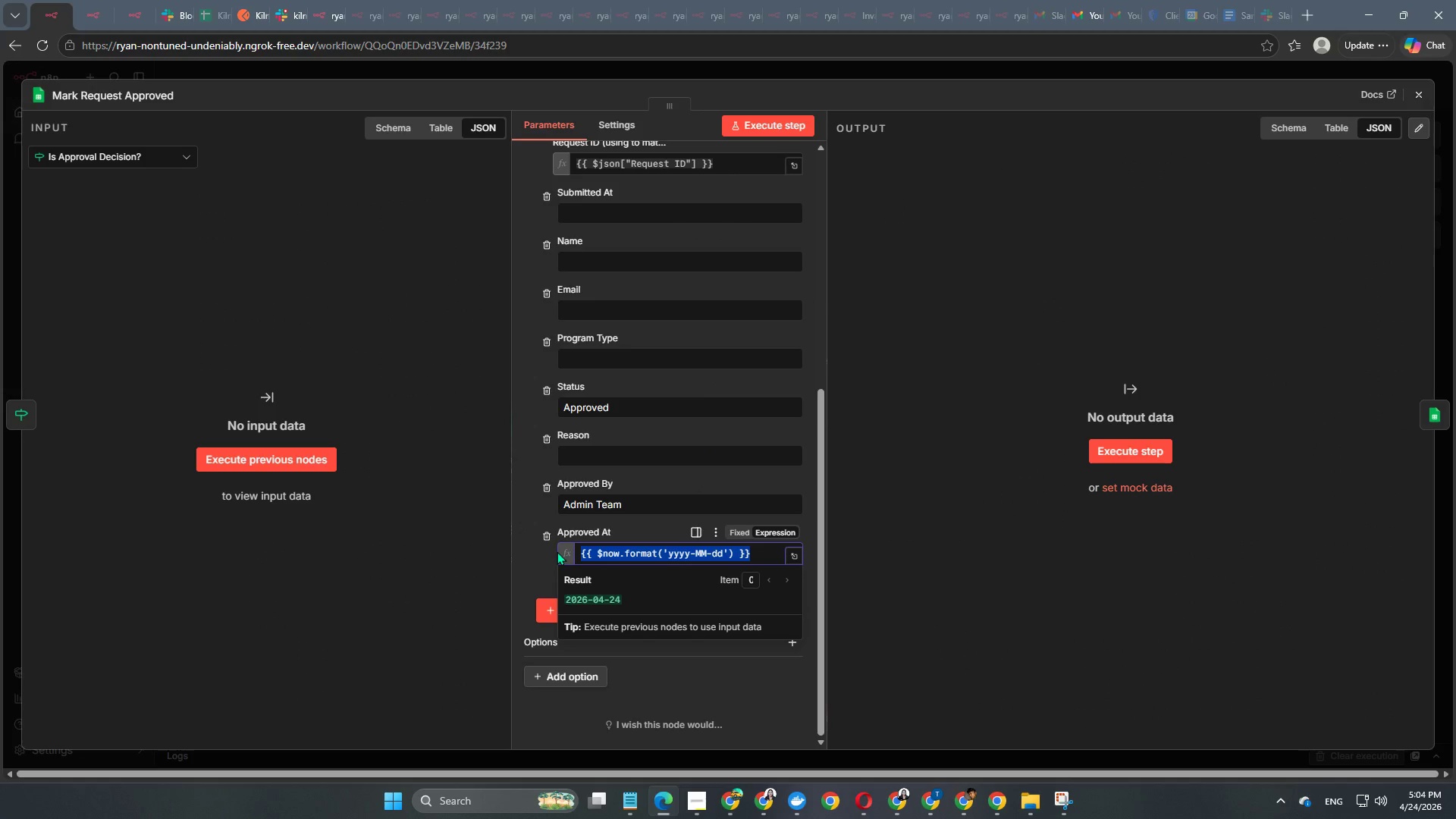 
key(Control+C)
 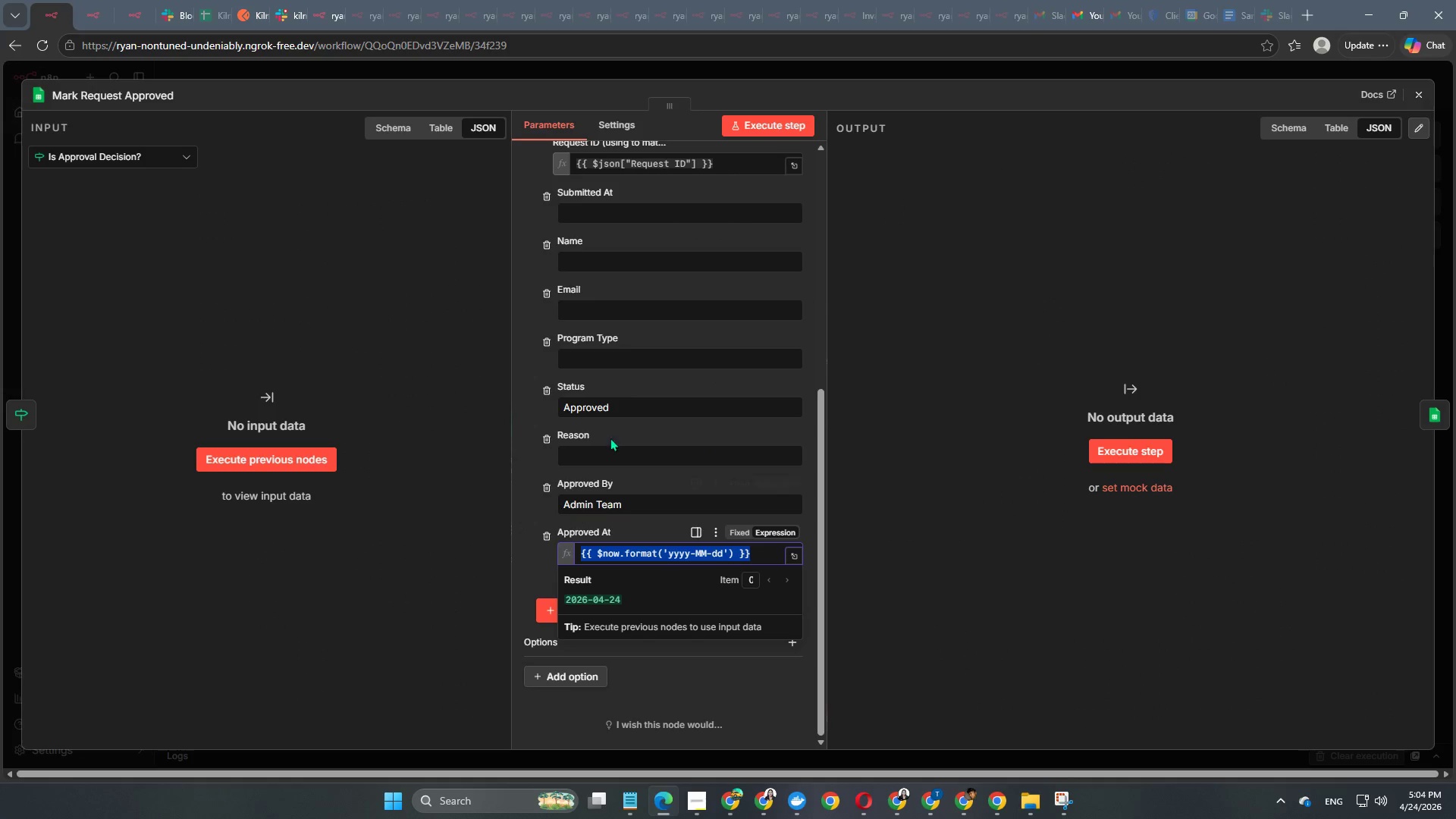 
key(Control+ControlLeft)
 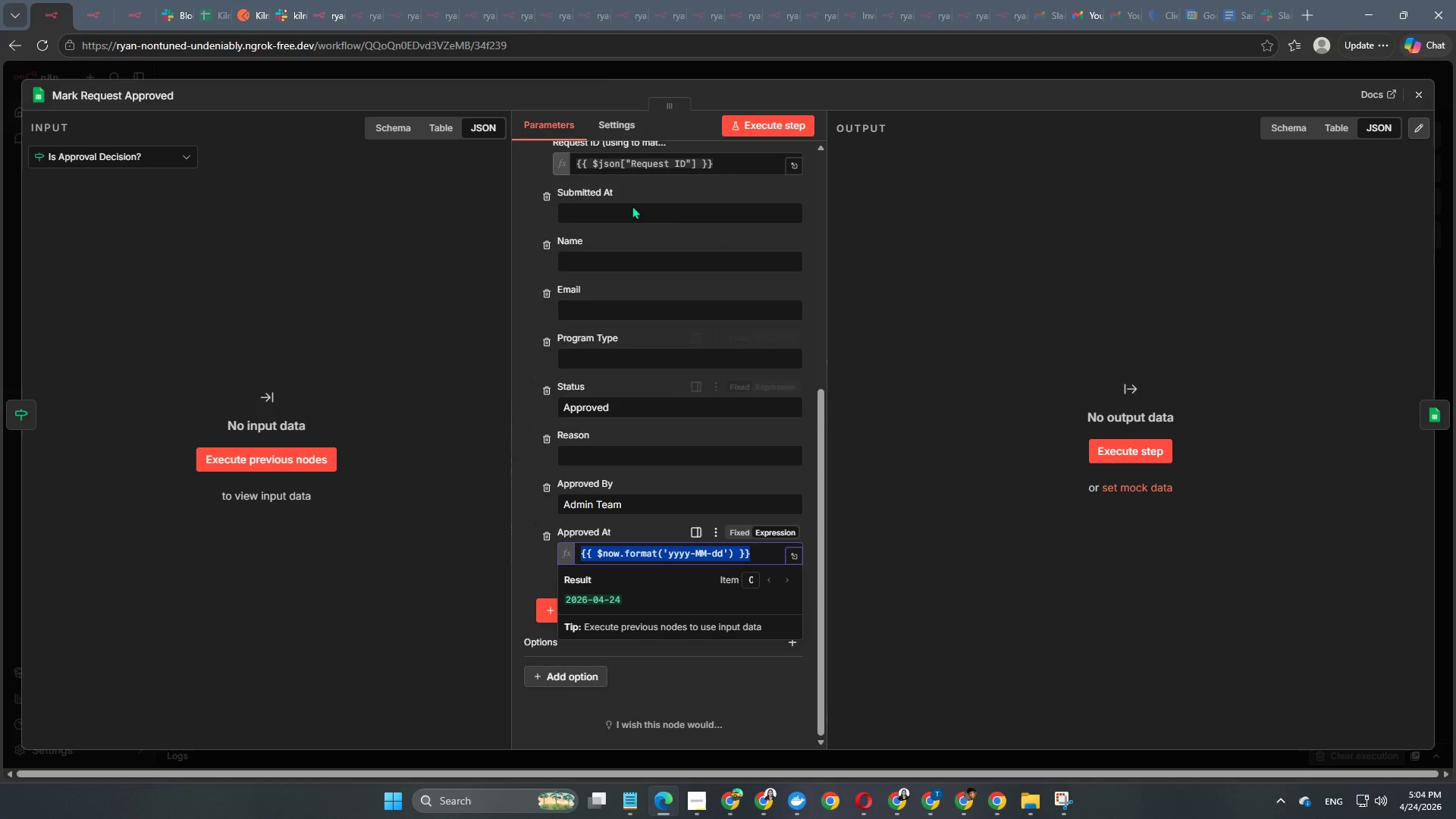 
key(Control+C)
 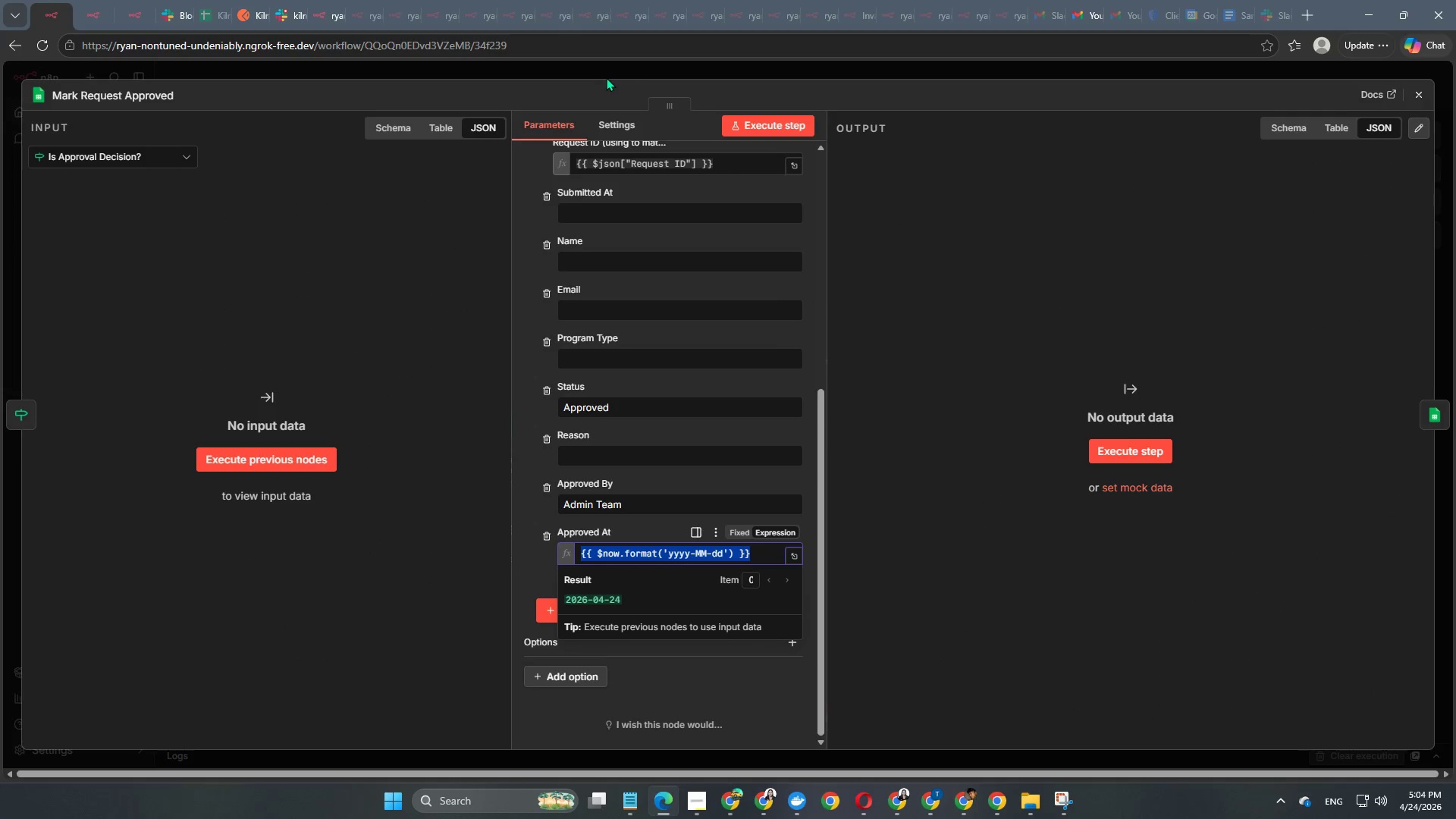 
left_click([613, 61])
 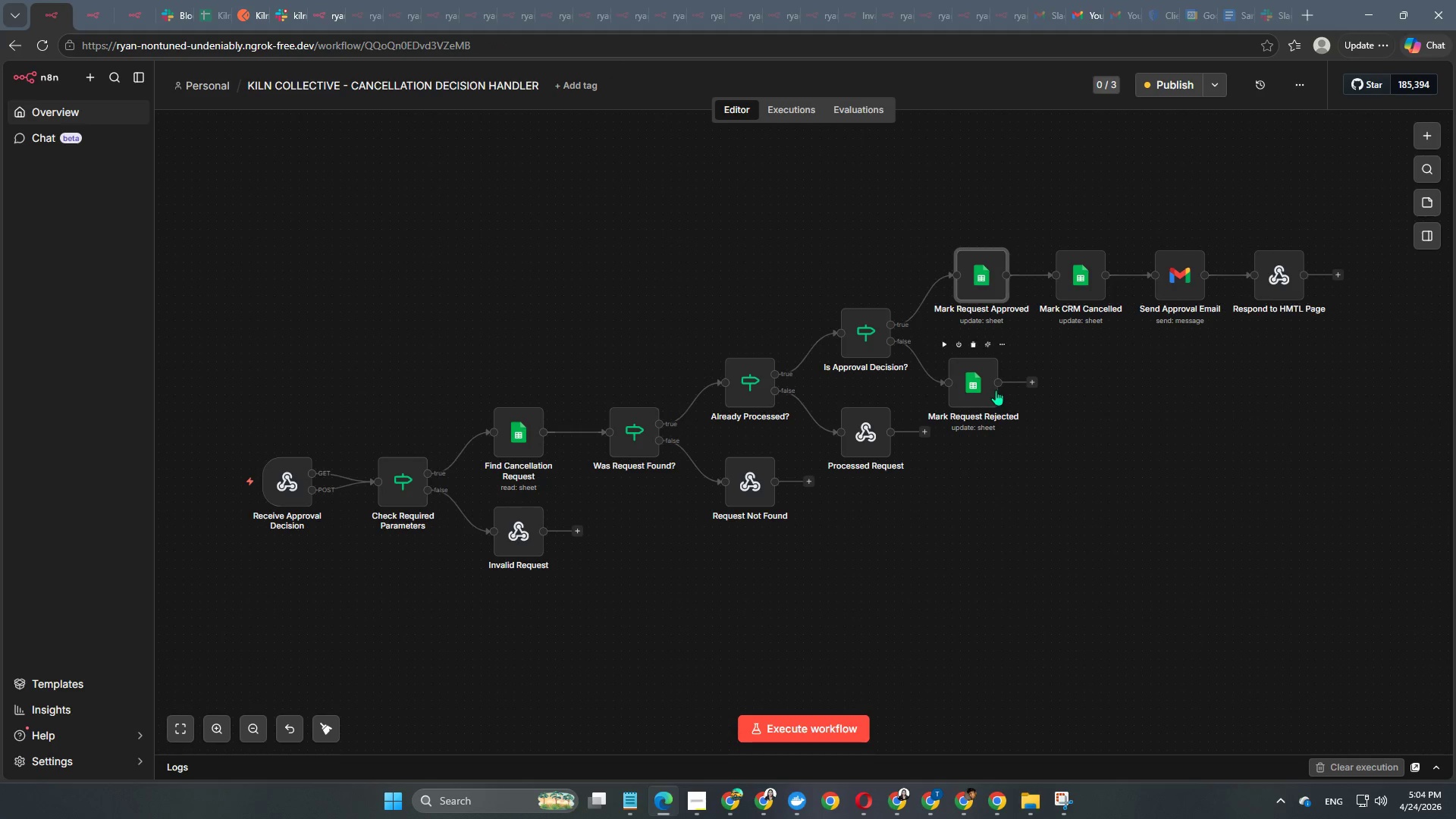 
double_click([996, 390])
 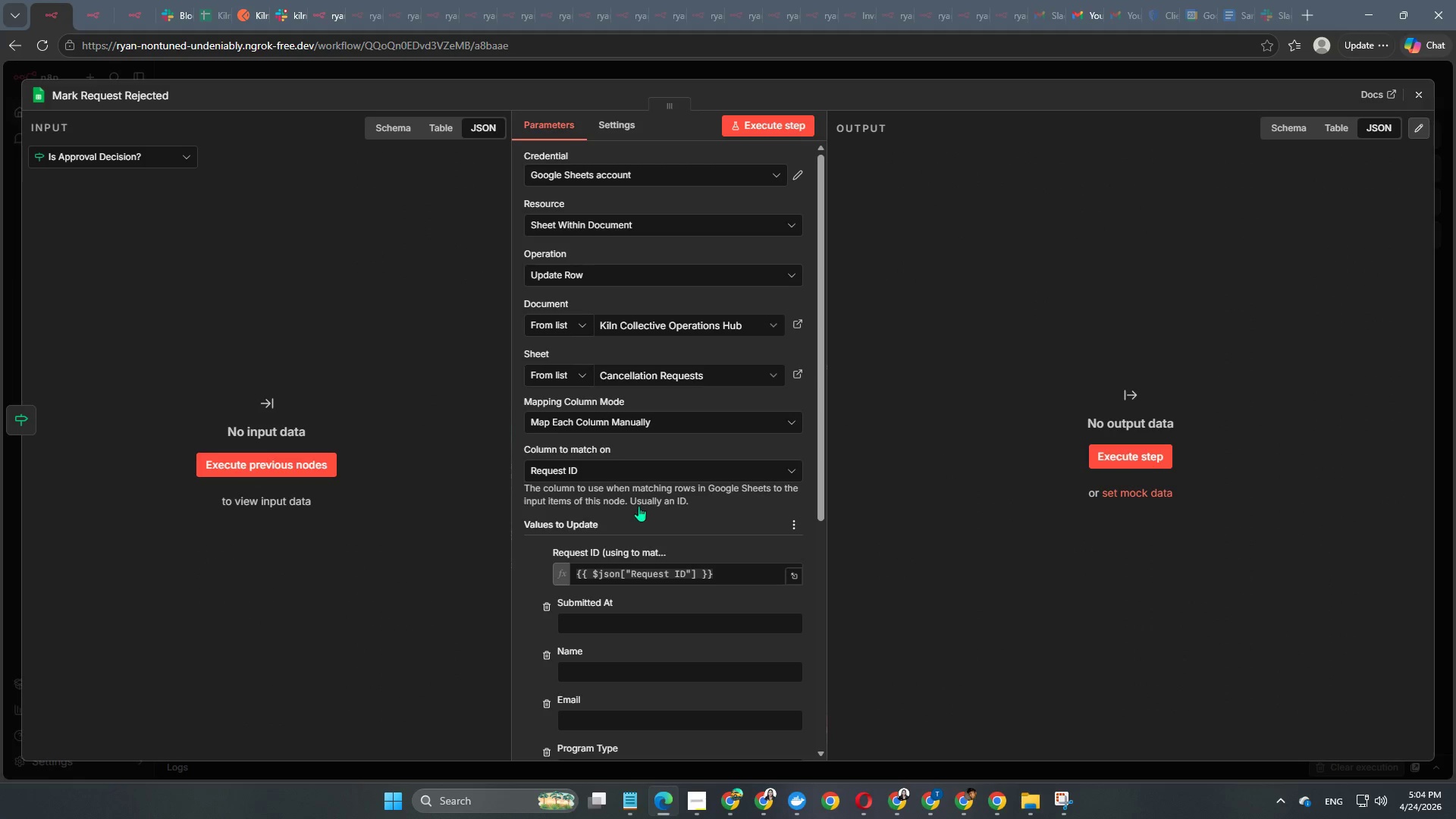 
scroll: coordinate [635, 655], scroll_direction: down, amount: 6.0
 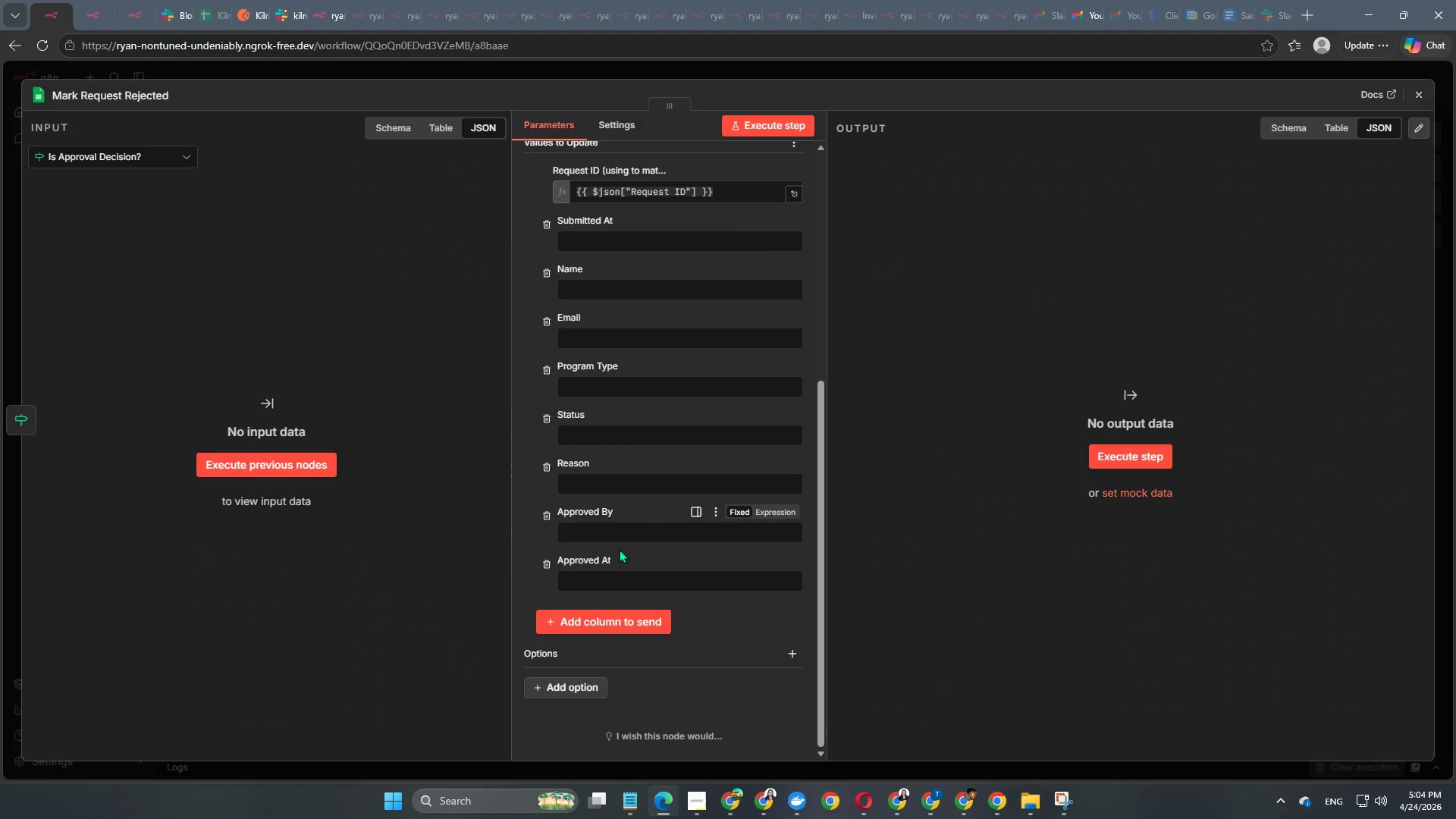 
left_click([612, 578])
 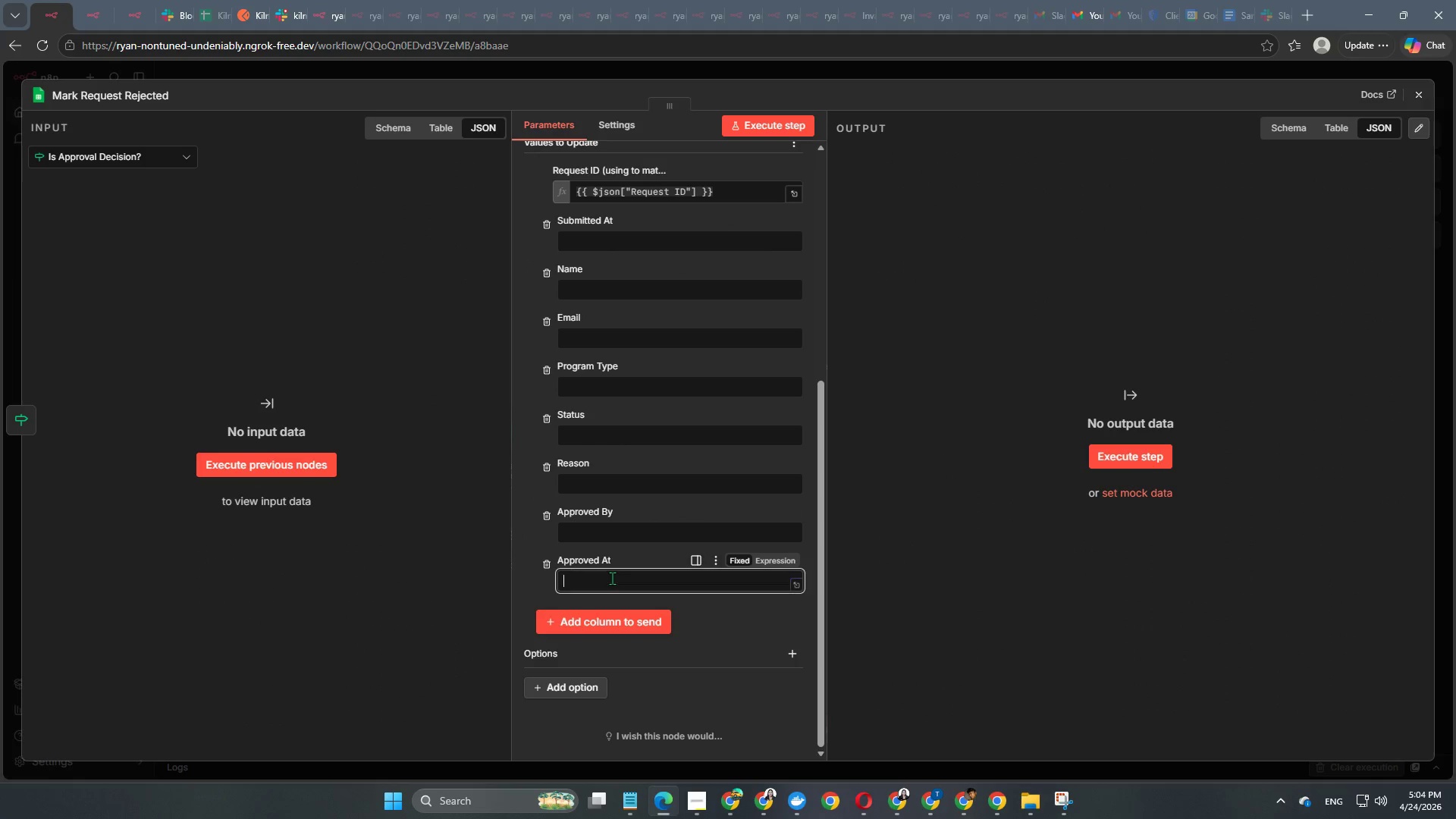 
key(Control+V)
 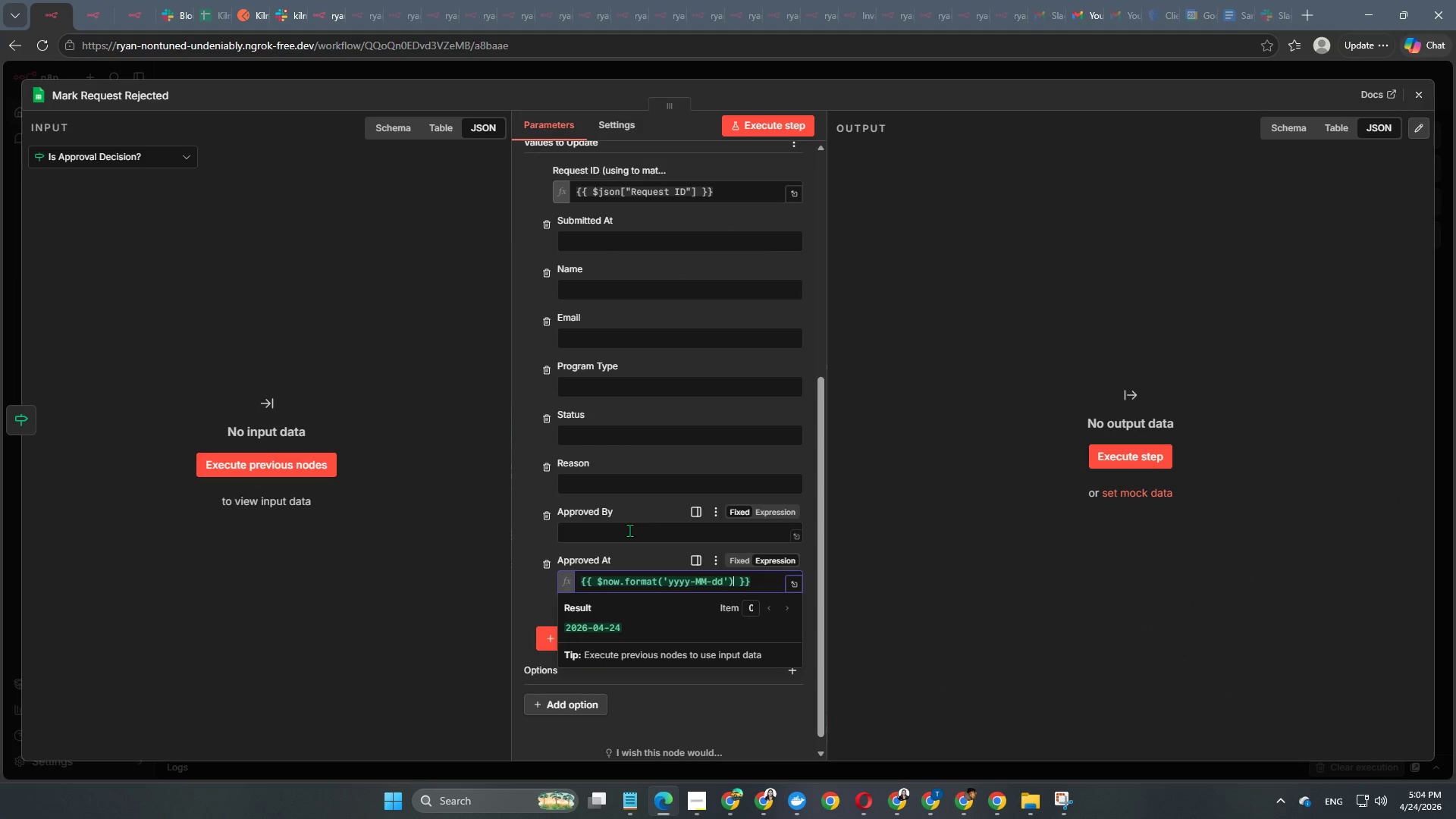 
left_click([629, 530])
 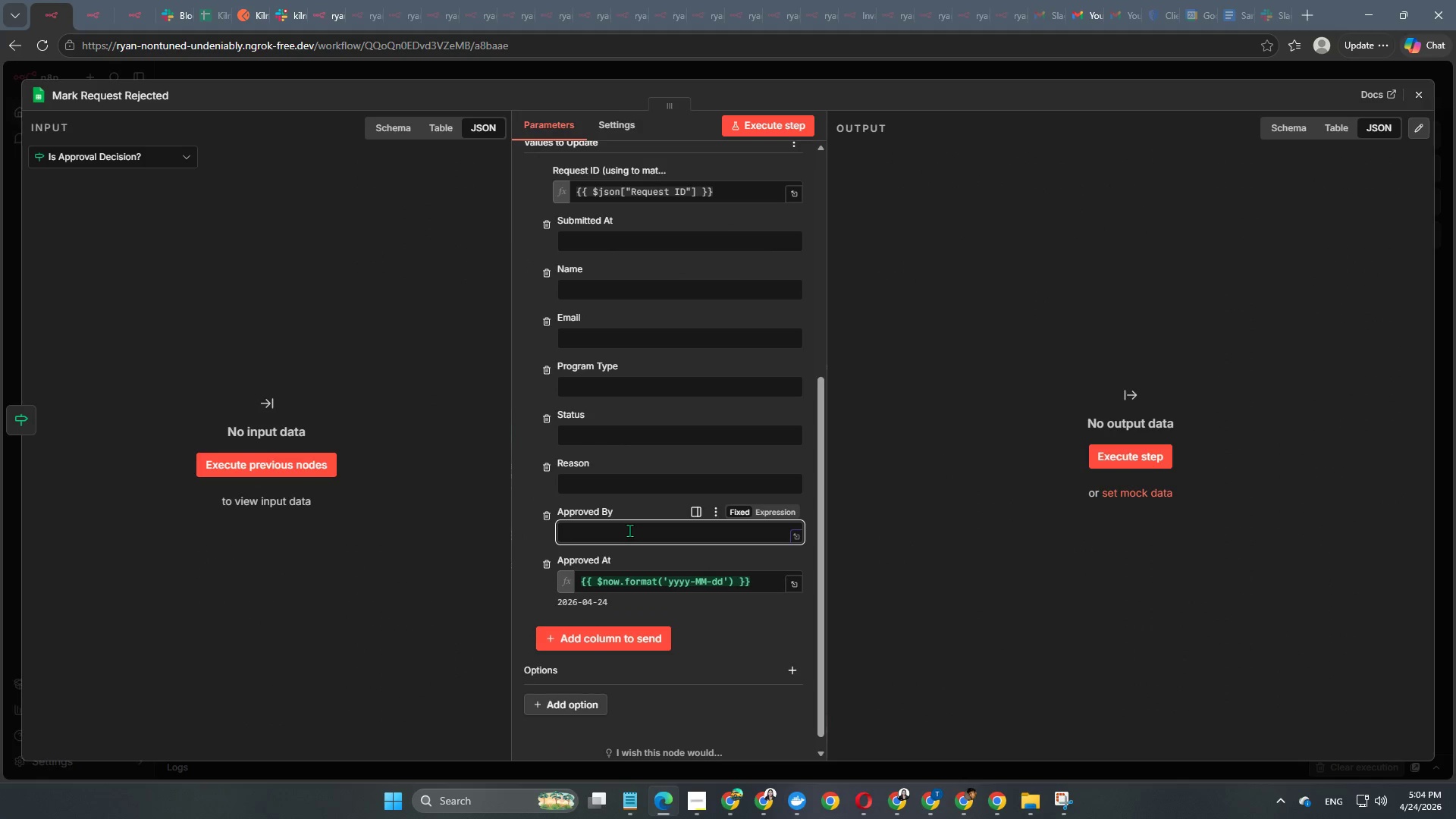 
type(Admin Team)
 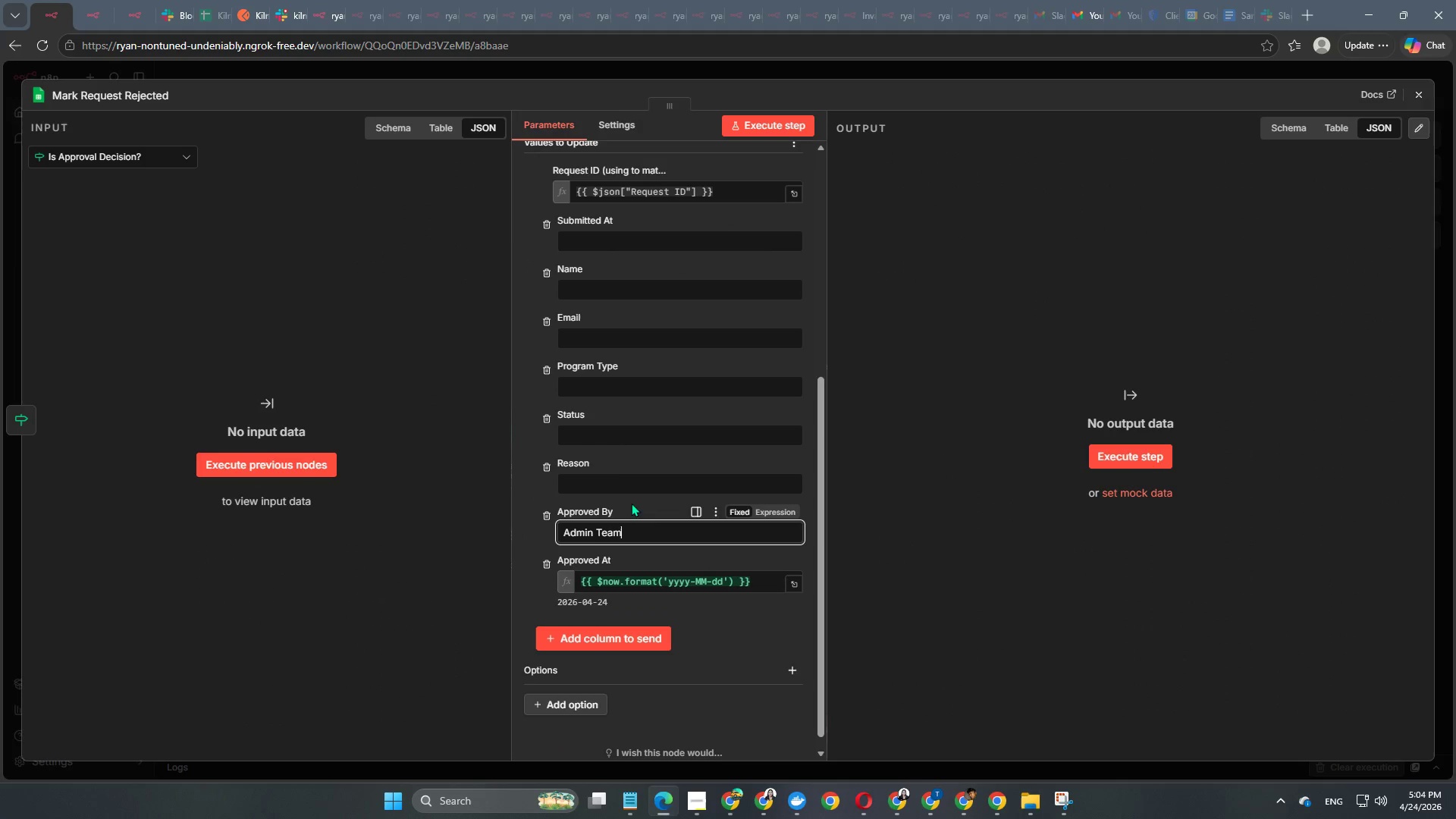 
left_click([624, 480])
 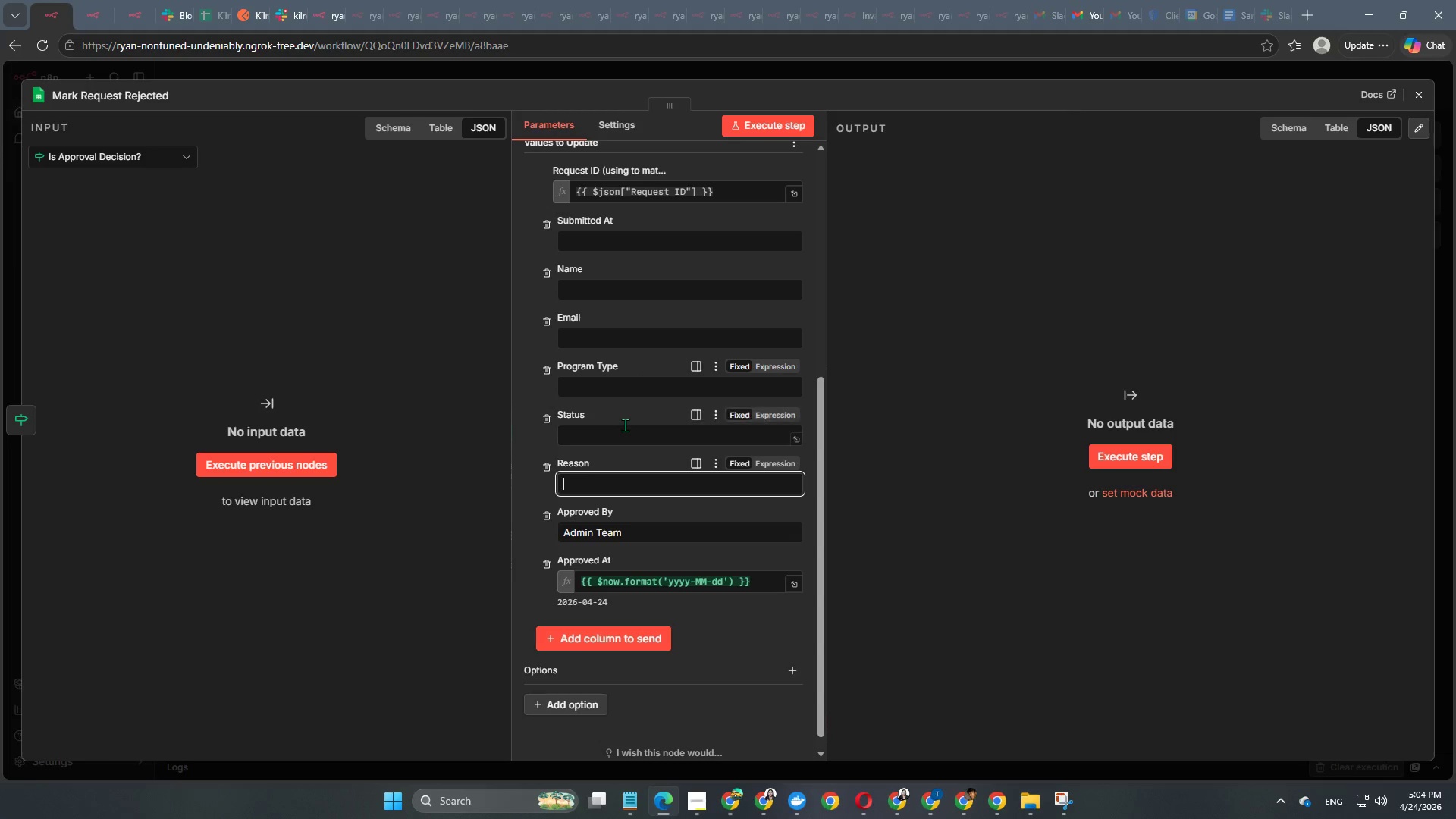 
left_click([623, 438])
 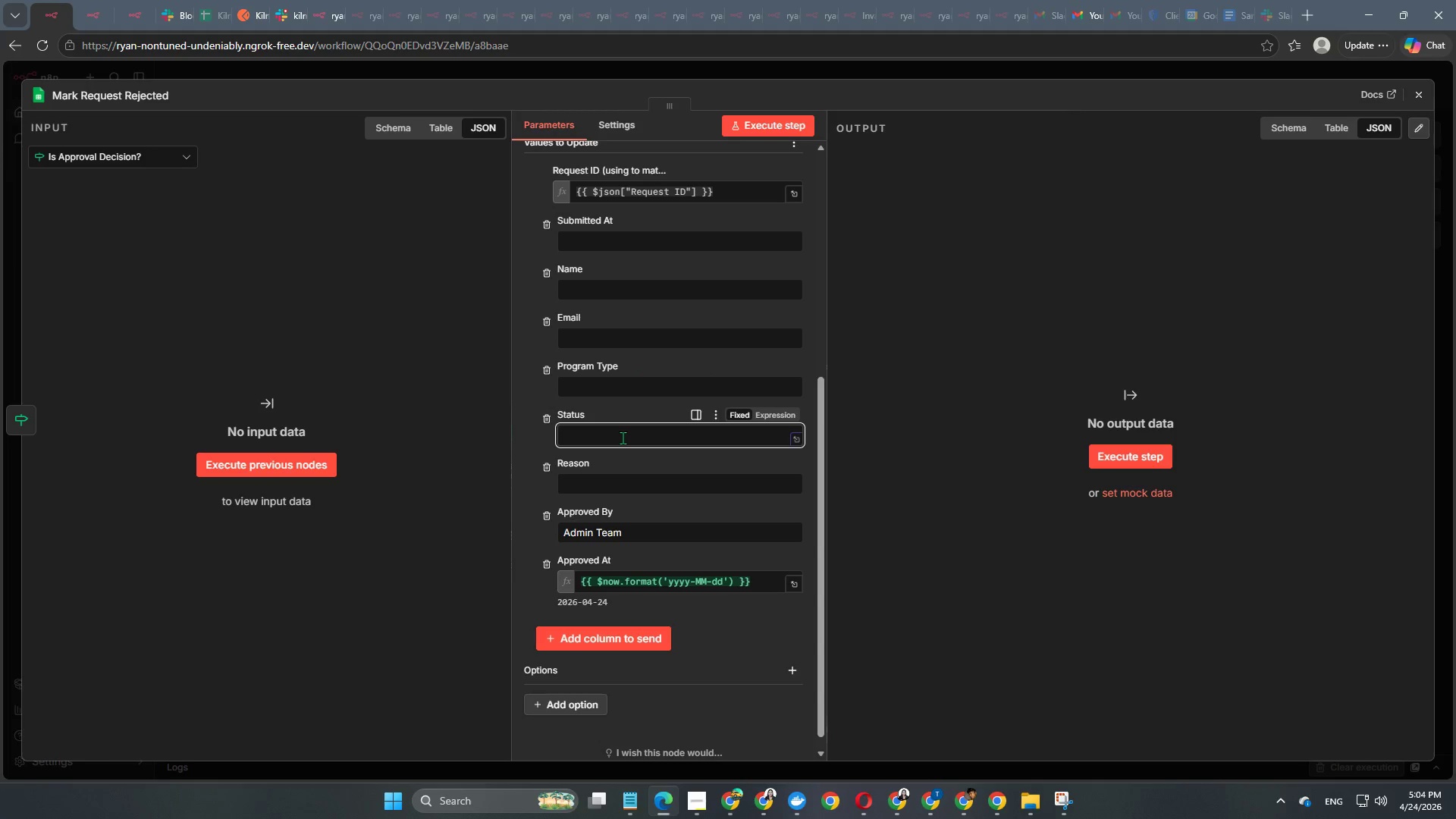 
type(Rejected)
 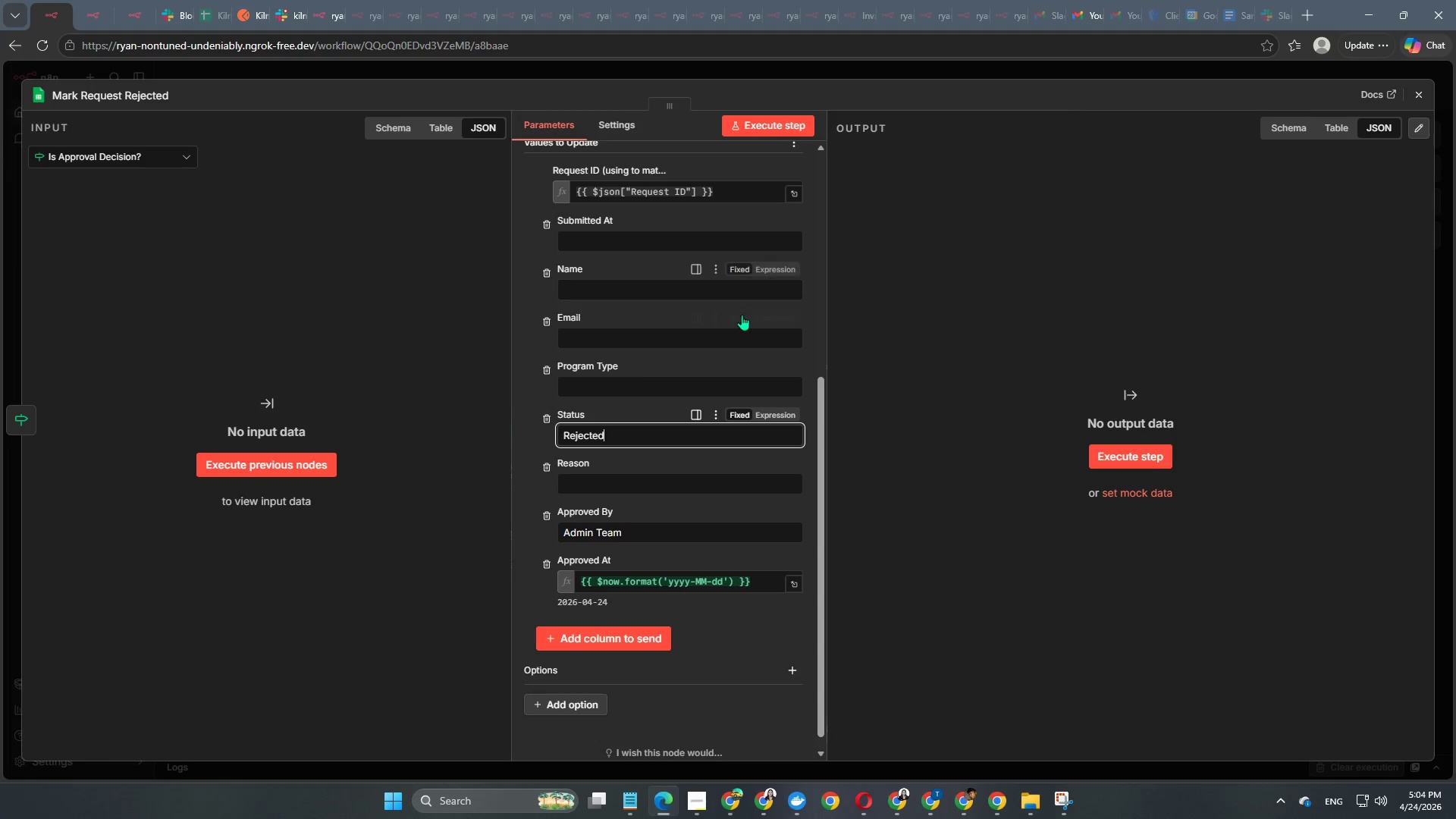 
left_click([903, 415])
 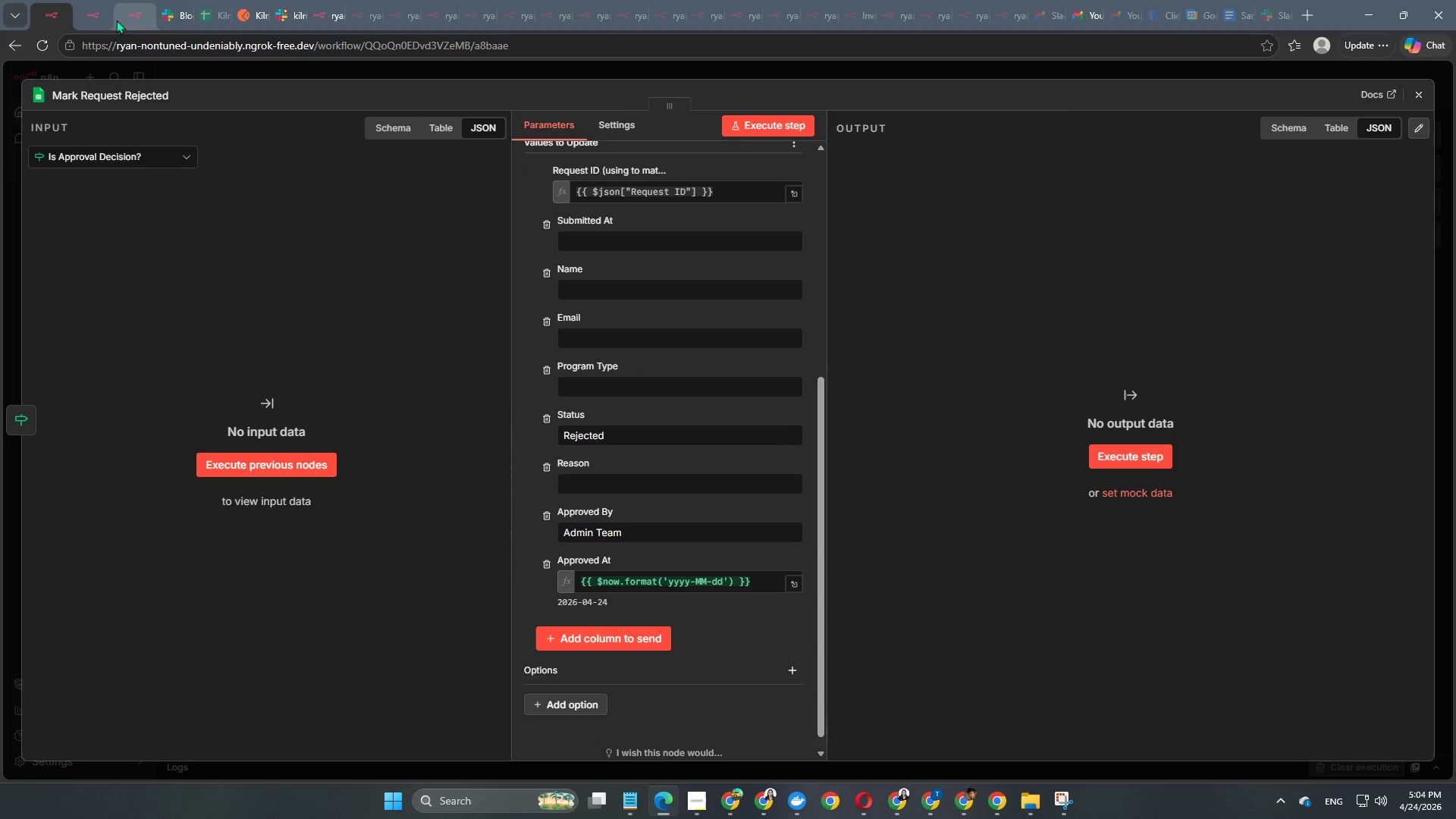 
left_click([98, 16])
 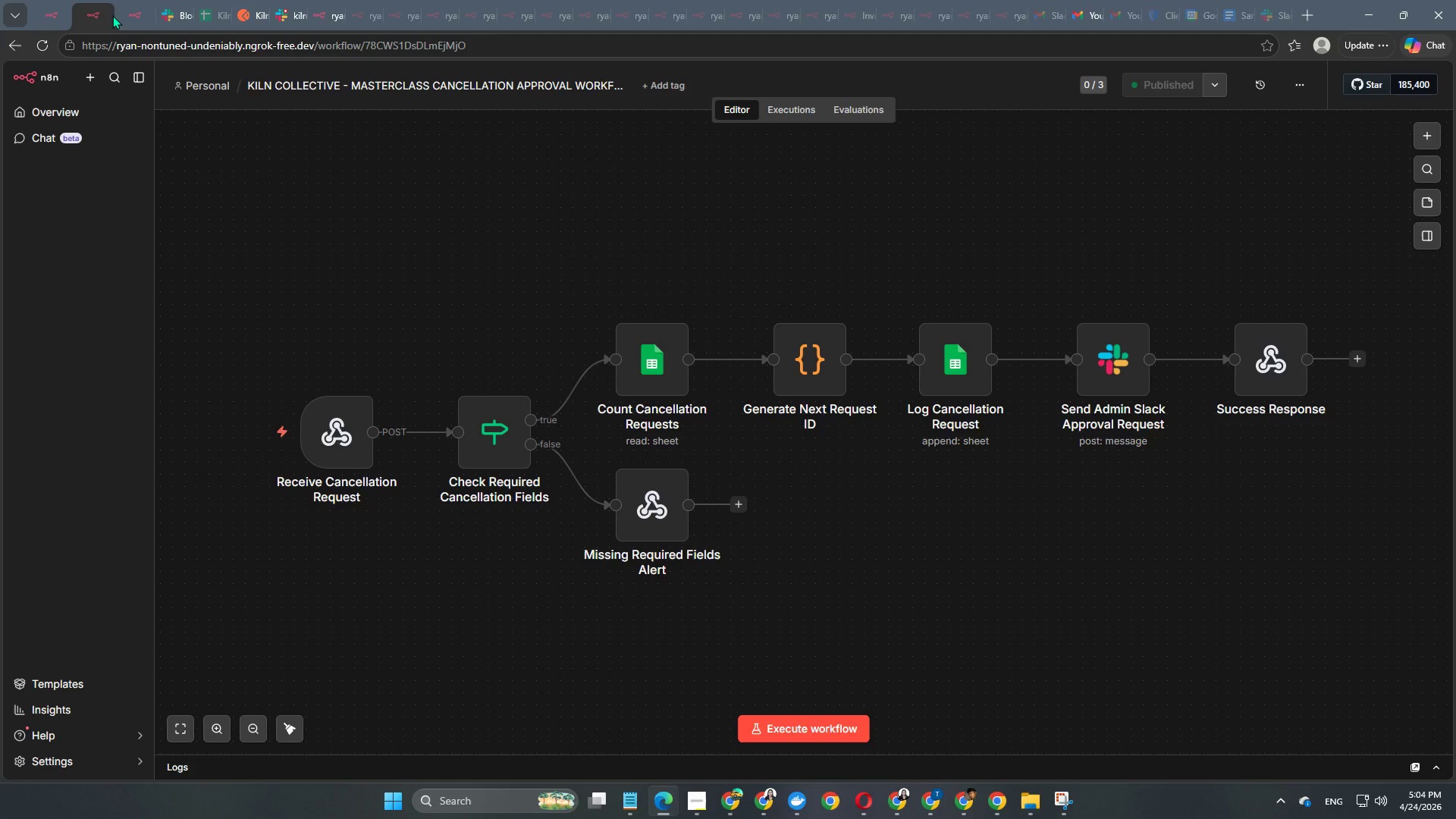 
left_click([47, 17])
 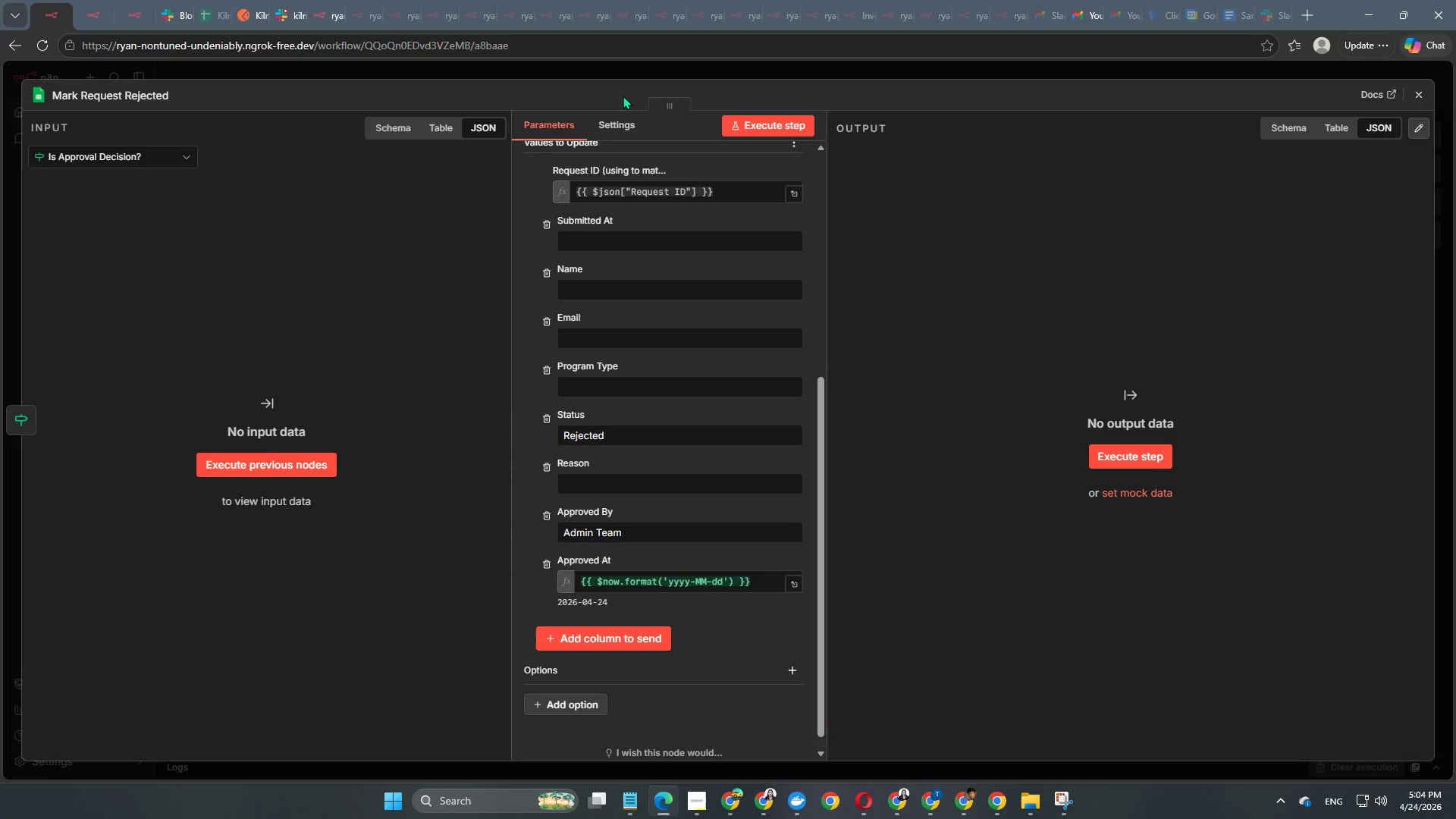 
scroll: coordinate [722, 528], scroll_direction: up, amount: 1.0
 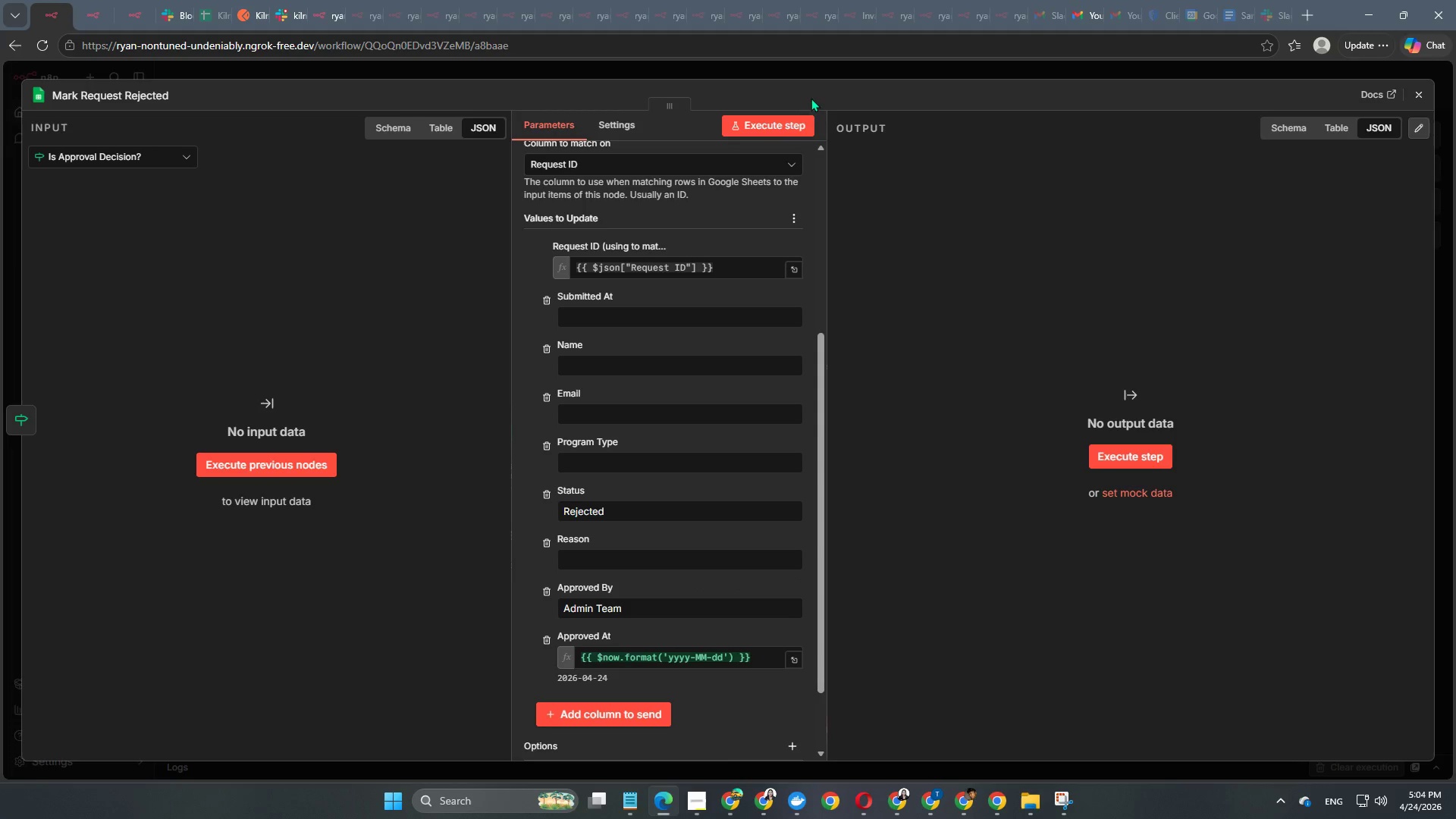 
left_click([829, 76])
 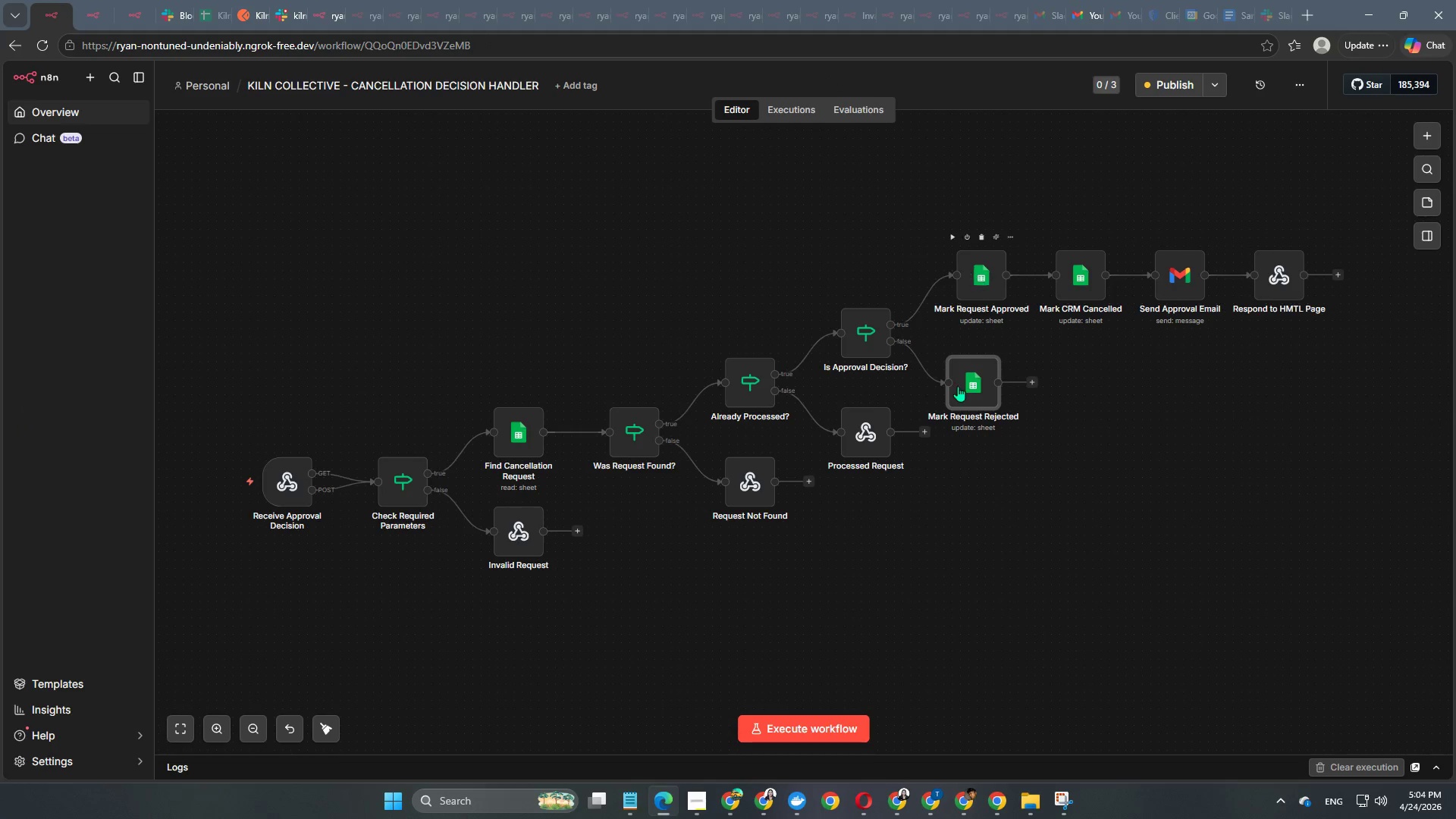 
left_click_drag(start_coordinate=[960, 394], to_coordinate=[971, 389])
 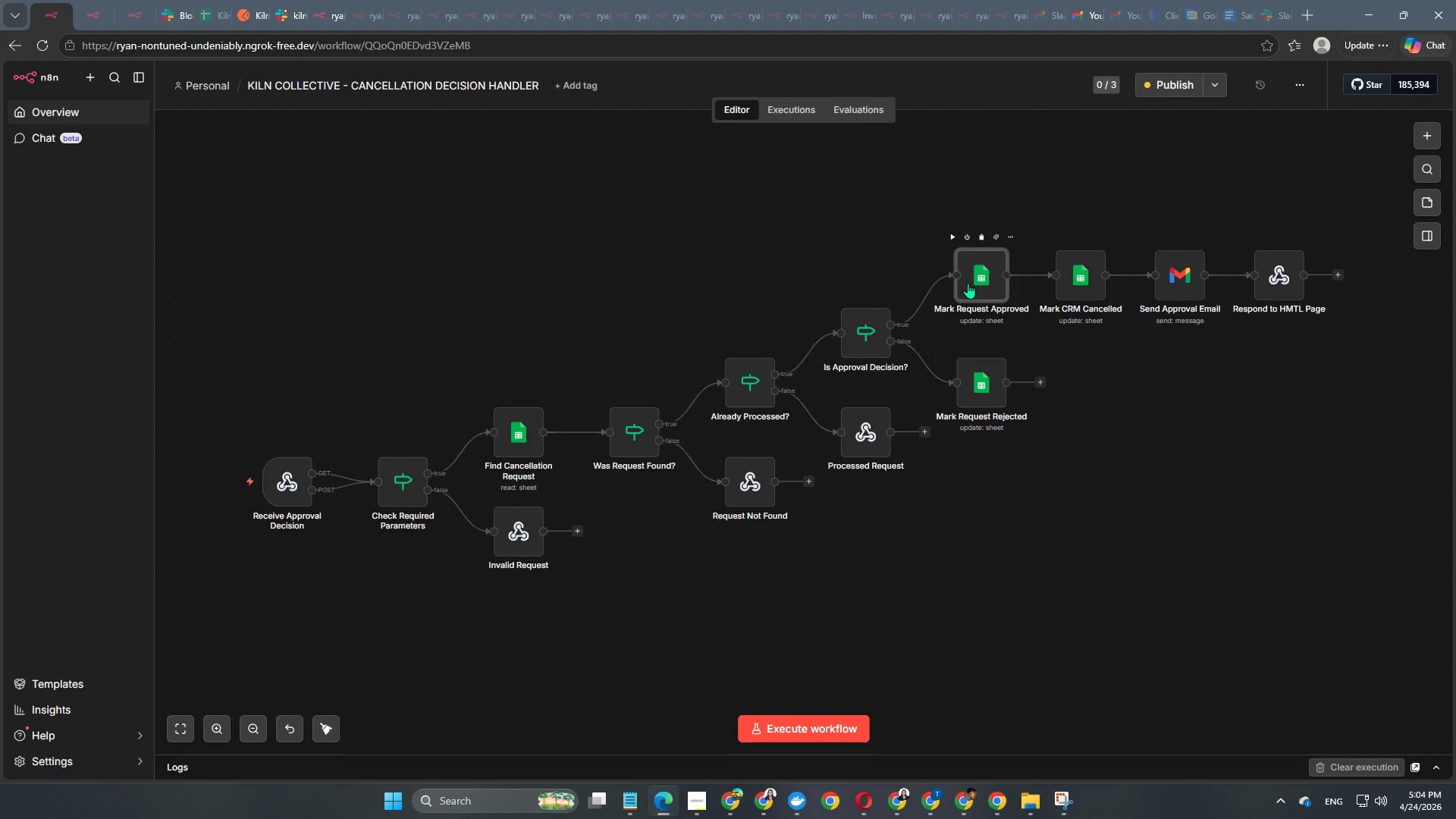 
double_click([968, 283])
 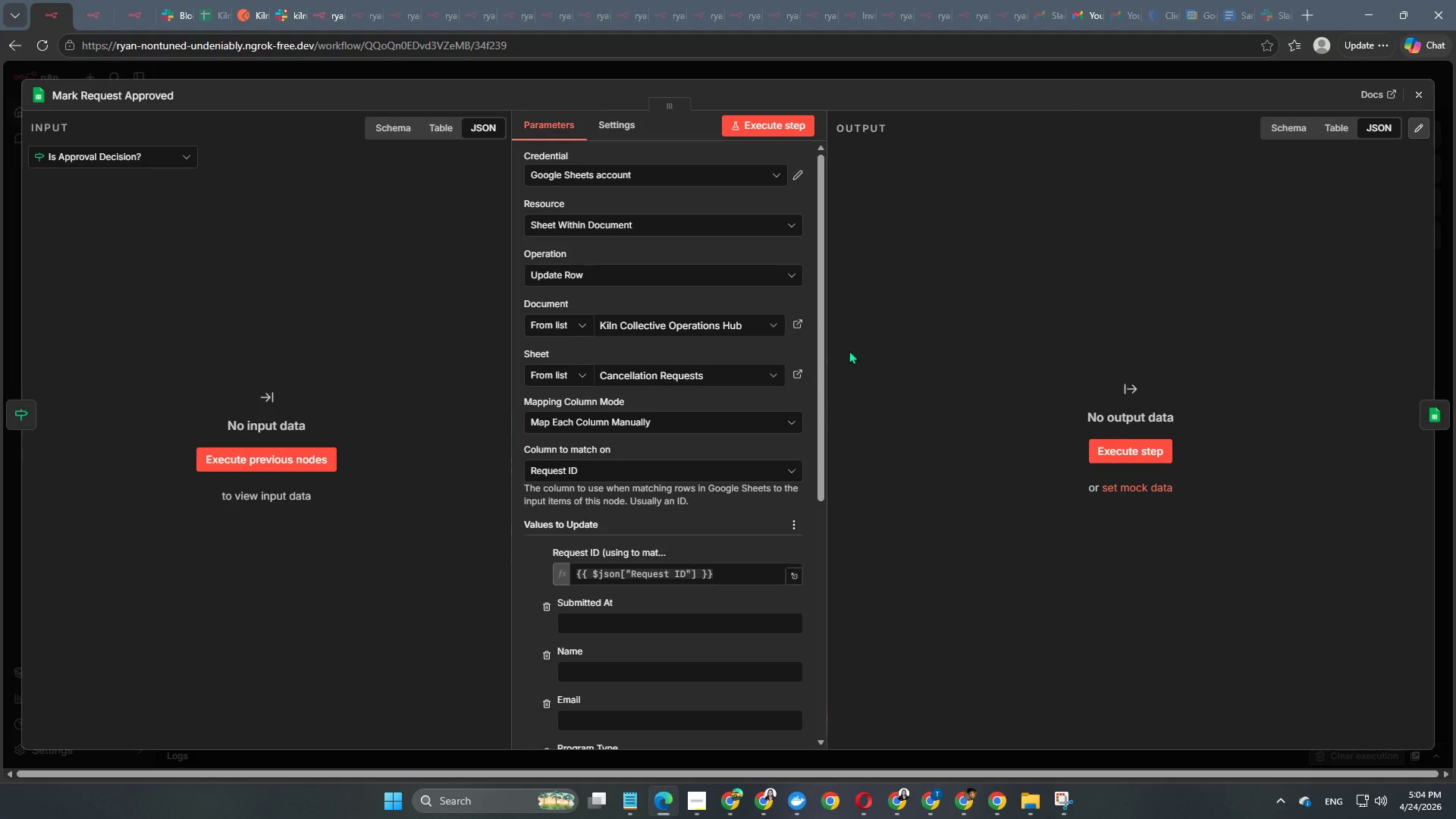 
scroll: coordinate [623, 554], scroll_direction: down, amount: 6.0
 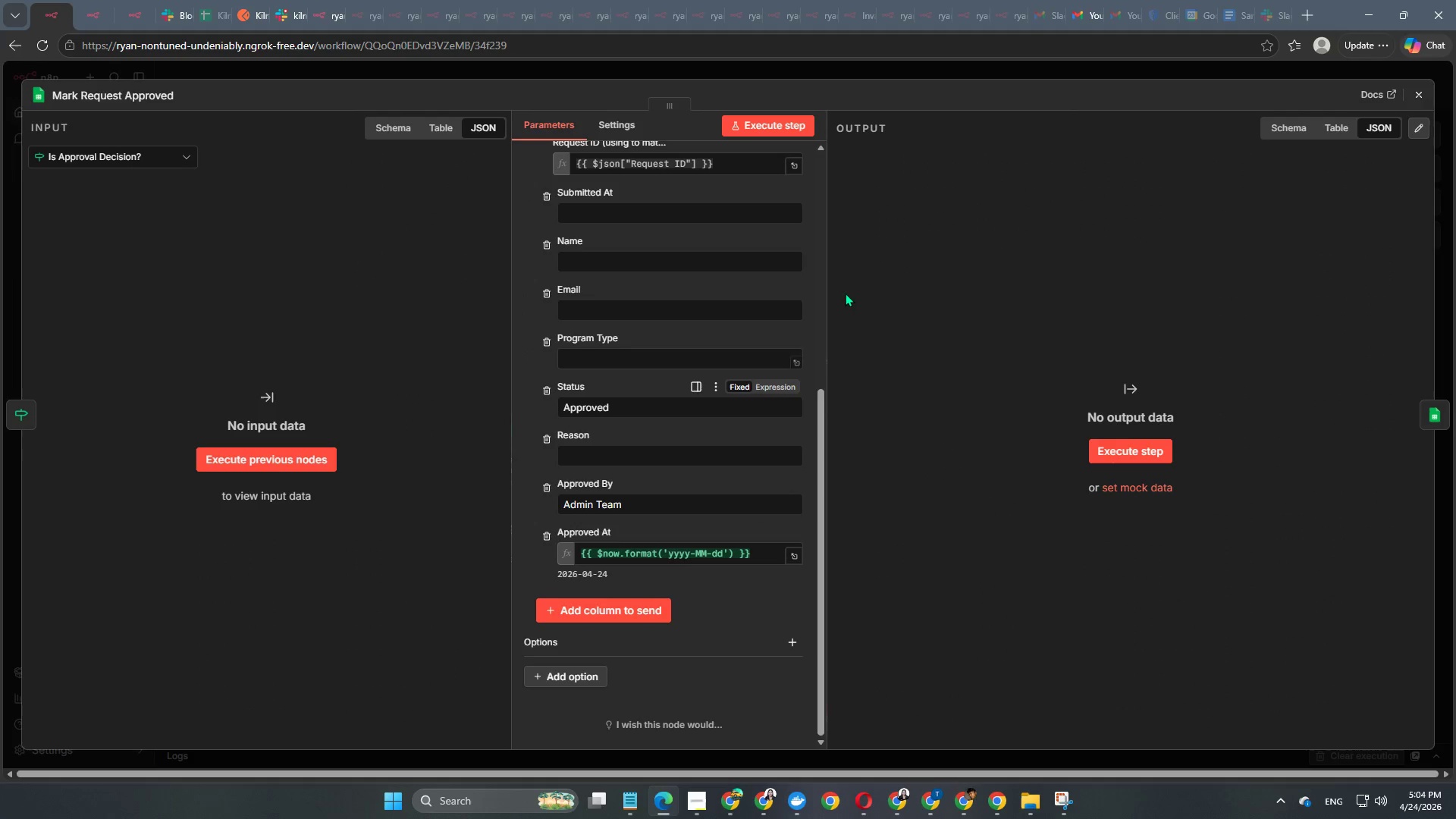 
left_click([963, 74])
 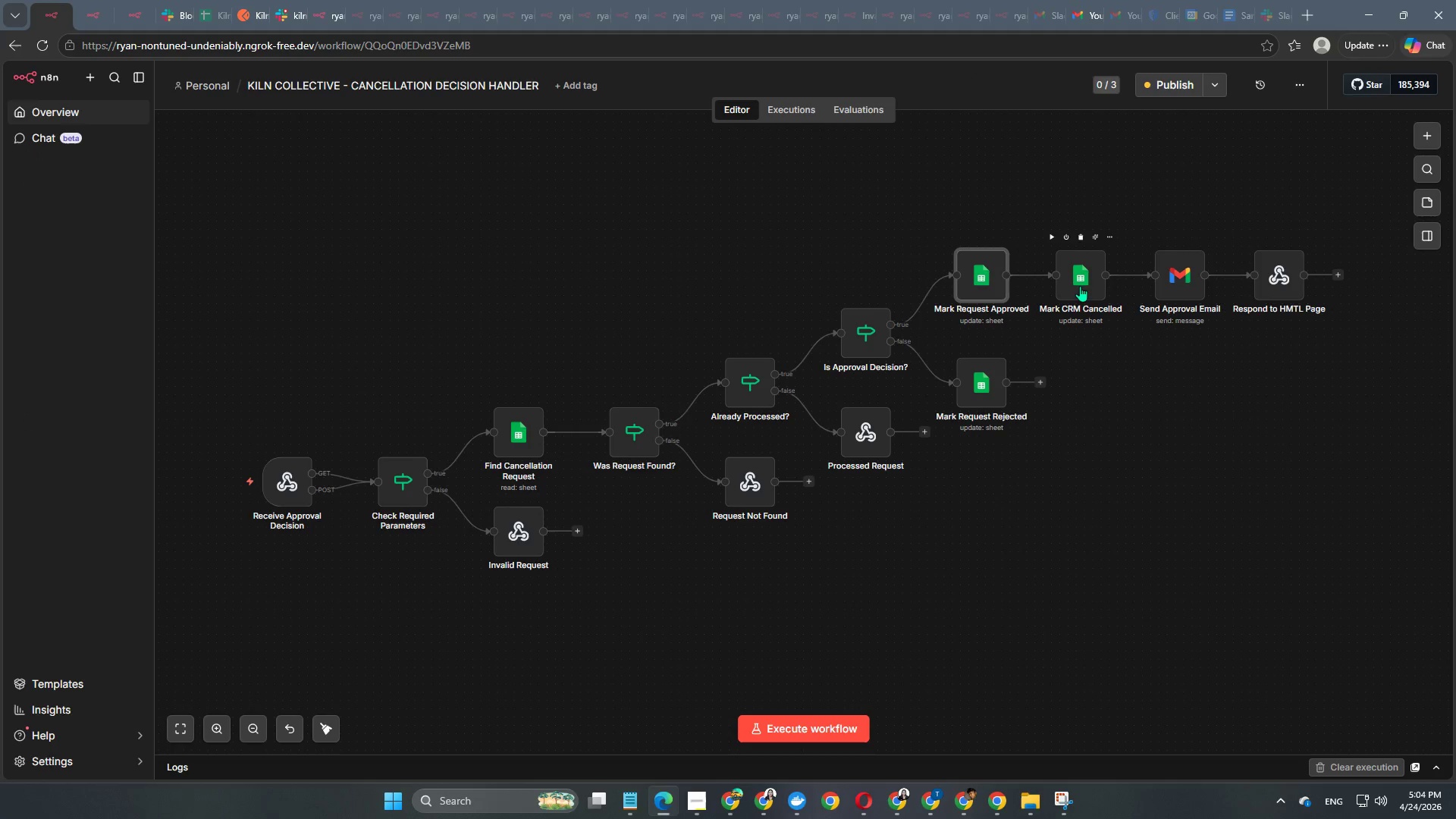 
left_click([1043, 377])
 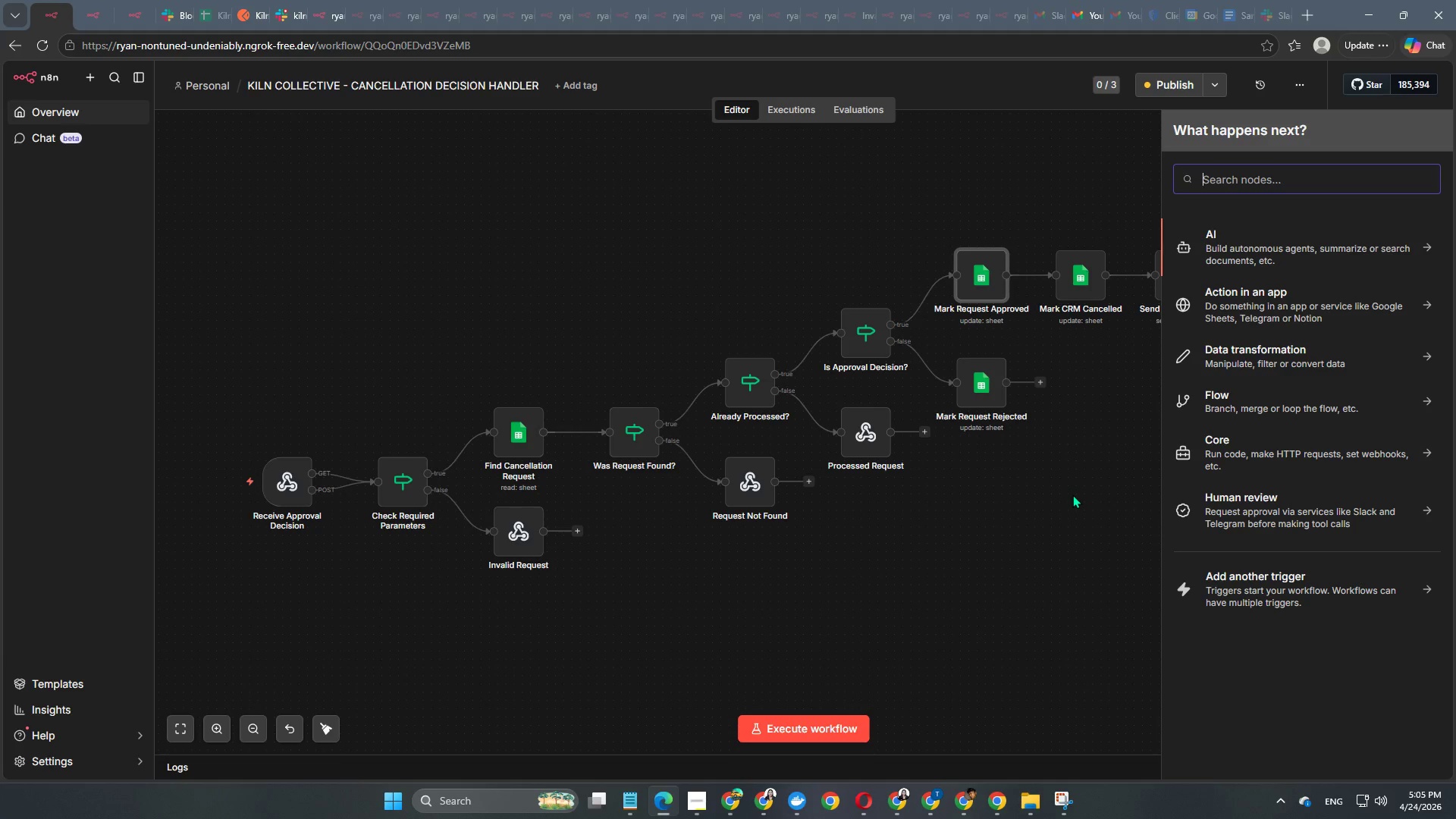 
wait(20.03)
 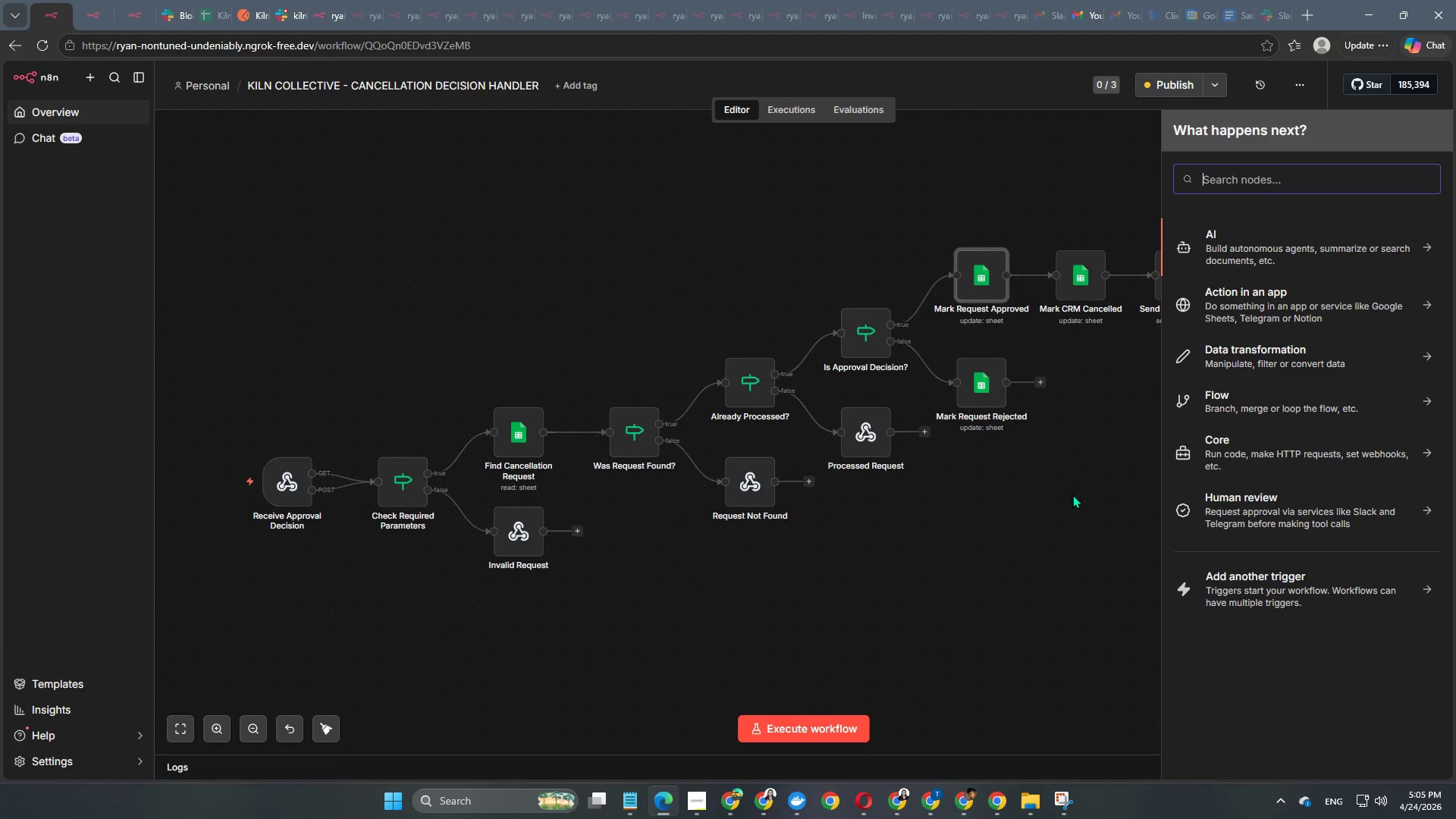 
left_click([1072, 181])
 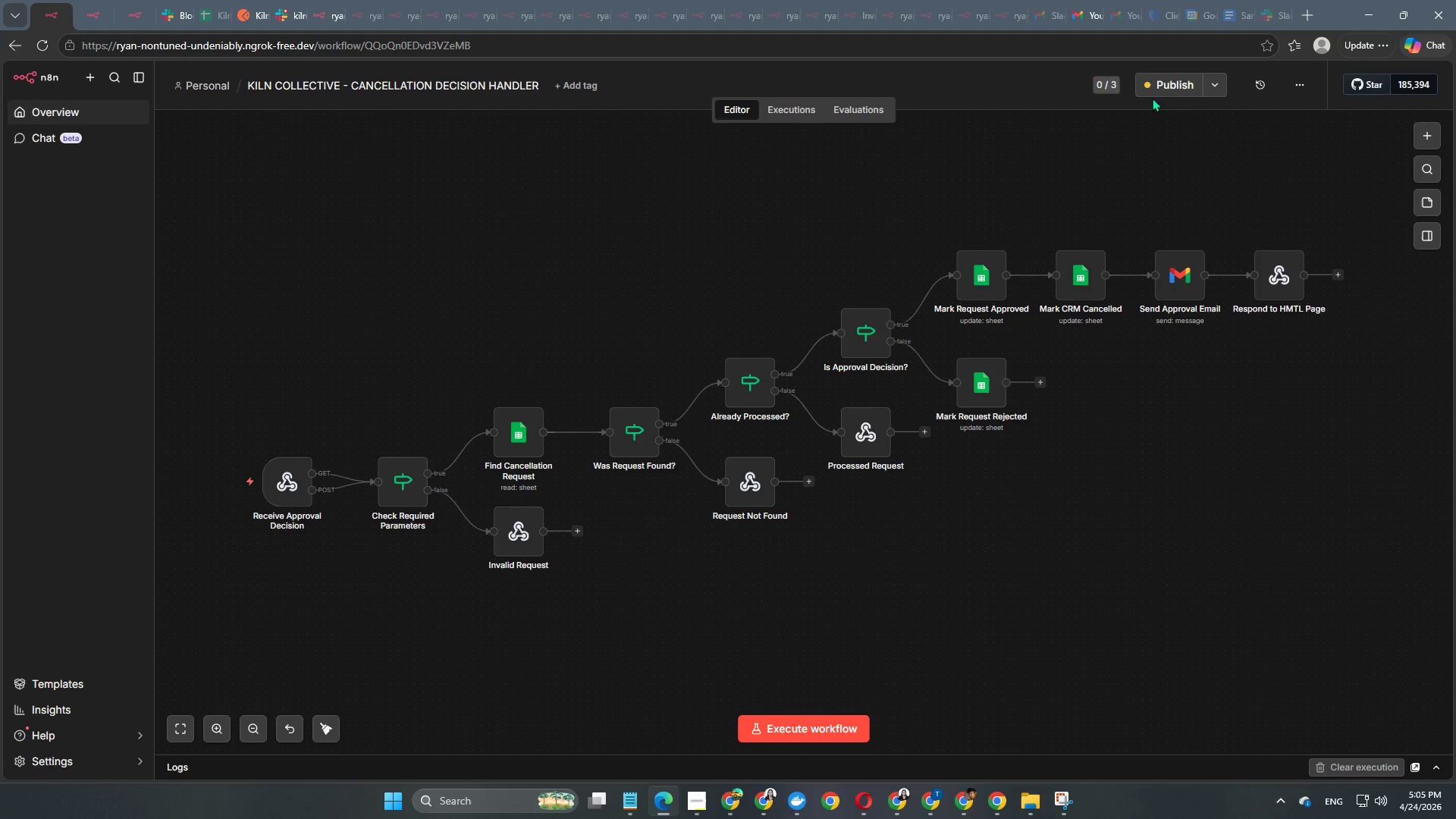 
left_click([1156, 77])
 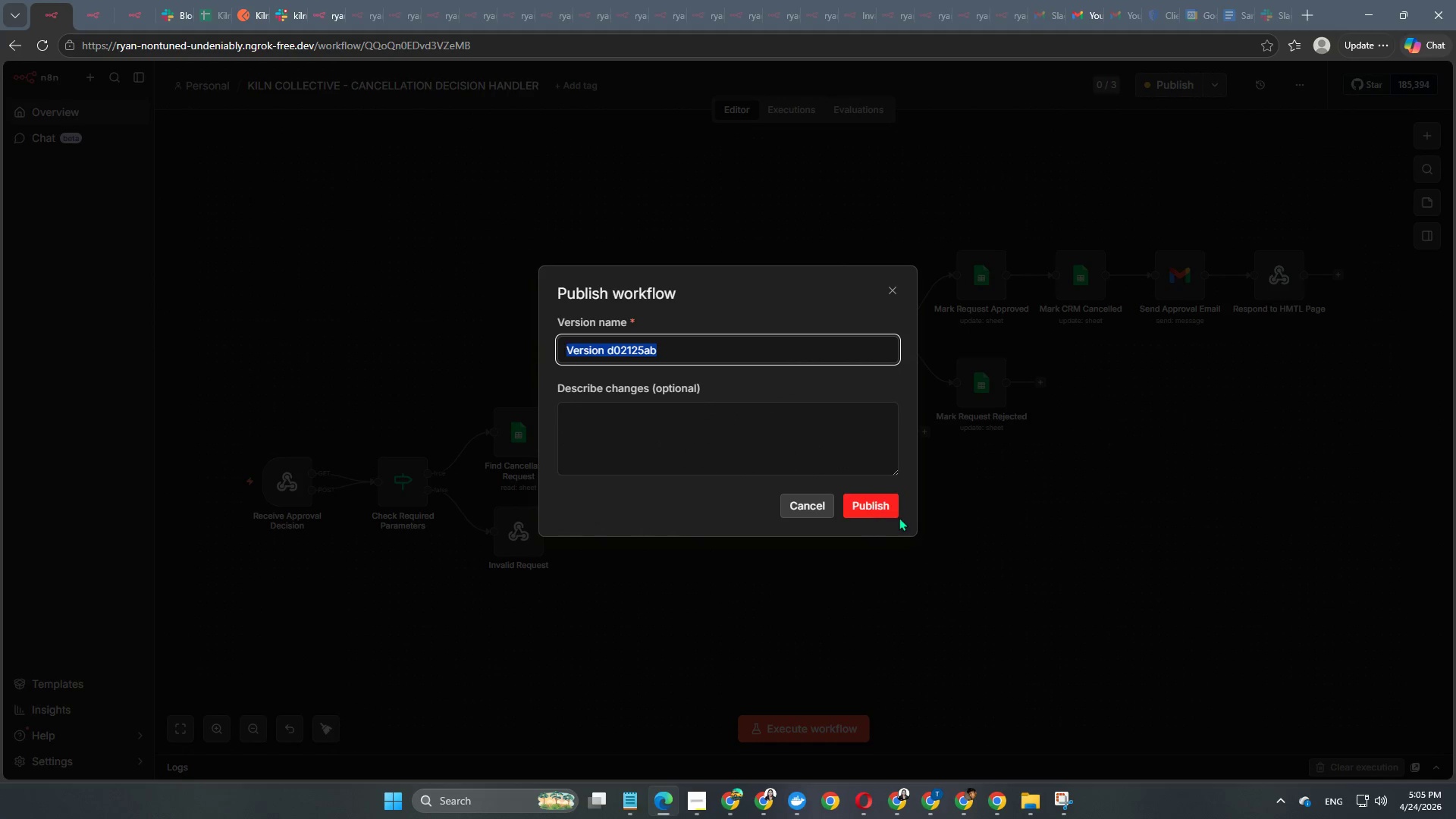 
left_click([878, 511])
 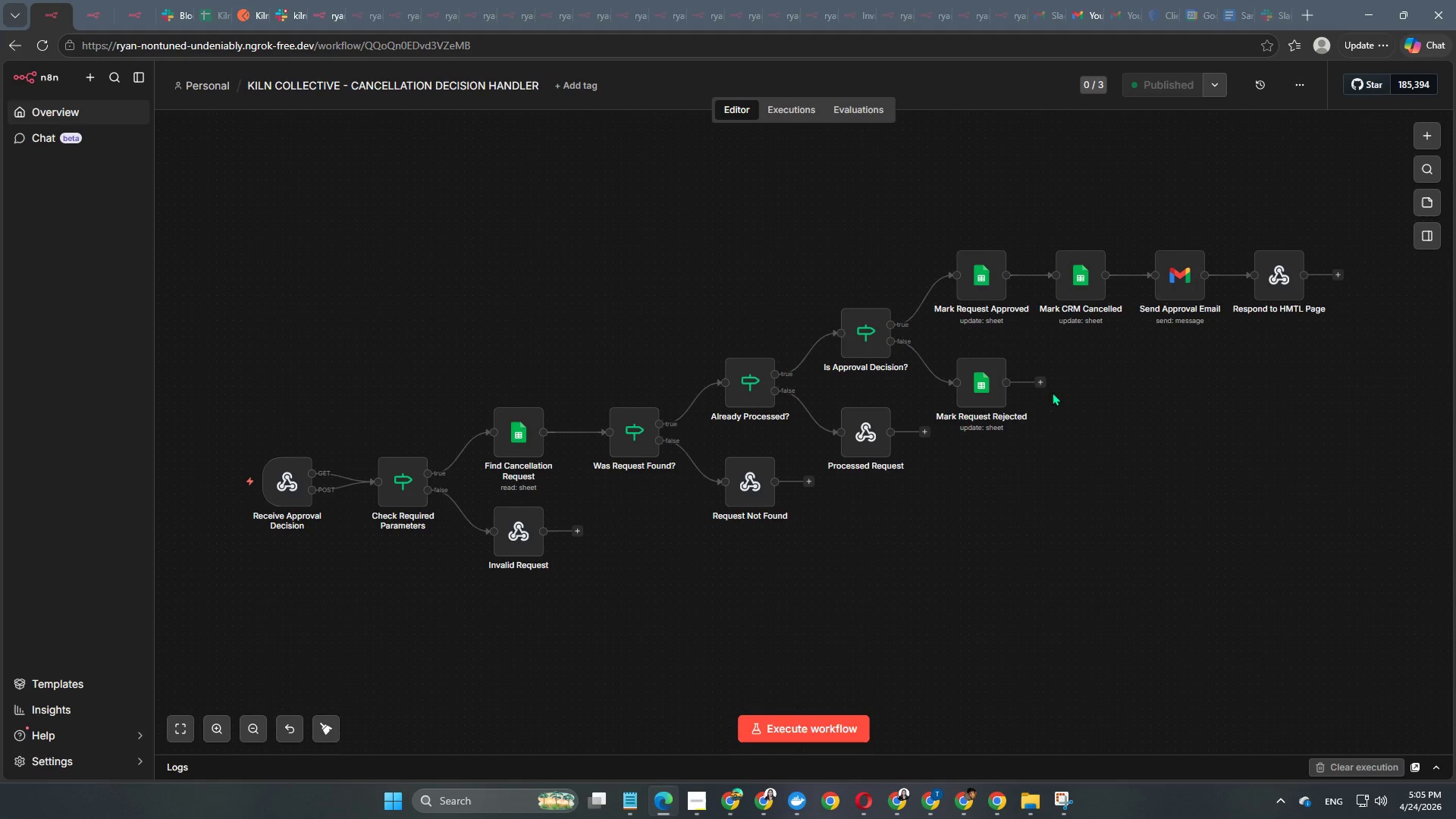 
left_click([1037, 378])
 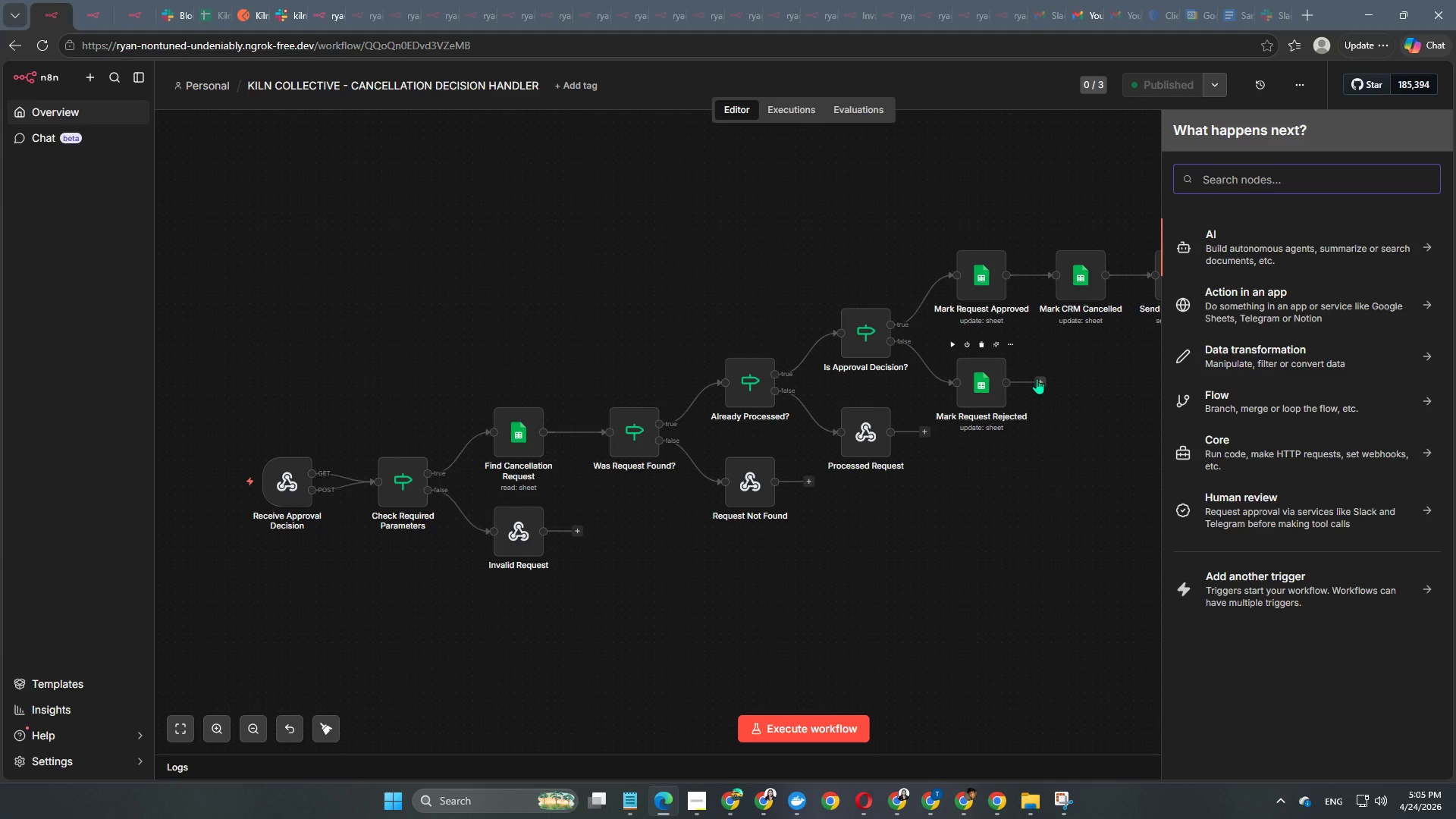 
type(gmail)
 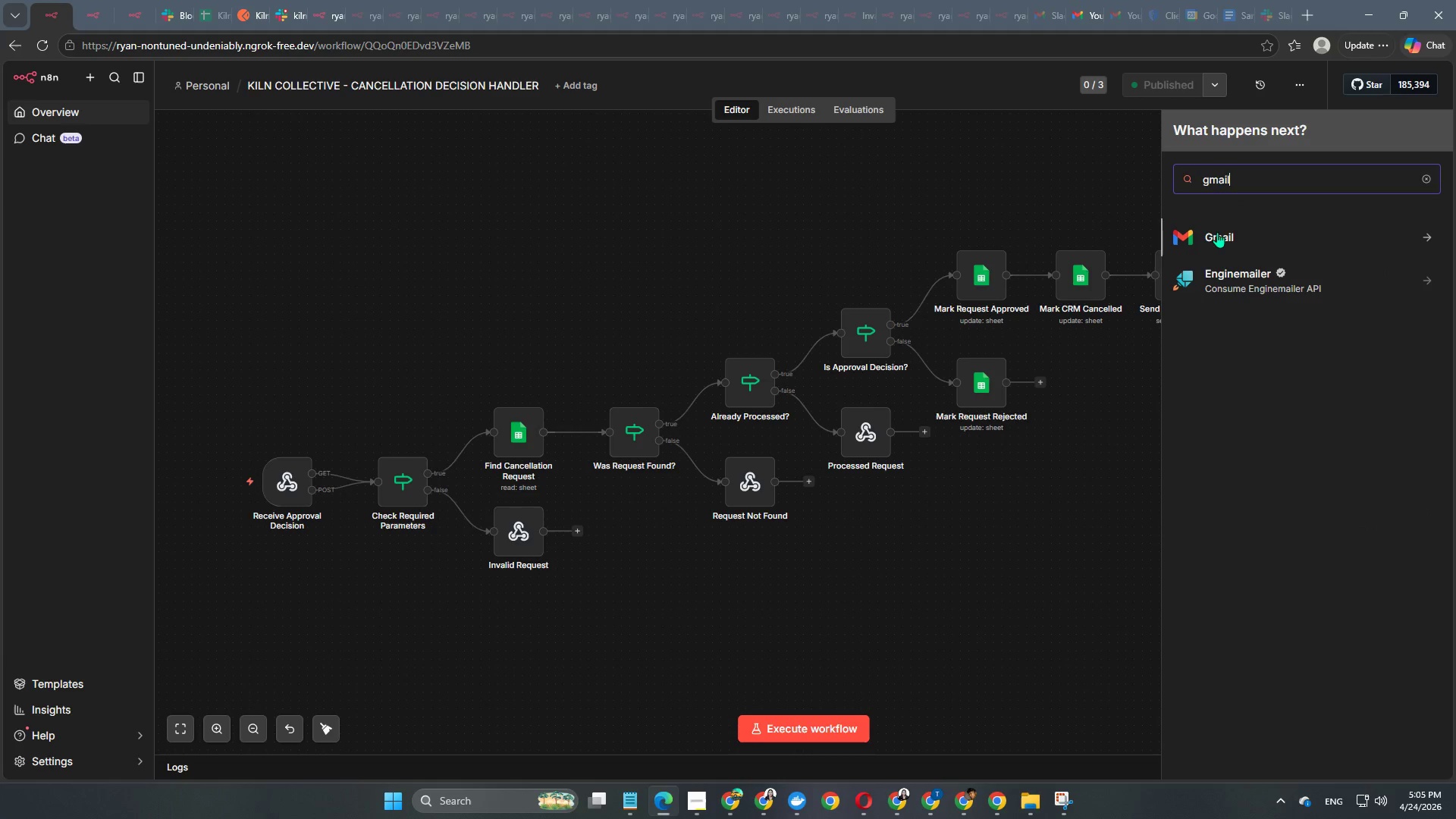 
left_click([1217, 232])
 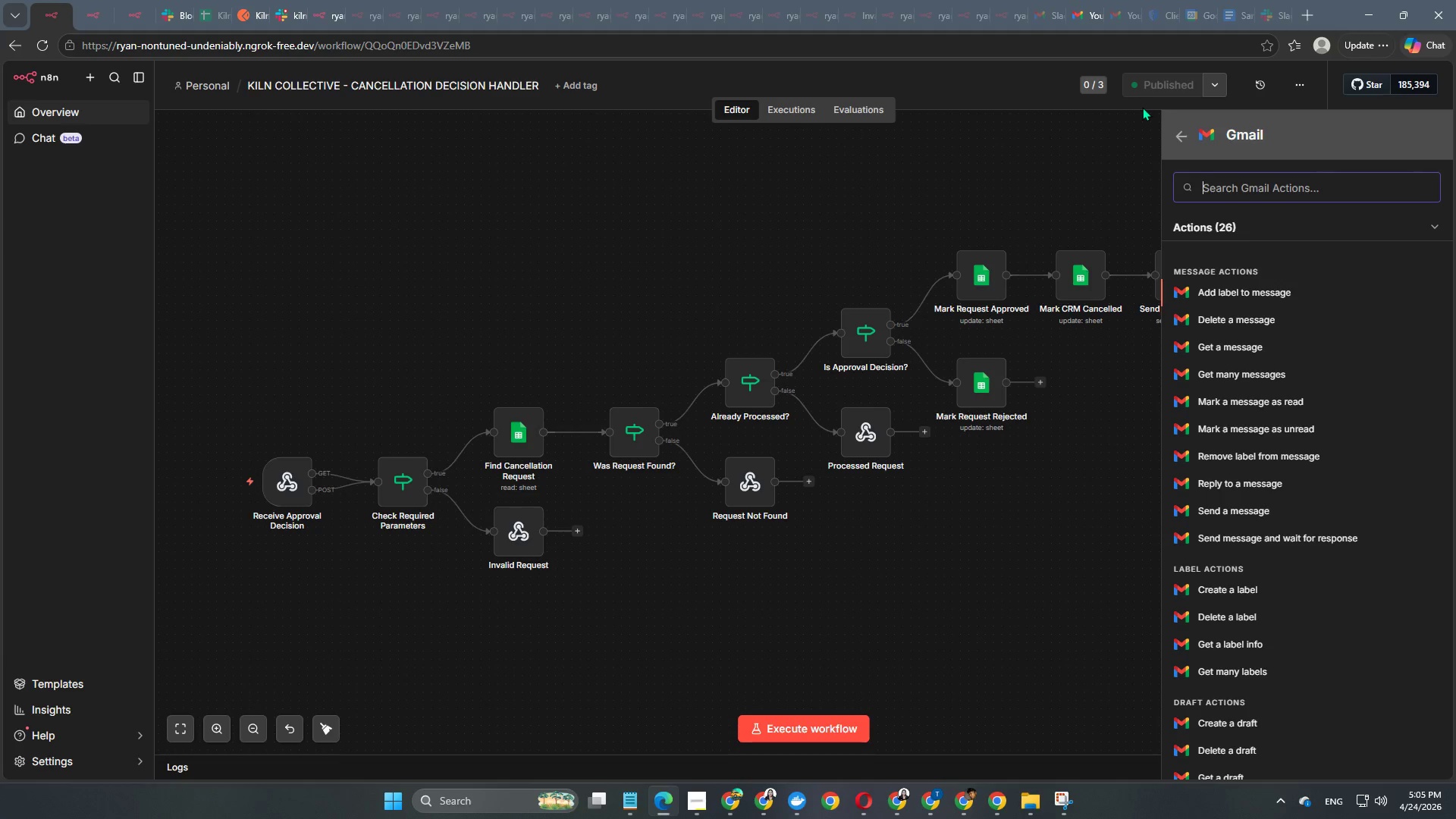 
wait(13.58)
 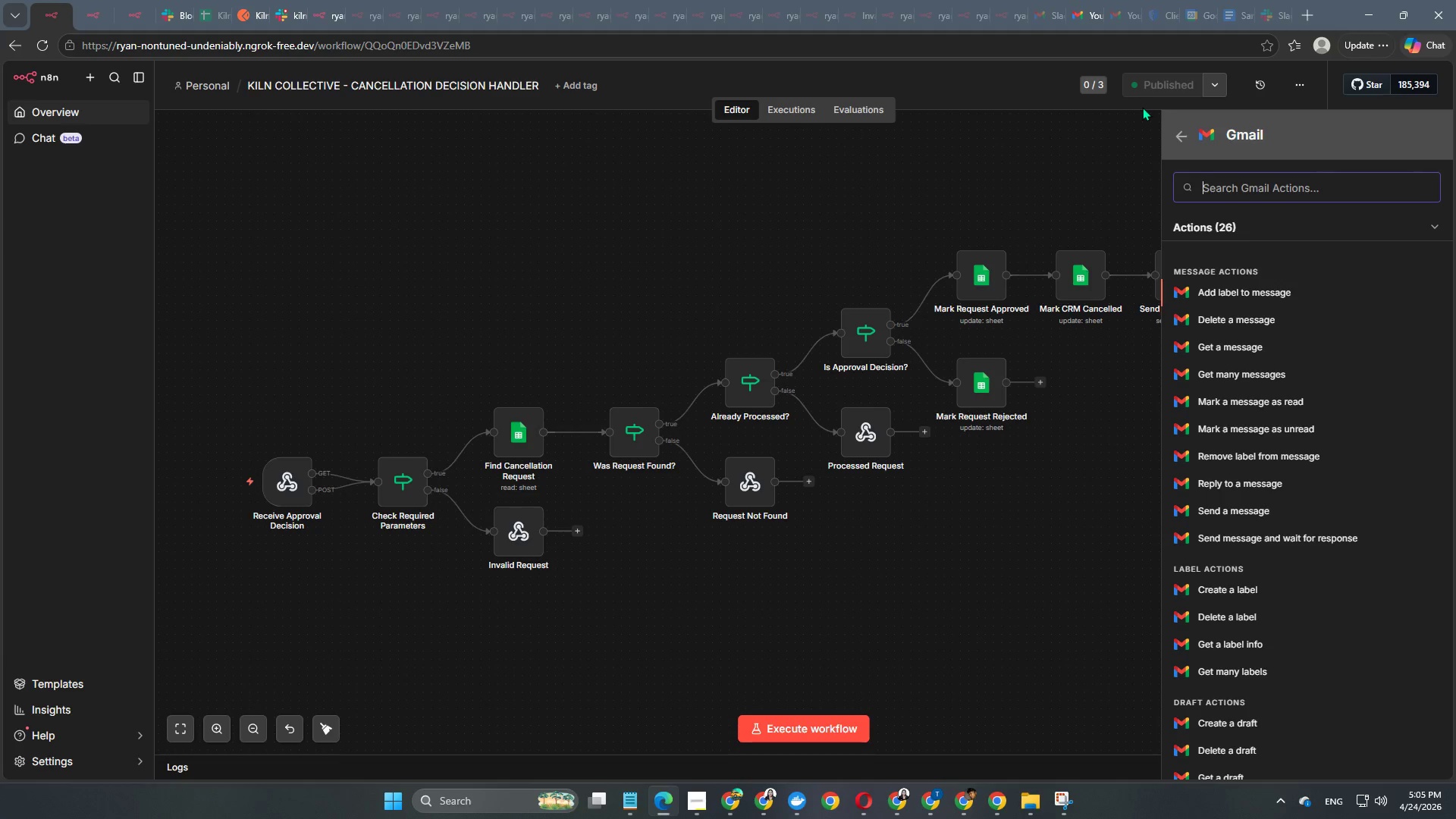 
scroll: coordinate [1251, 435], scroll_direction: down, amount: 2.0
 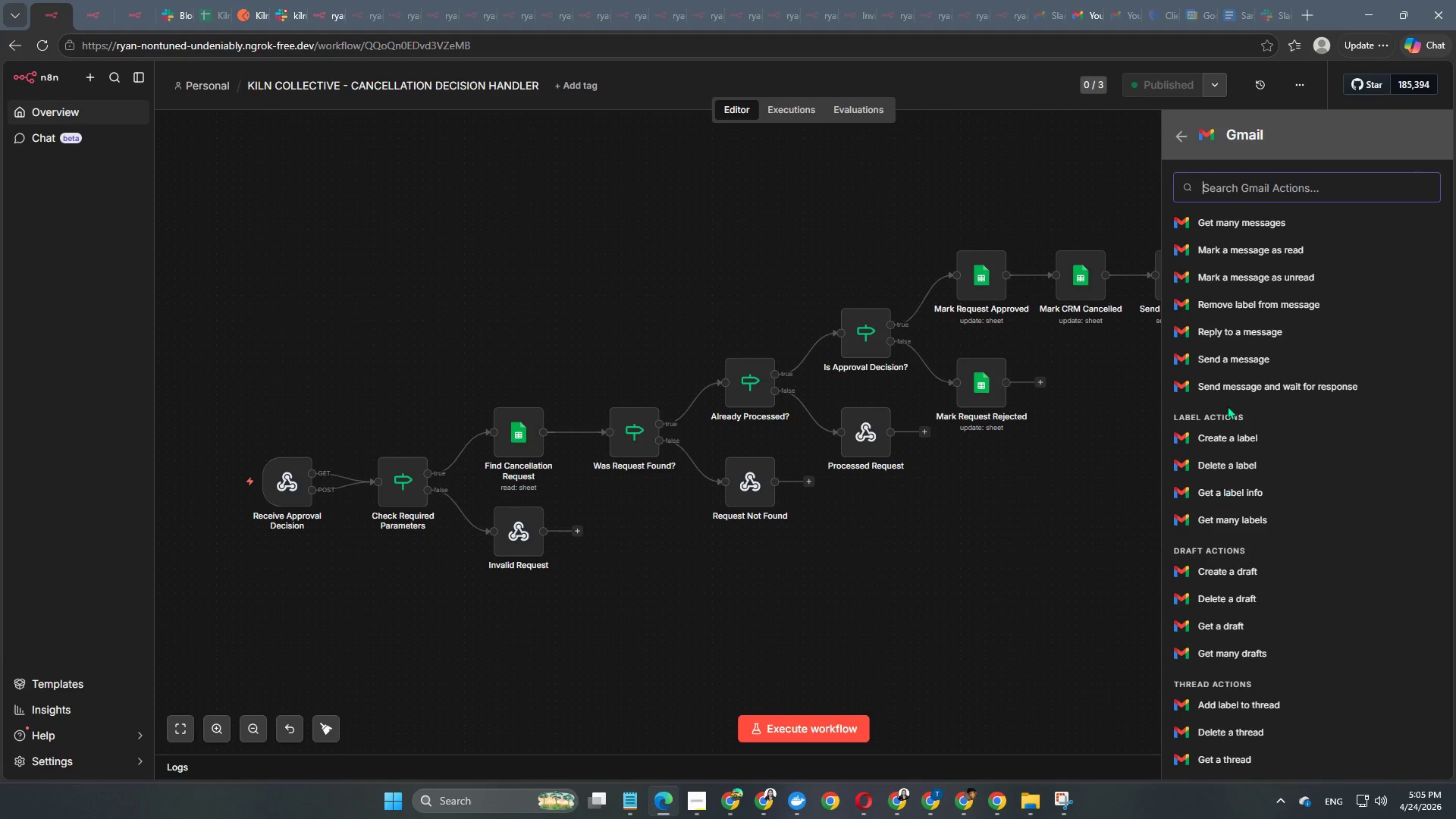 
left_click([1242, 352])
 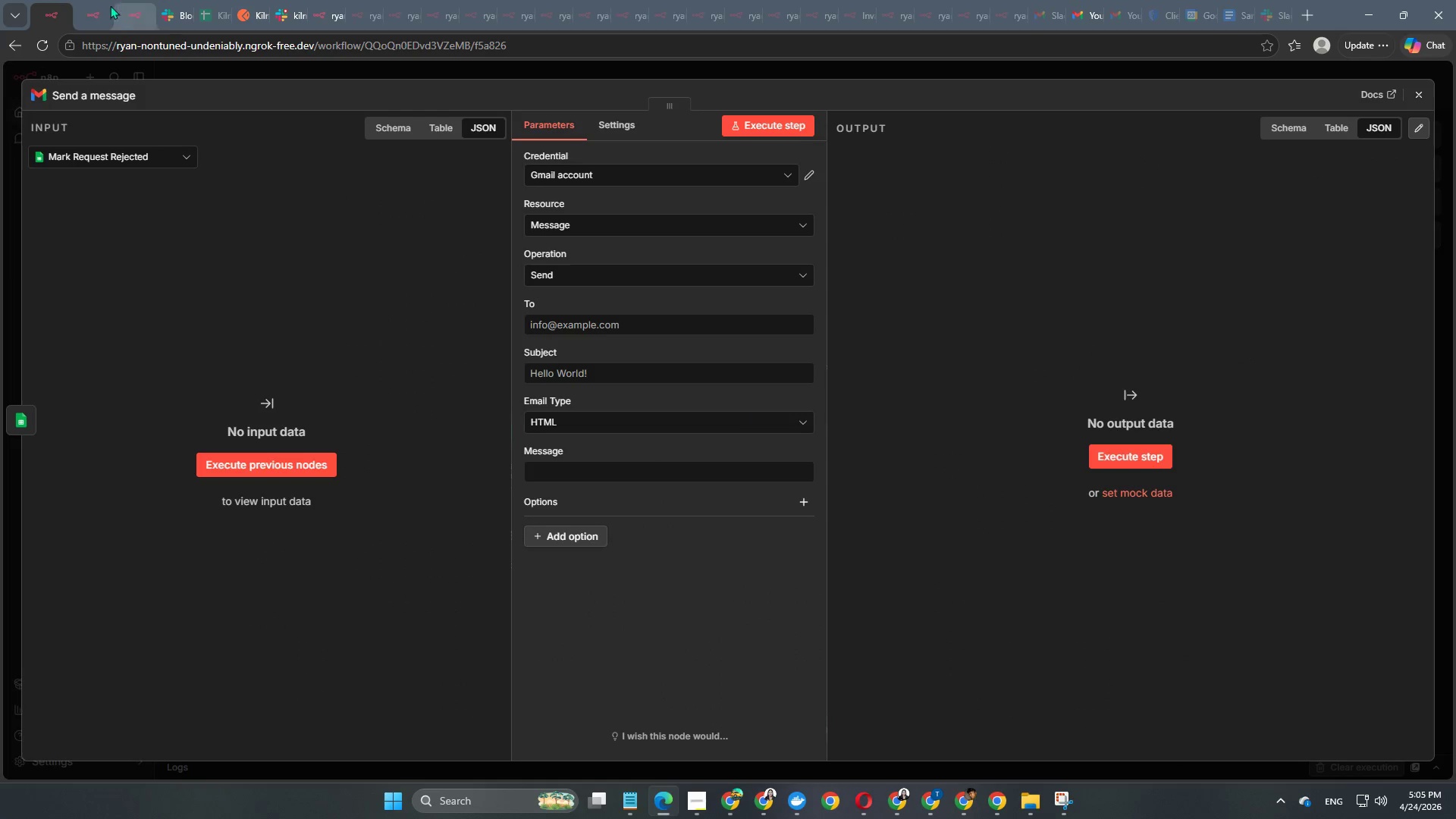 
left_click([72, 95])
 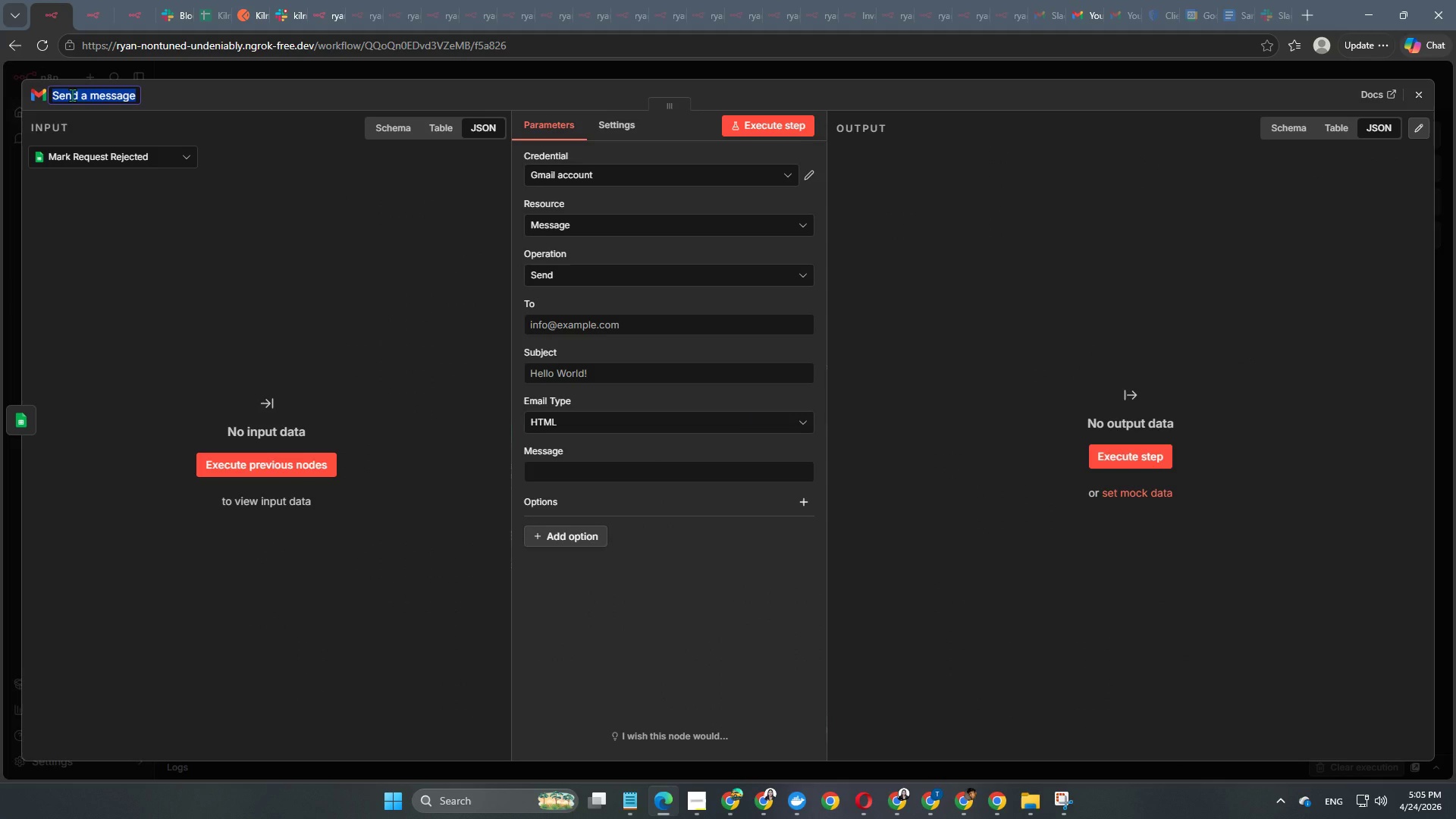 
wait(7.5)
 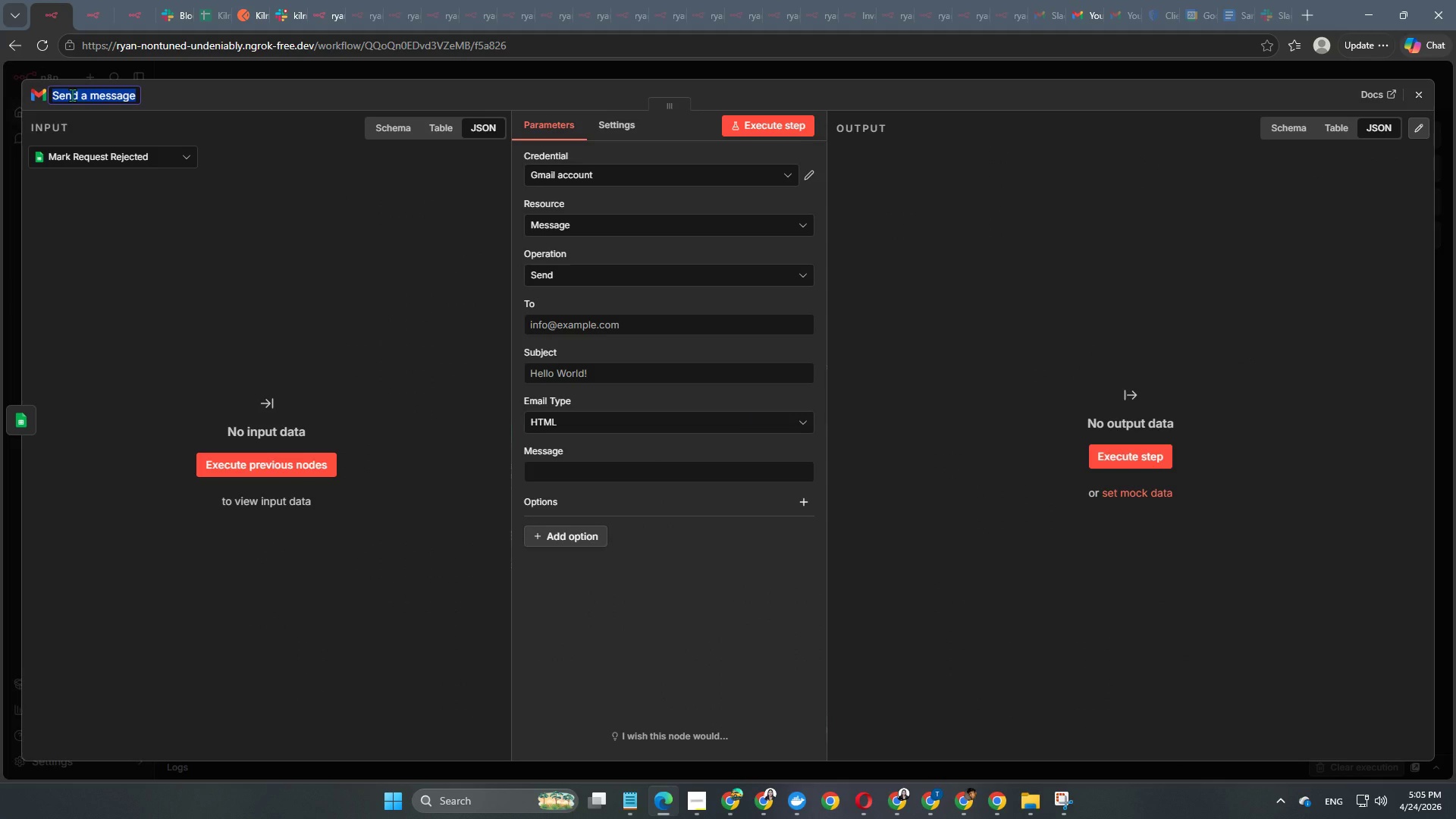 
type(Send Rejection Email)
 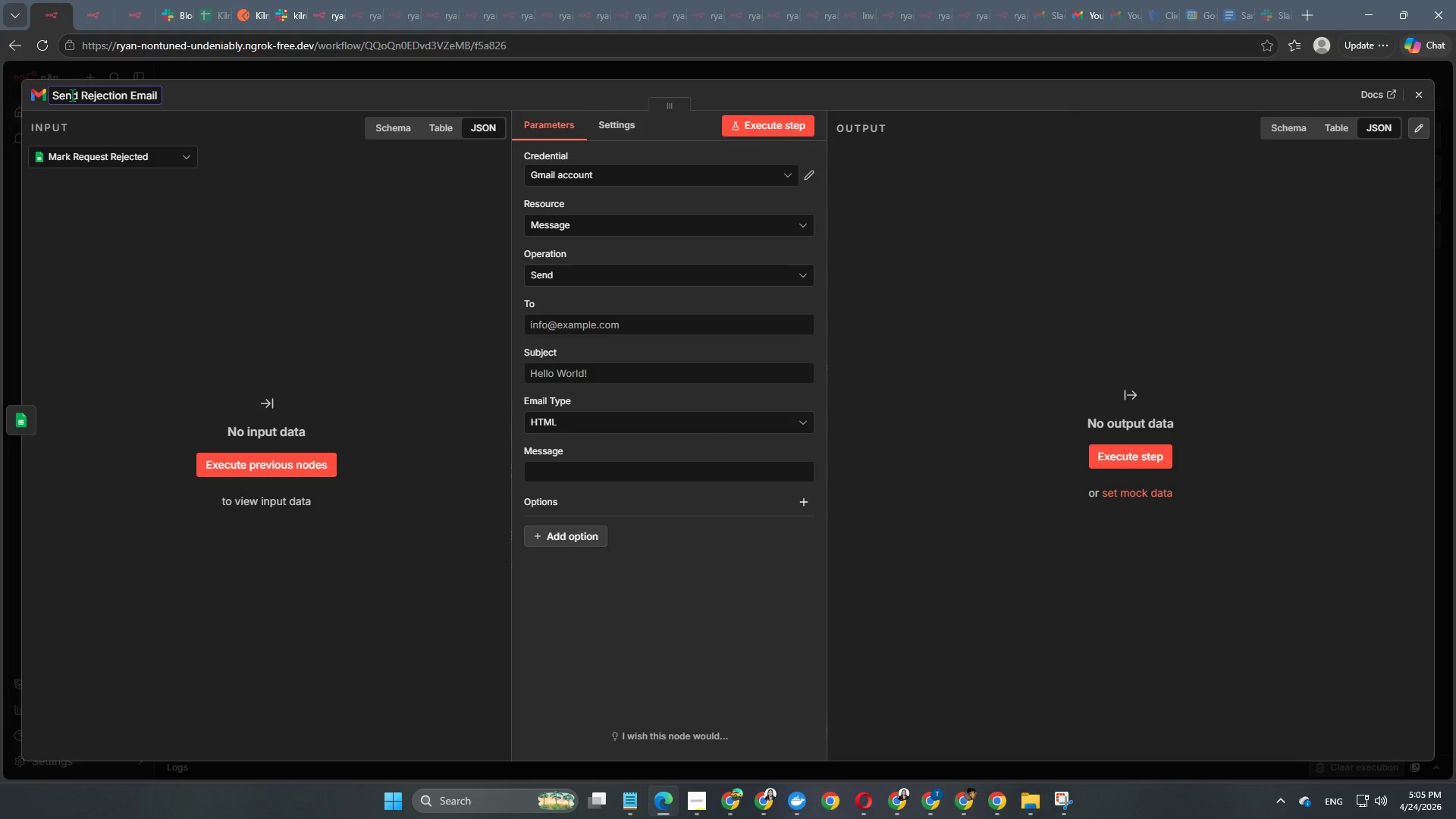 
key(Enter)
 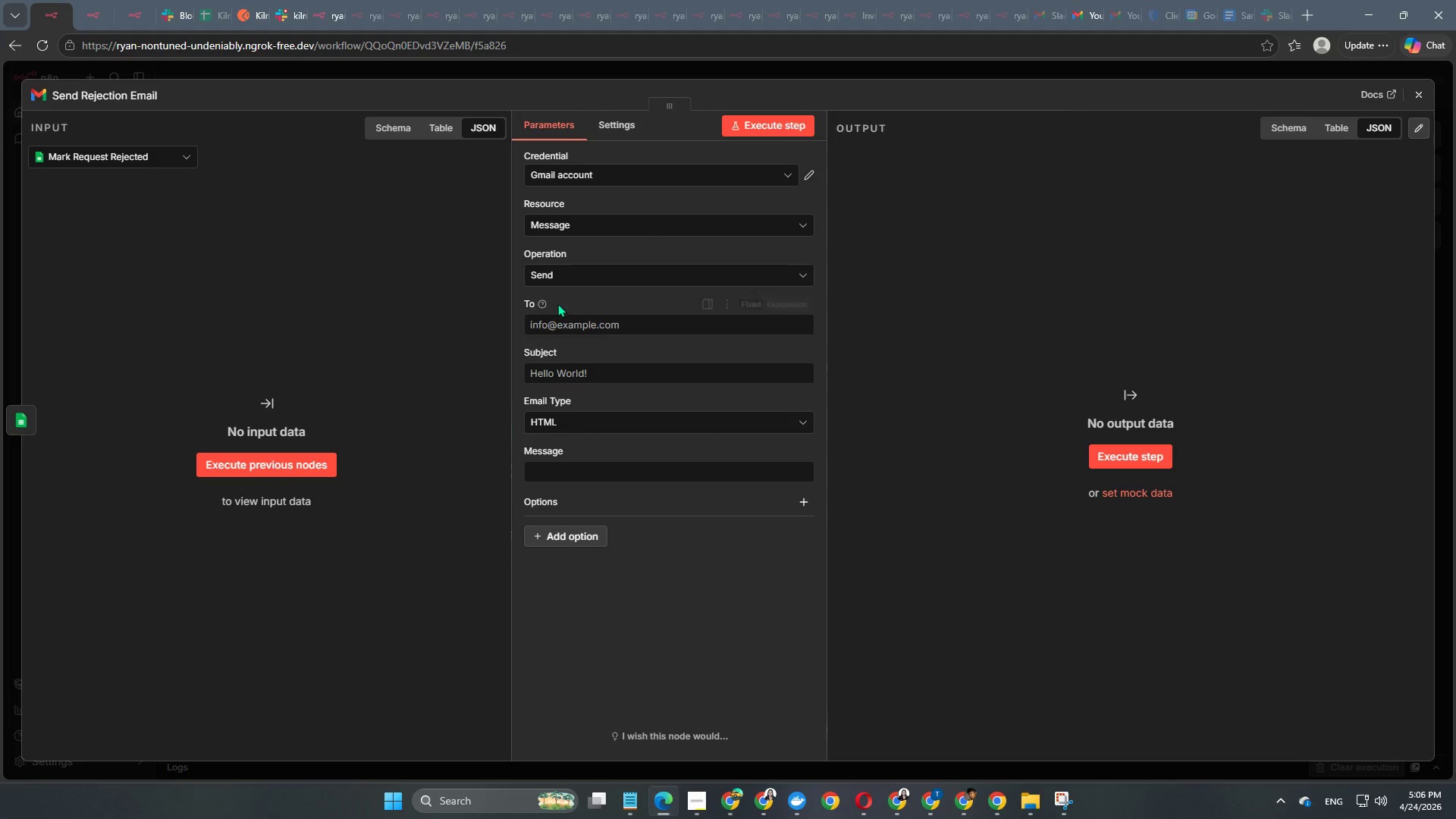 
left_click([558, 325])
 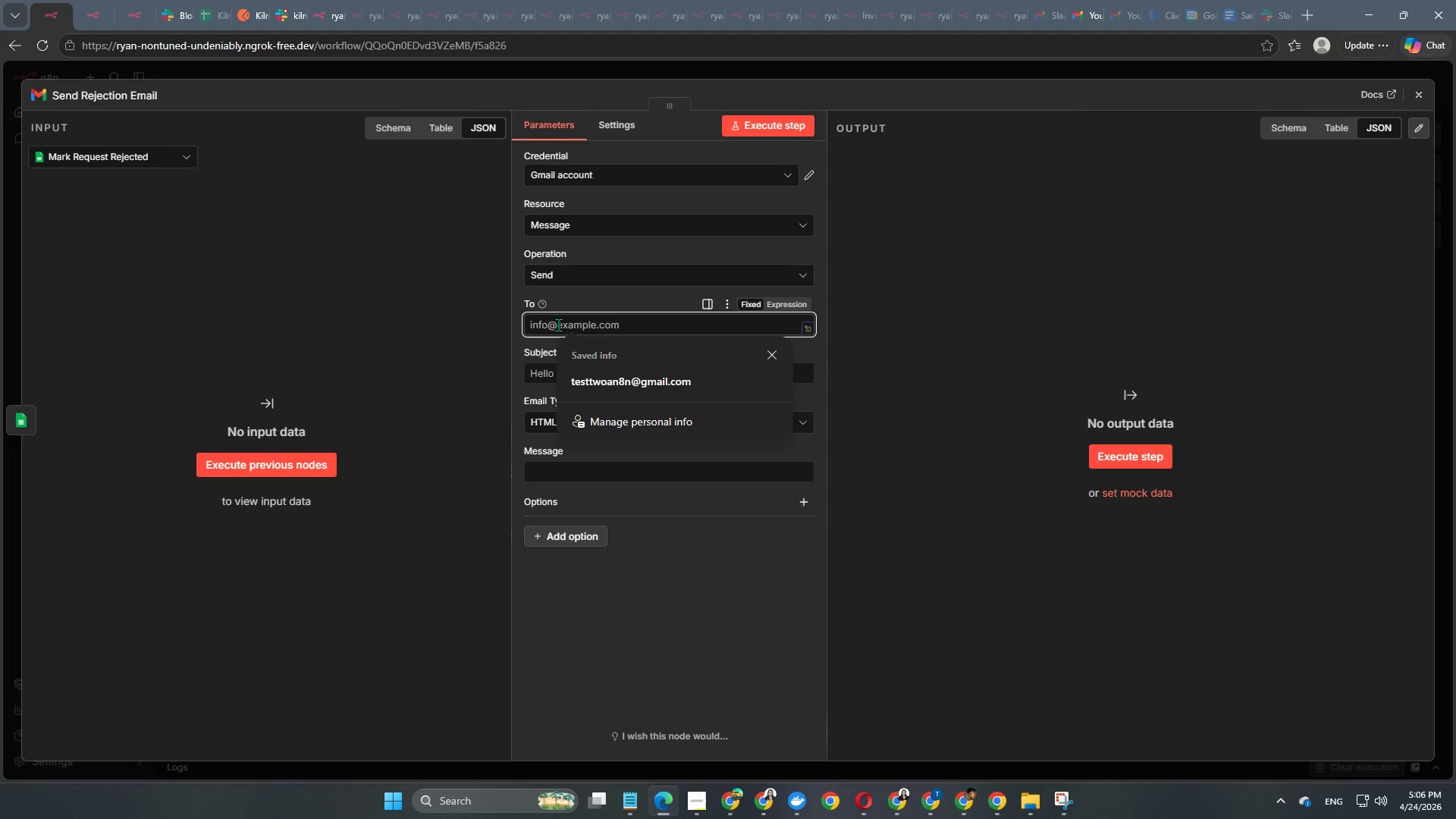 
key(T)
 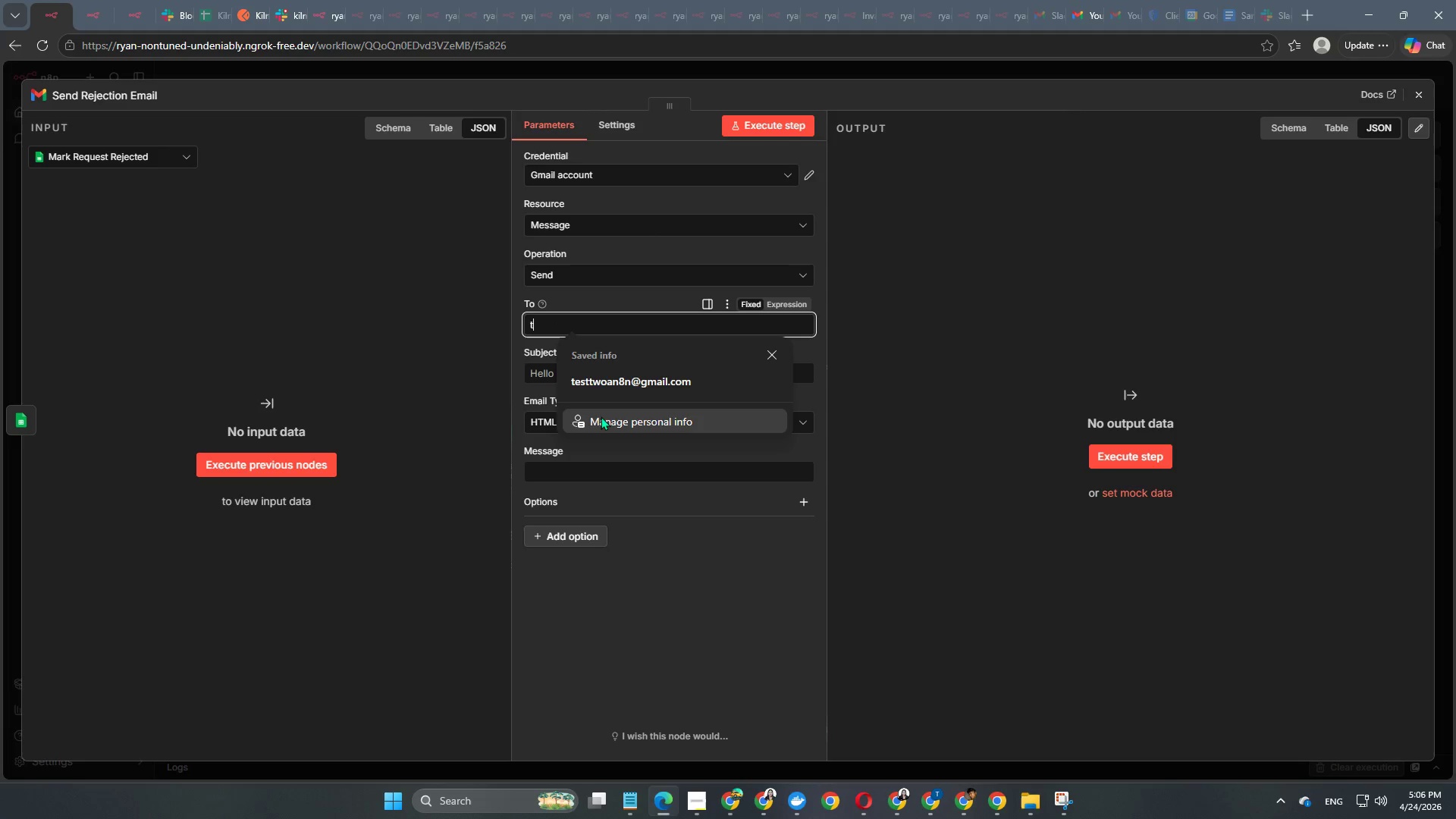 
left_click([630, 386])
 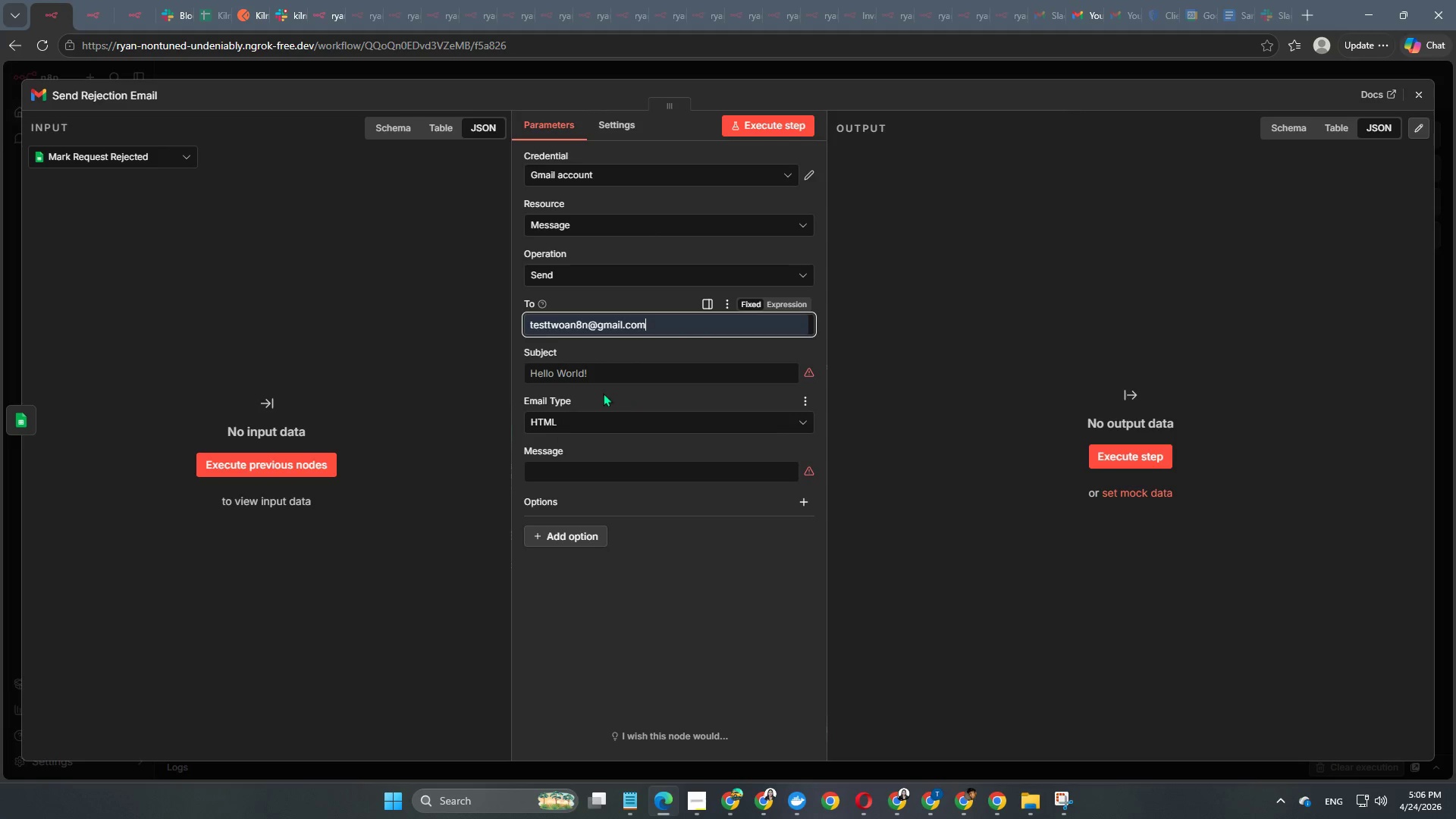 
left_click([598, 372])
 